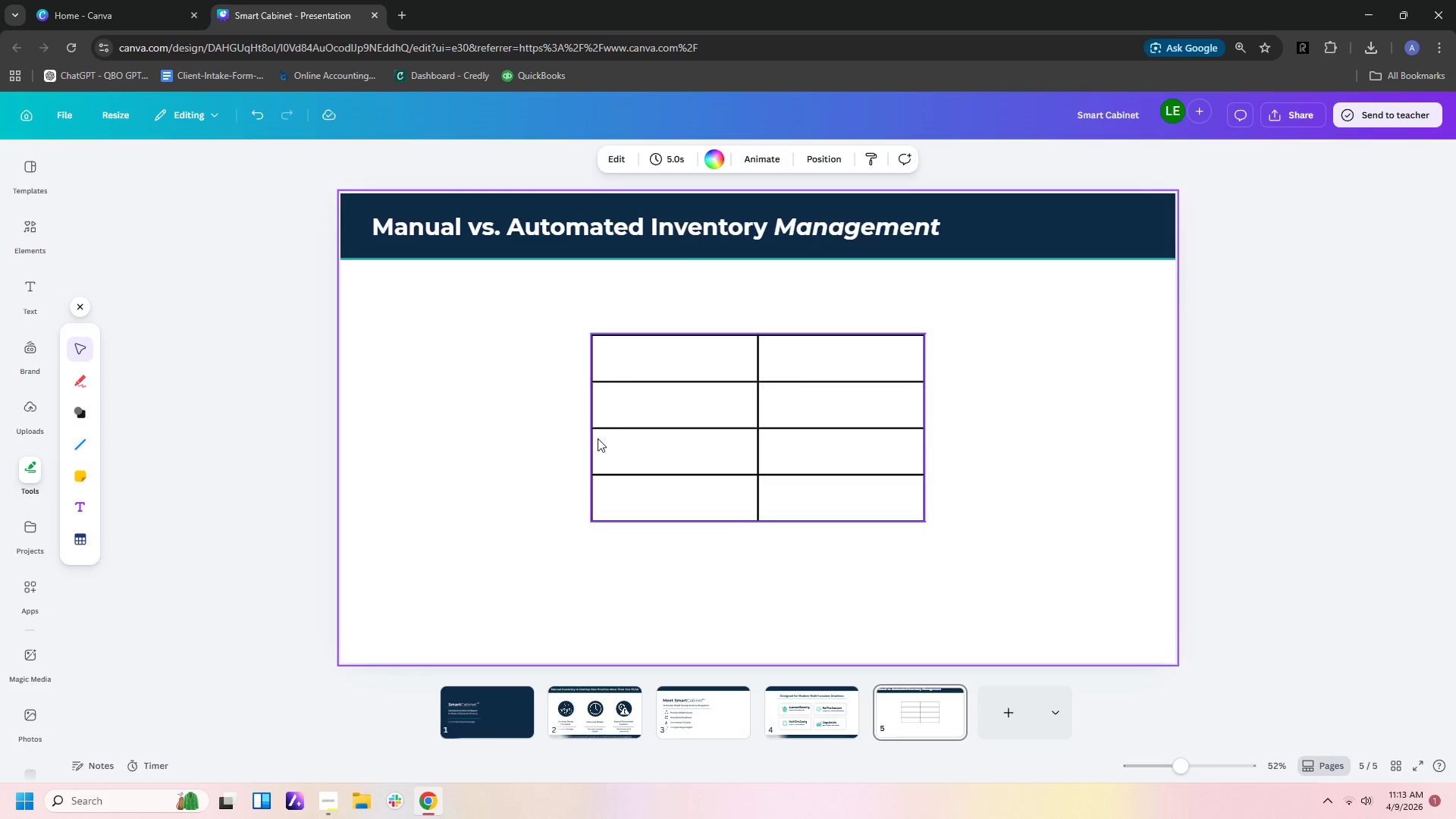 
left_click([592, 424])
 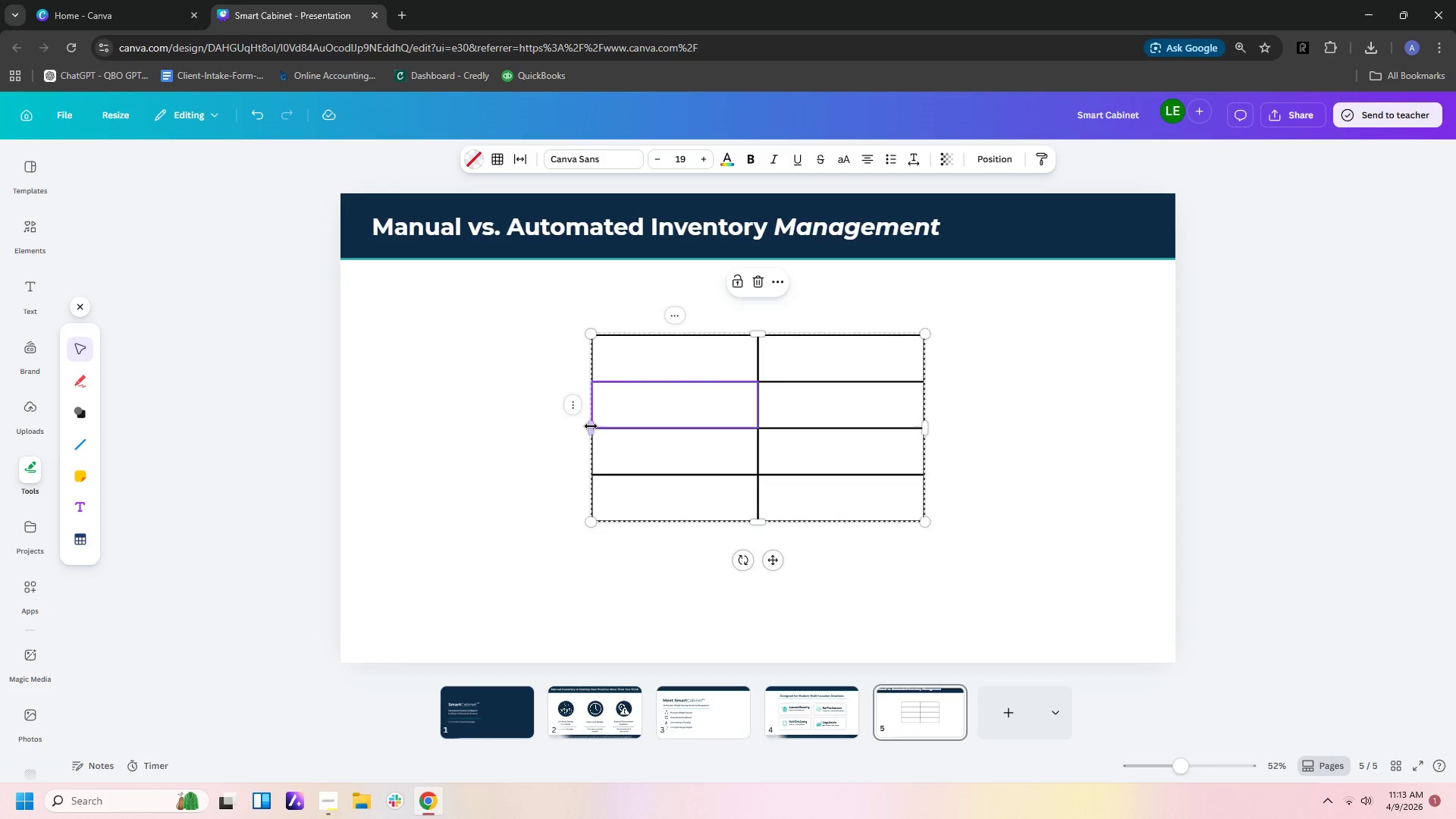 
left_click_drag(start_coordinate=[590, 426], to_coordinate=[469, 422])
 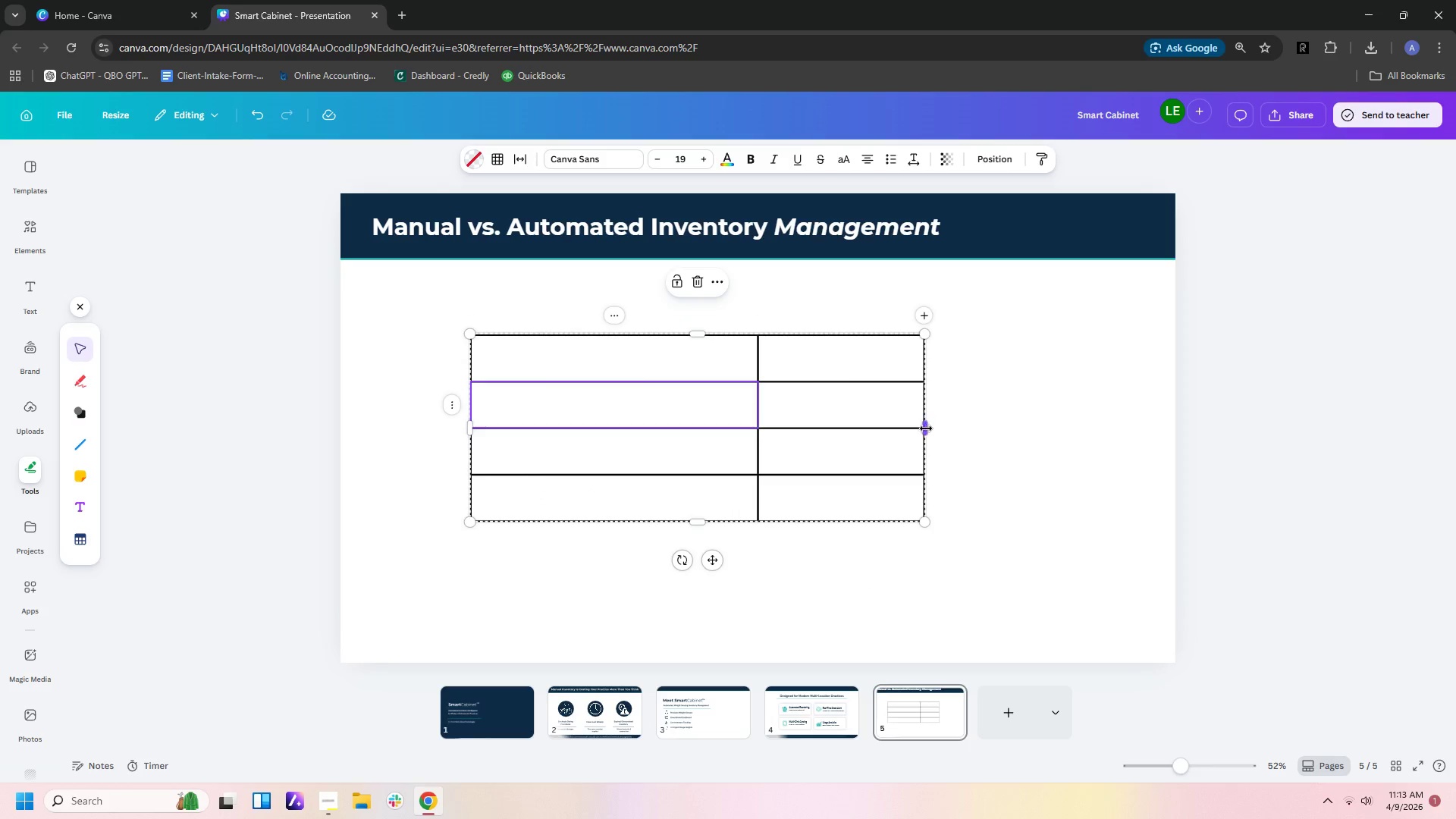 
left_click_drag(start_coordinate=[922, 429], to_coordinate=[1081, 433])
 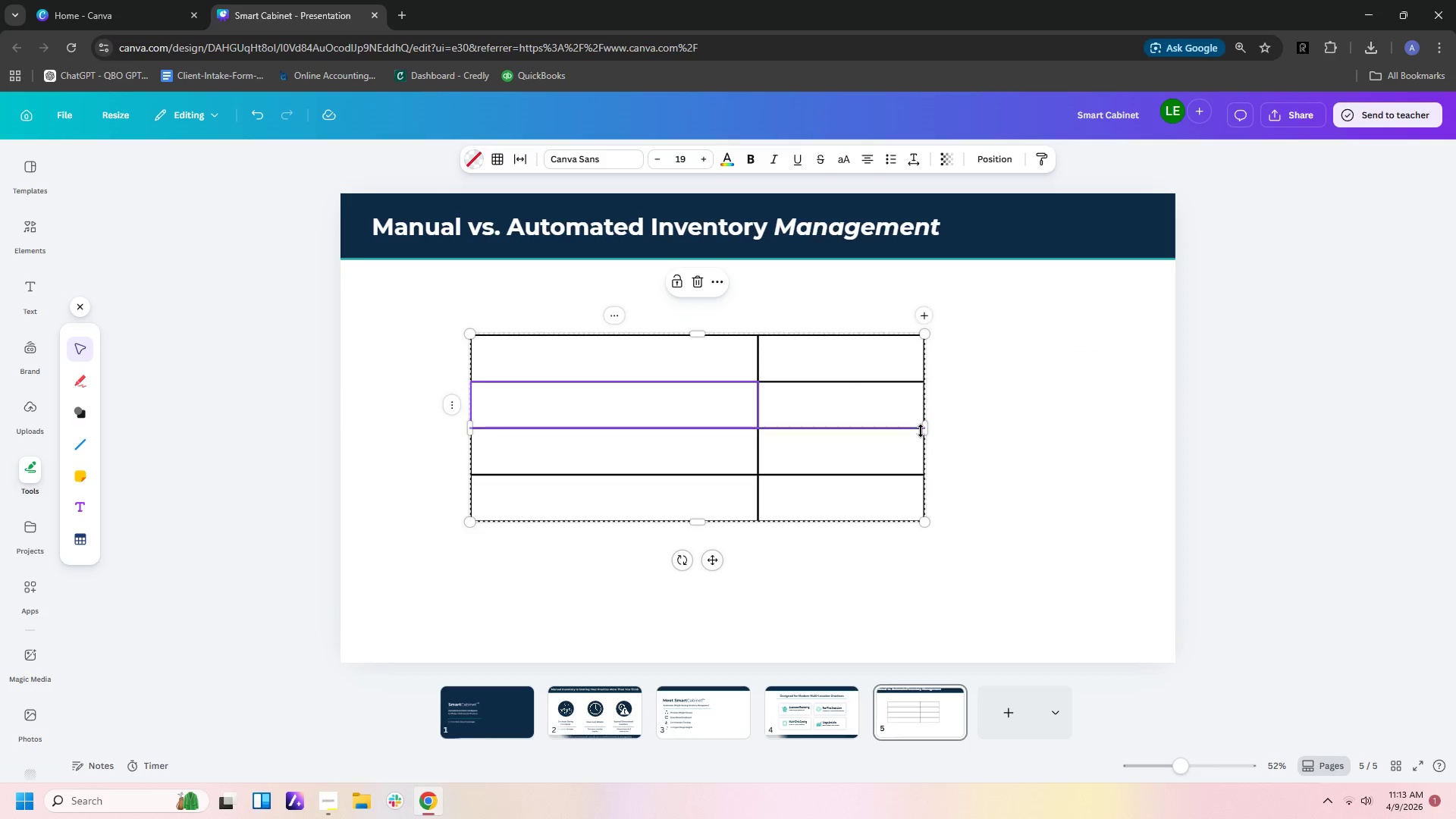 
left_click([921, 431])
 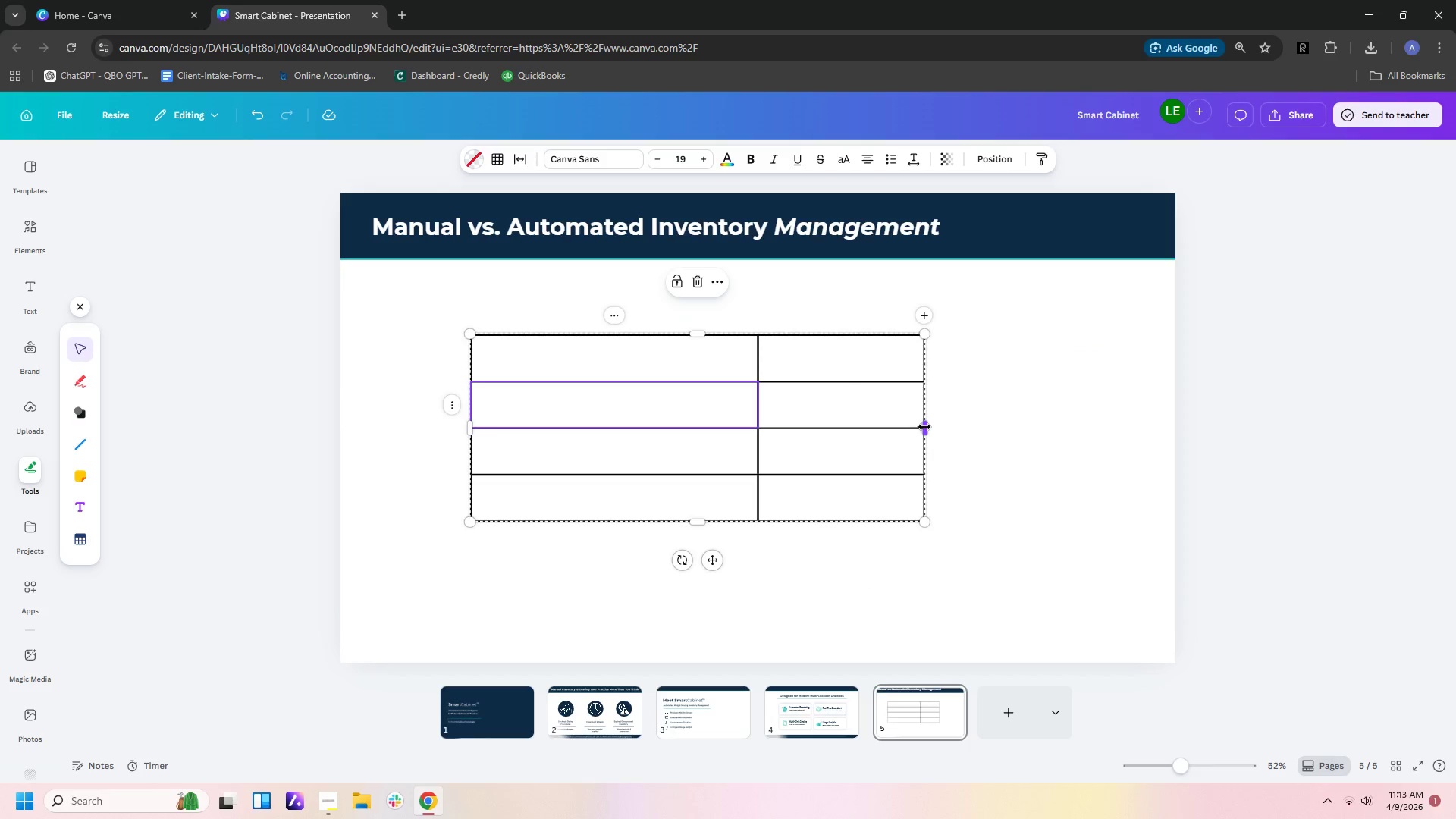 
left_click_drag(start_coordinate=[924, 427], to_coordinate=[1046, 427])
 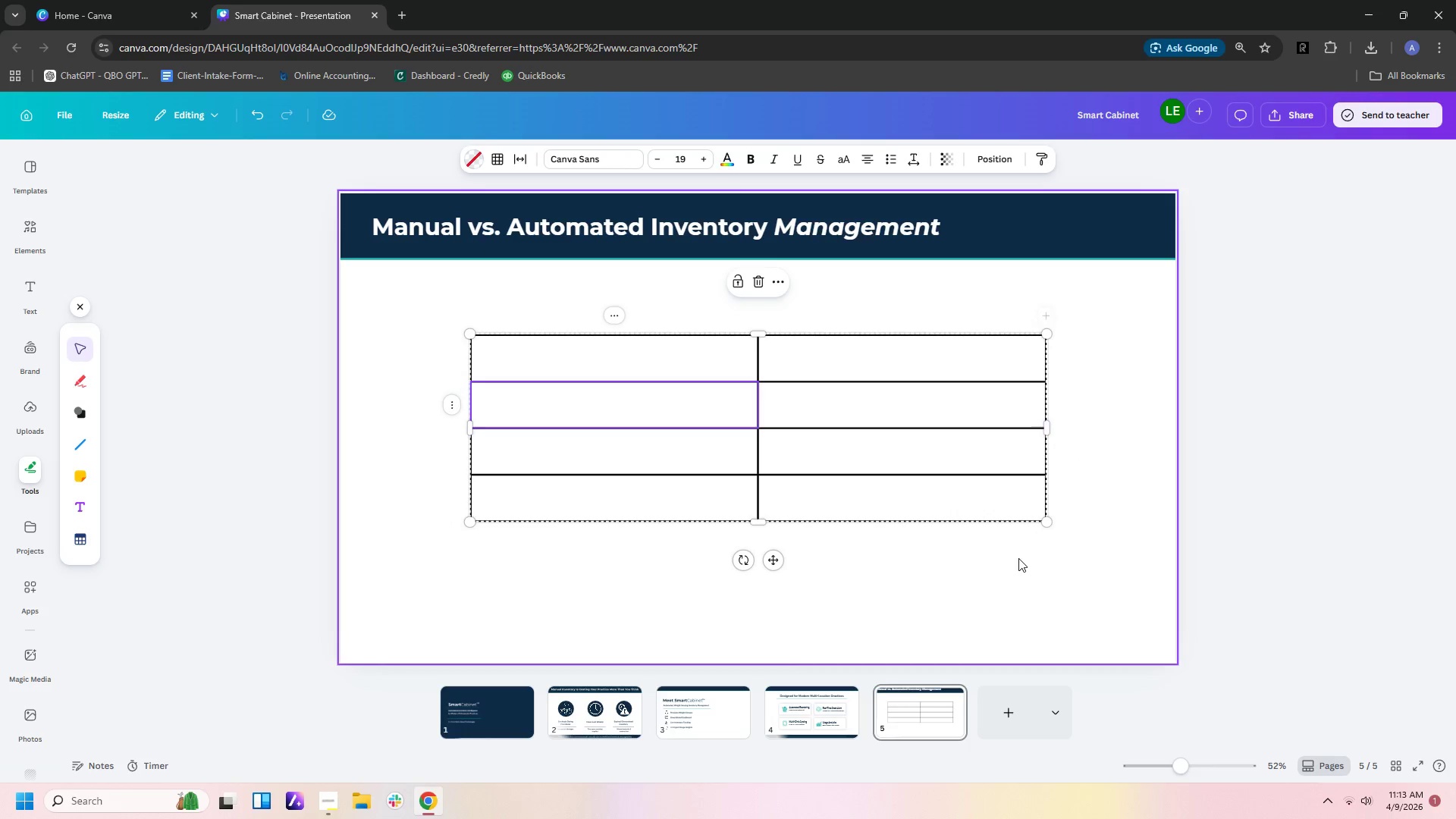 
left_click([1018, 558])
 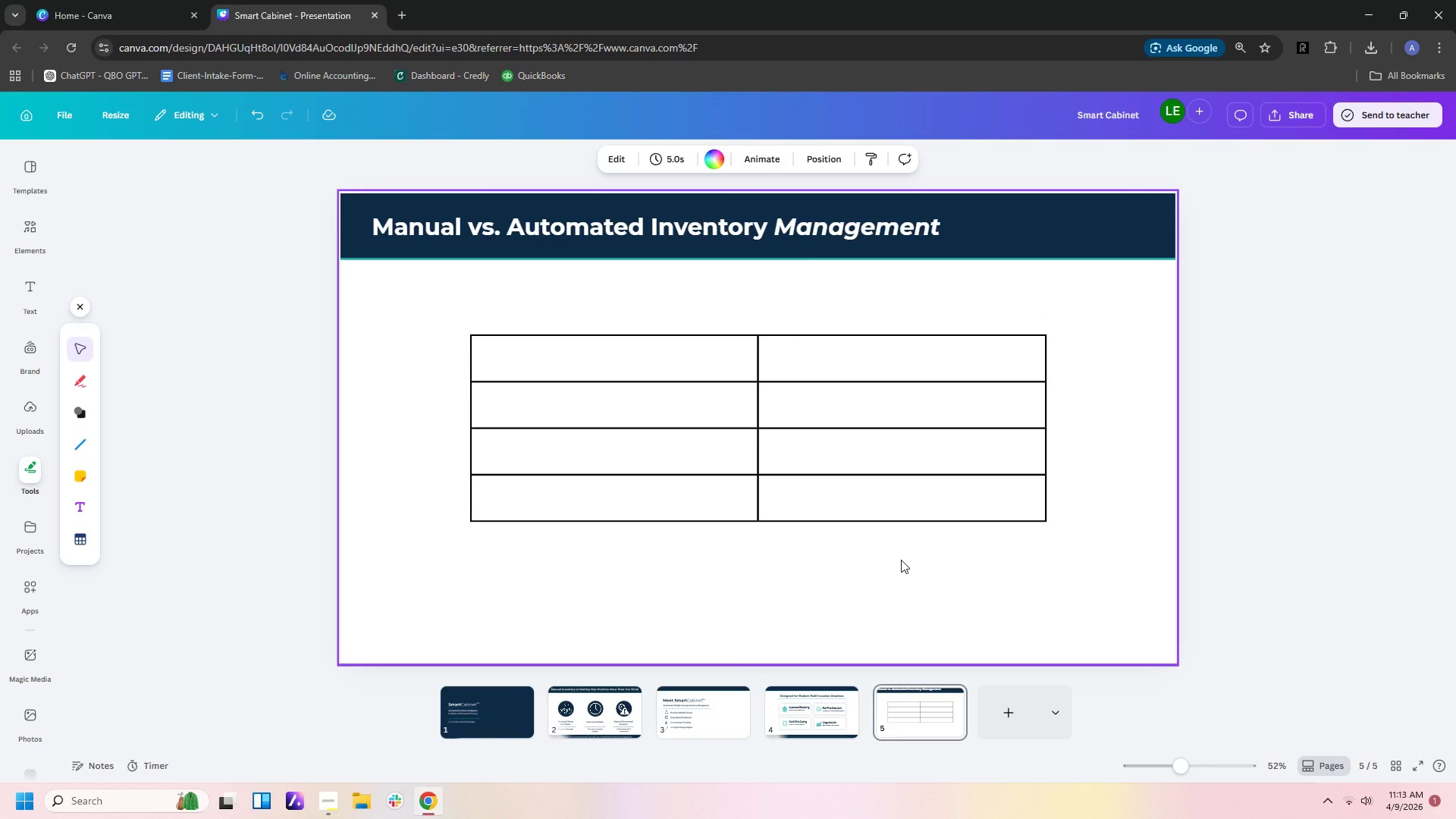 
wait(6.53)
 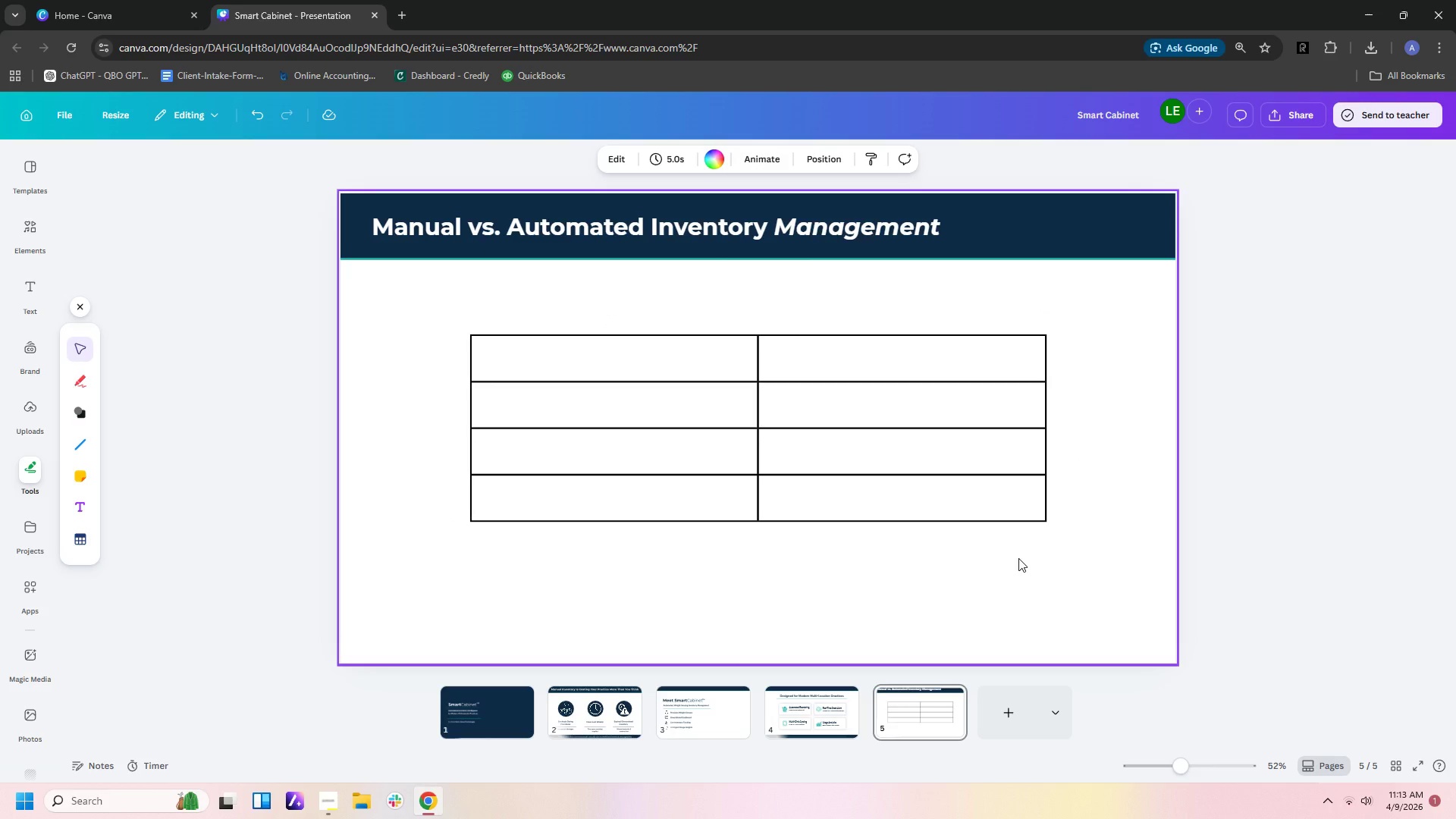 
left_click([594, 374])
 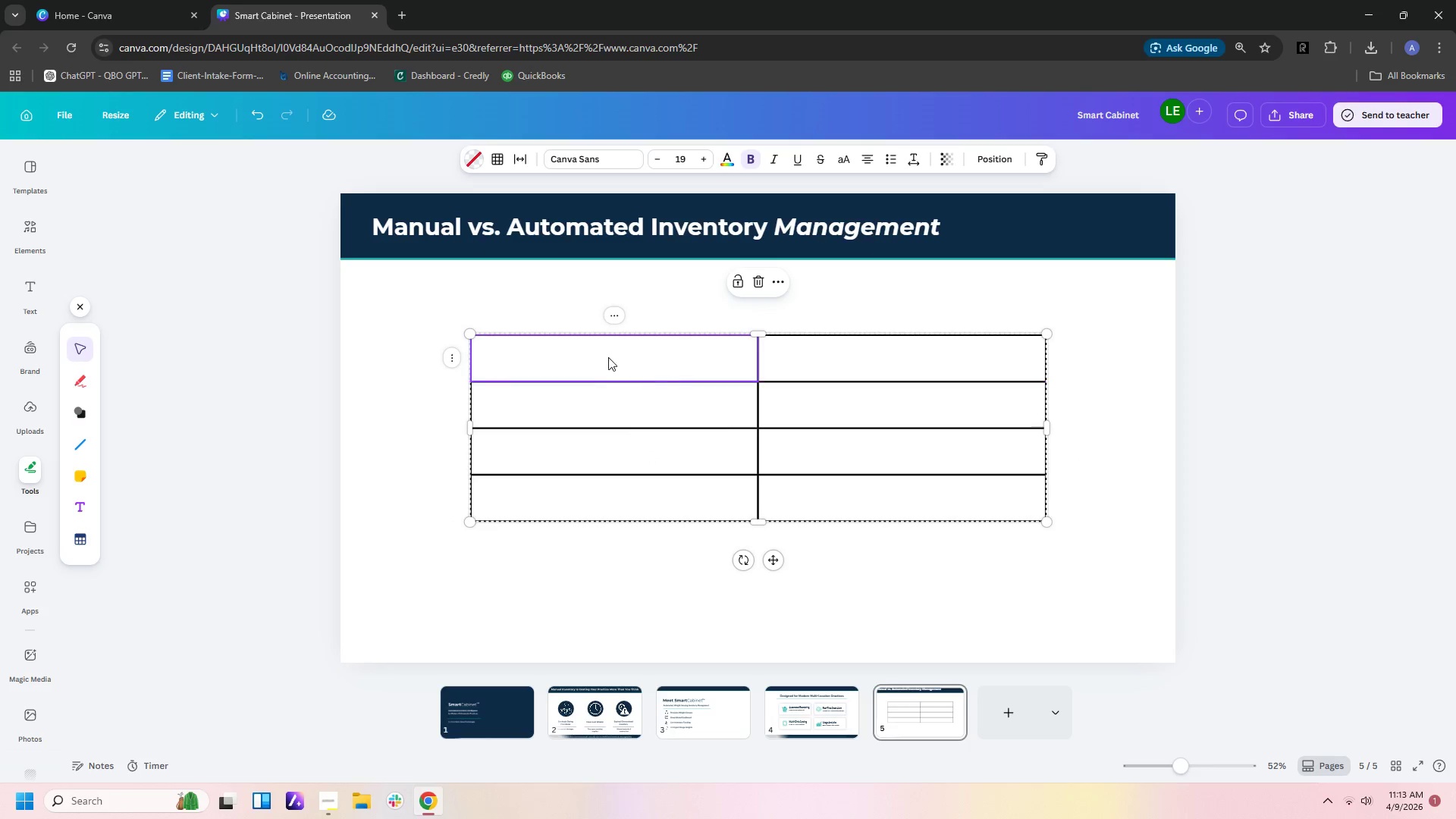 
left_click([608, 357])
 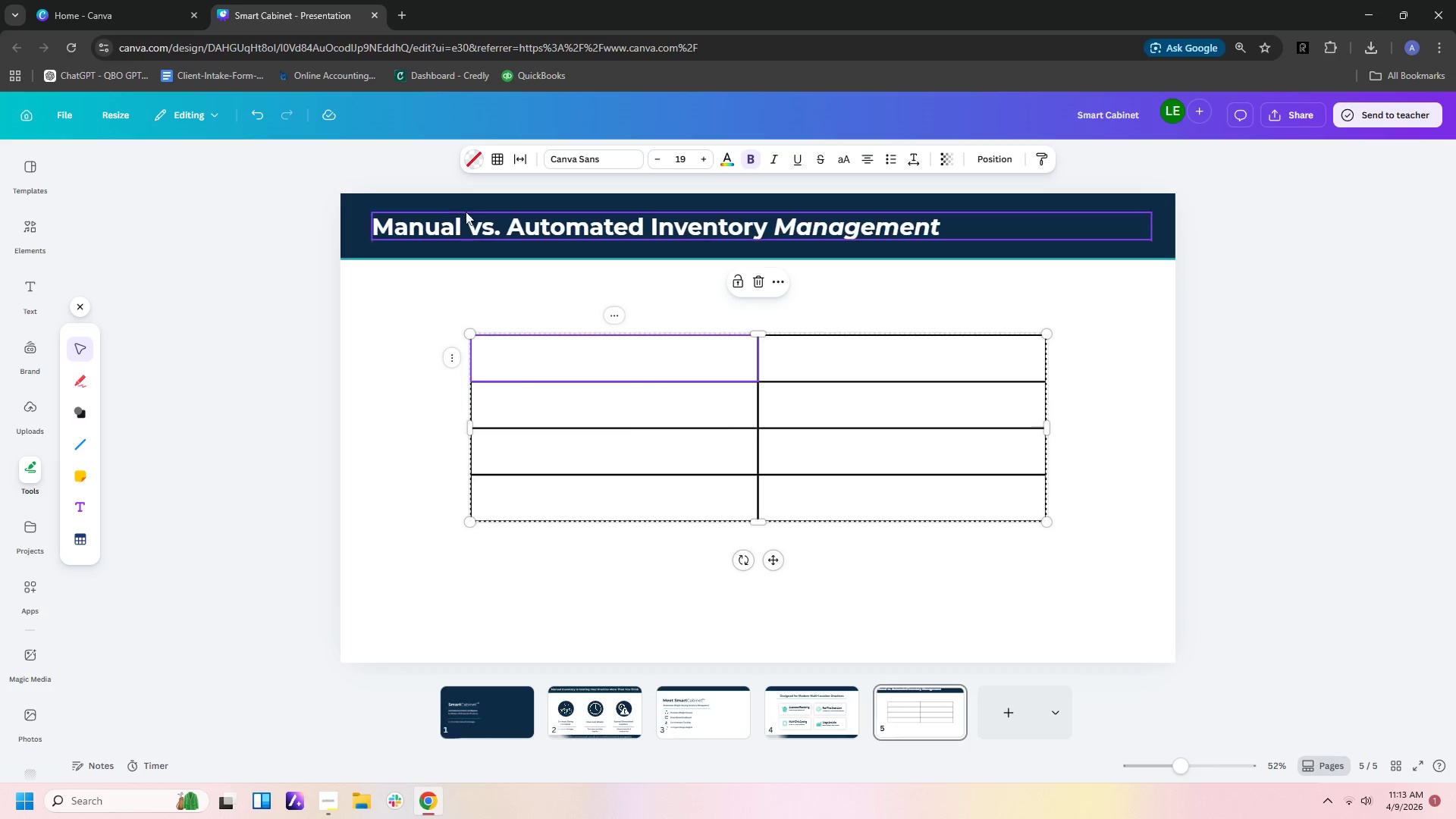 
left_click([469, 155])
 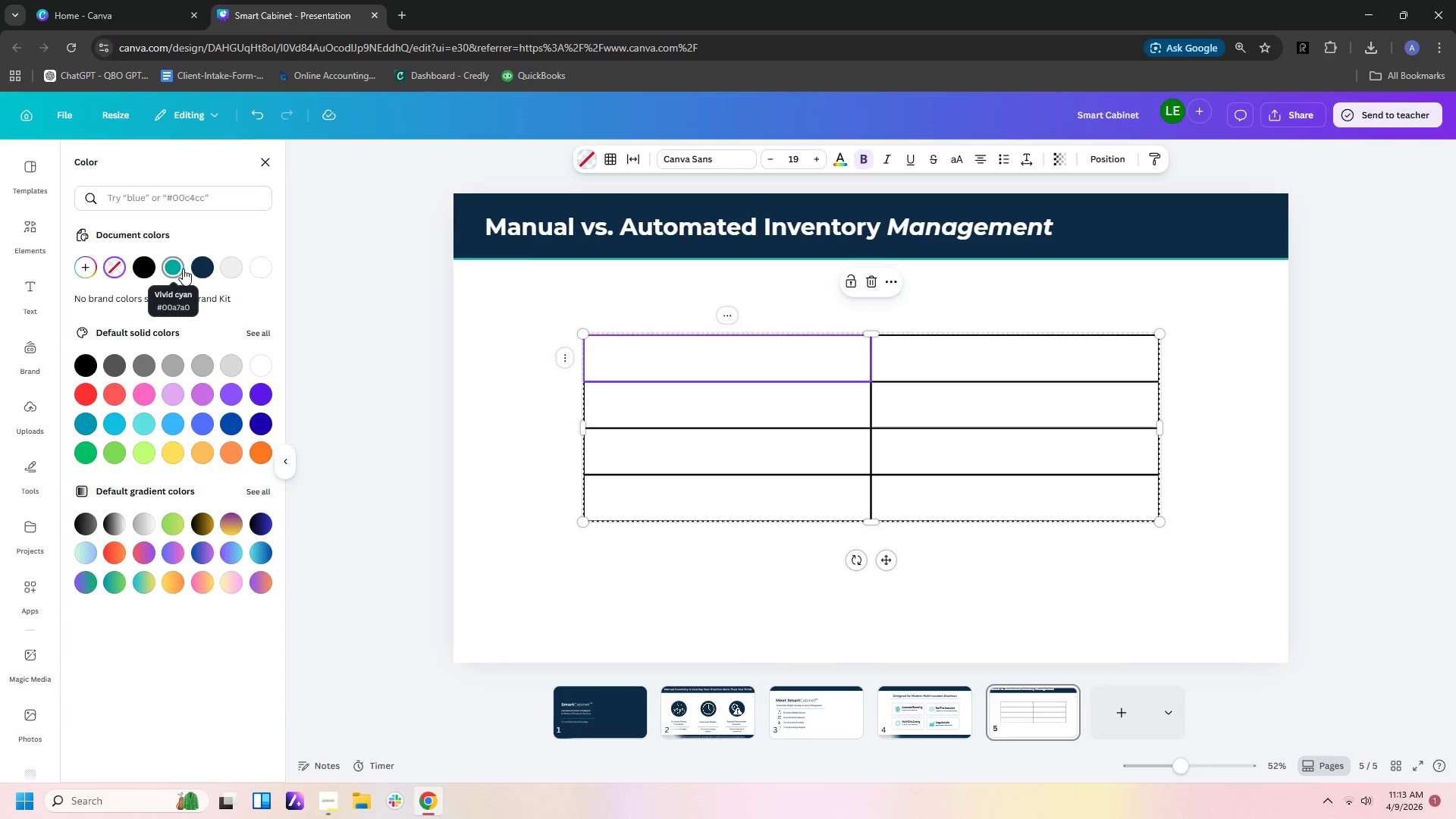 
left_click([203, 271])
 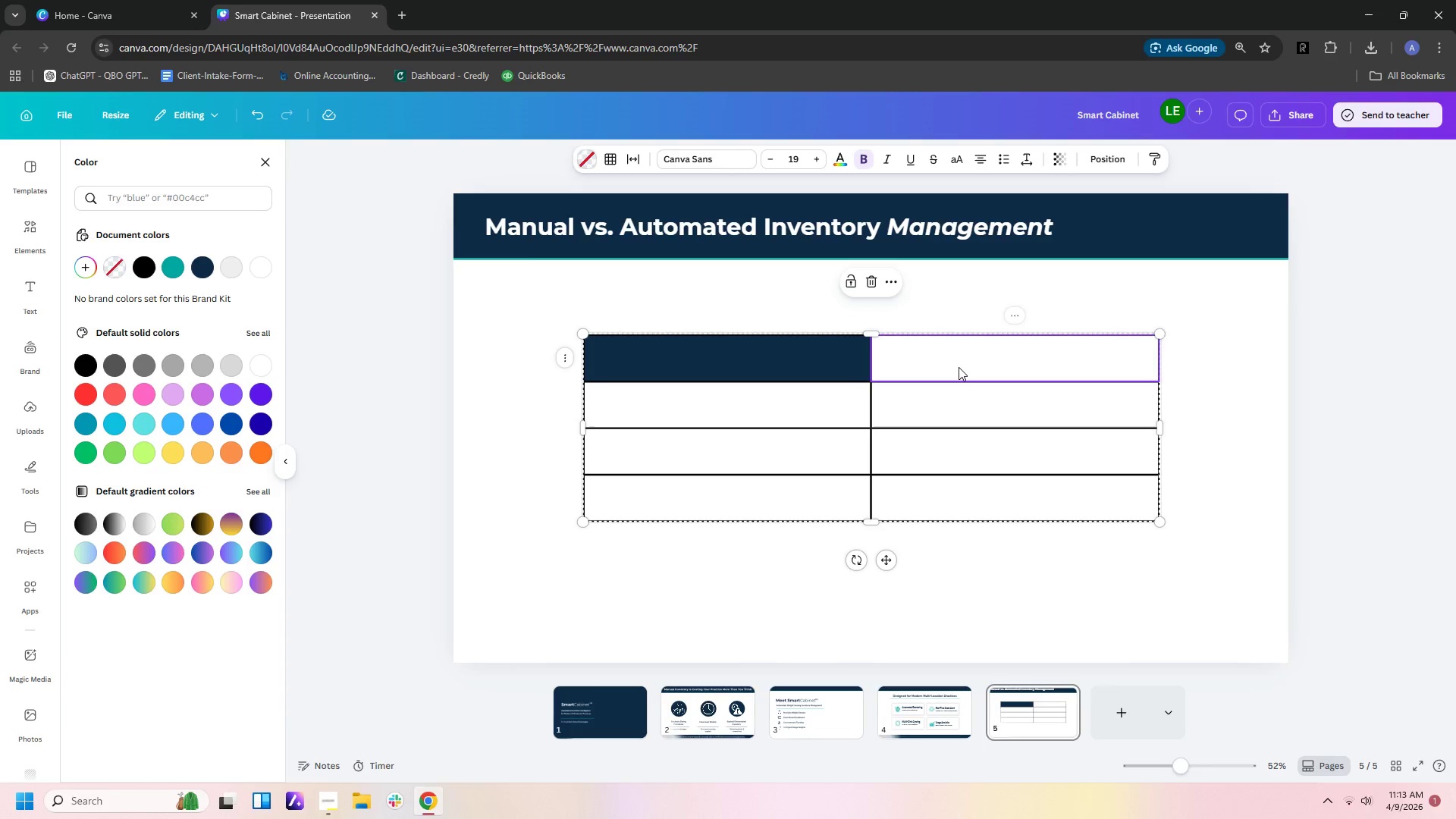 
double_click([959, 366])
 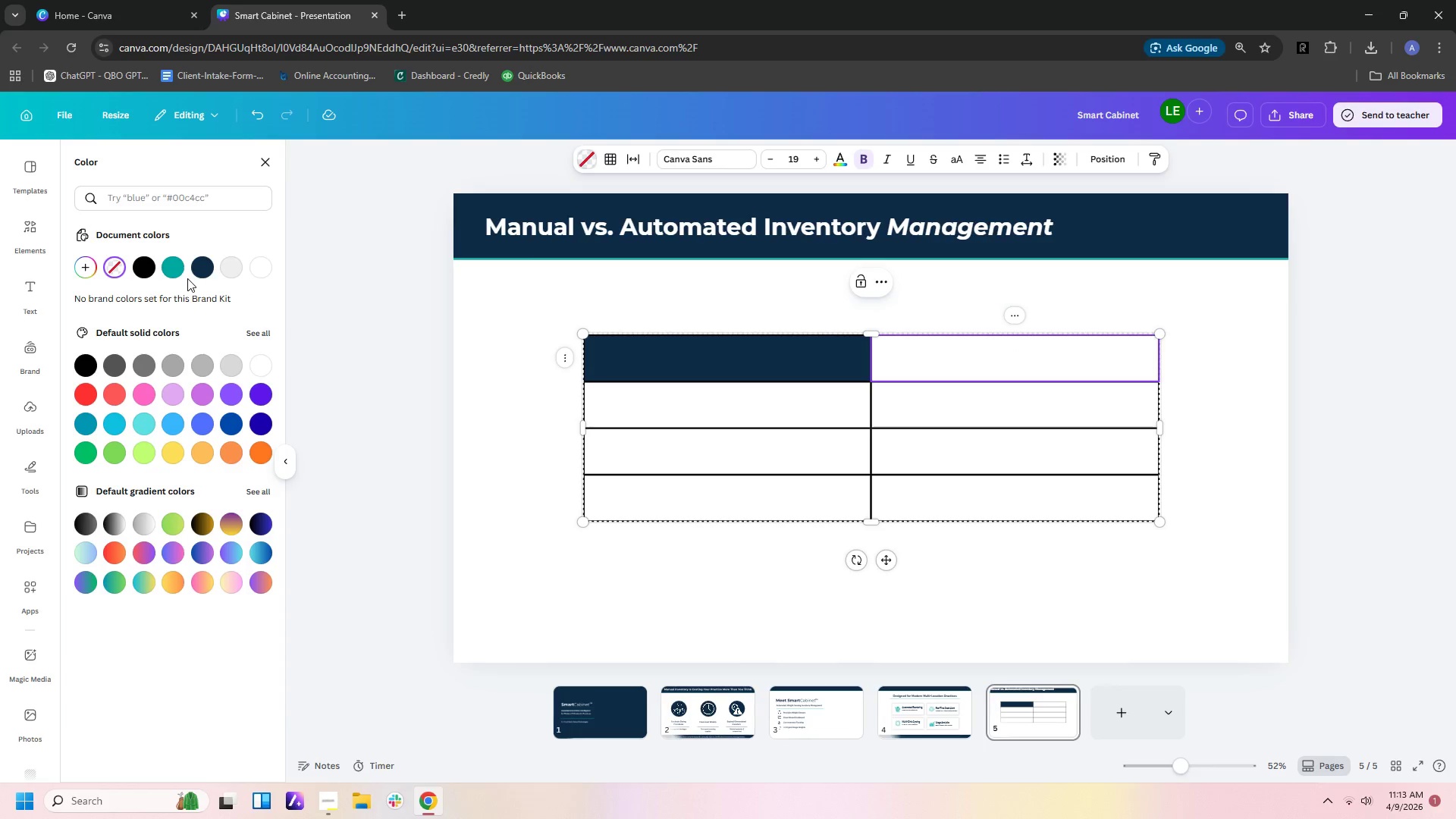 
left_click([170, 266])
 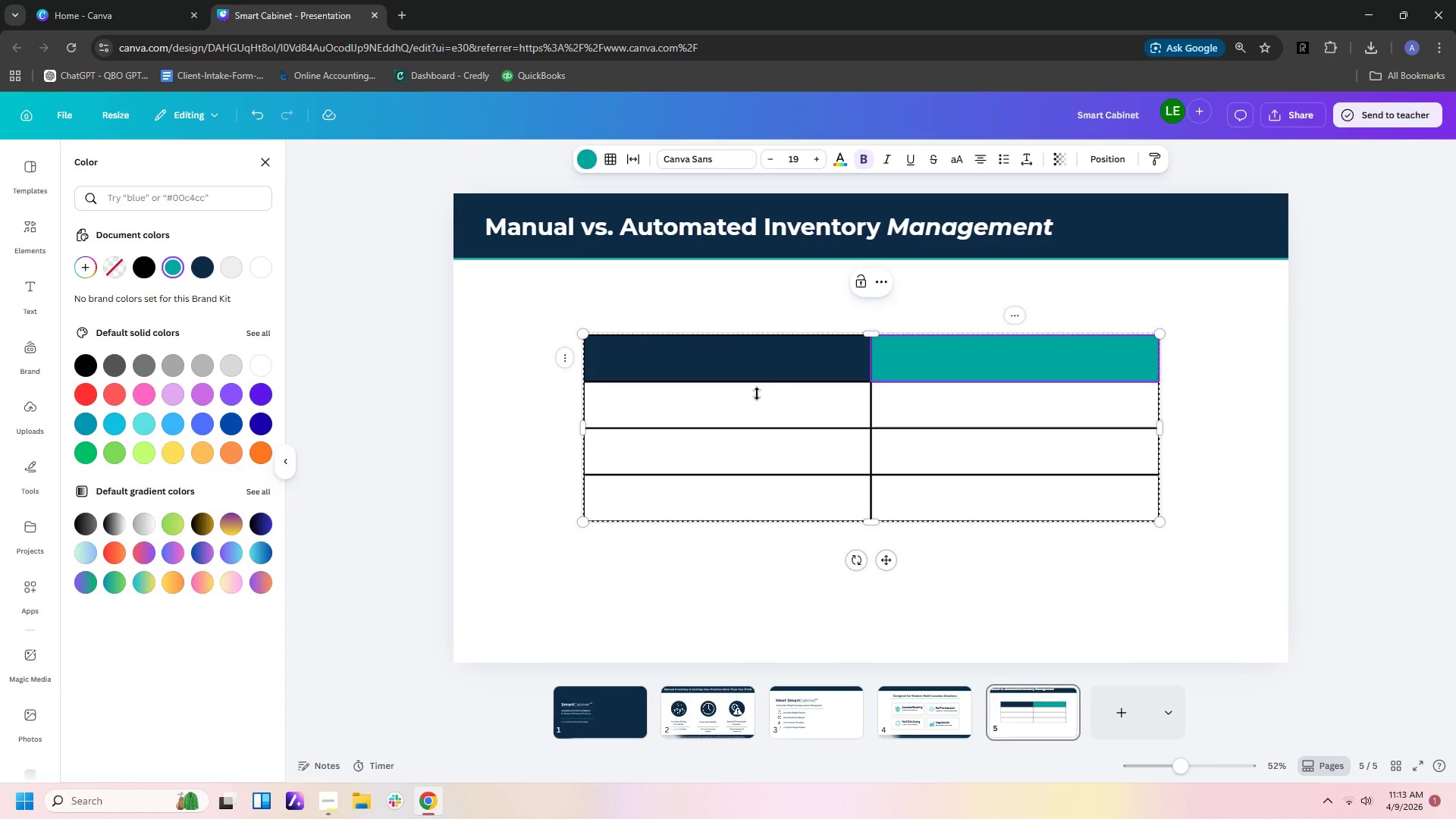 
left_click([748, 400])
 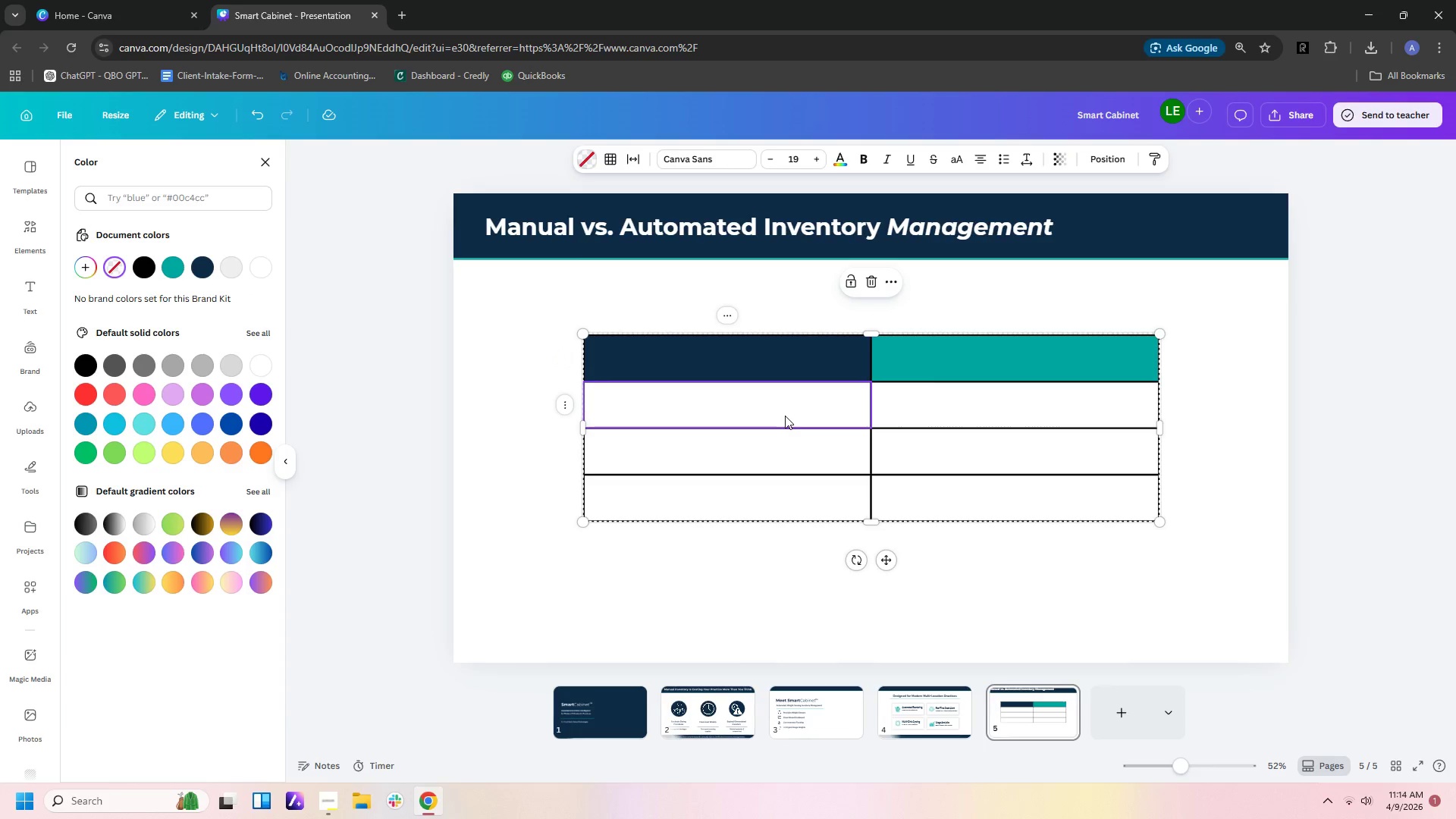 
left_click([782, 404])
 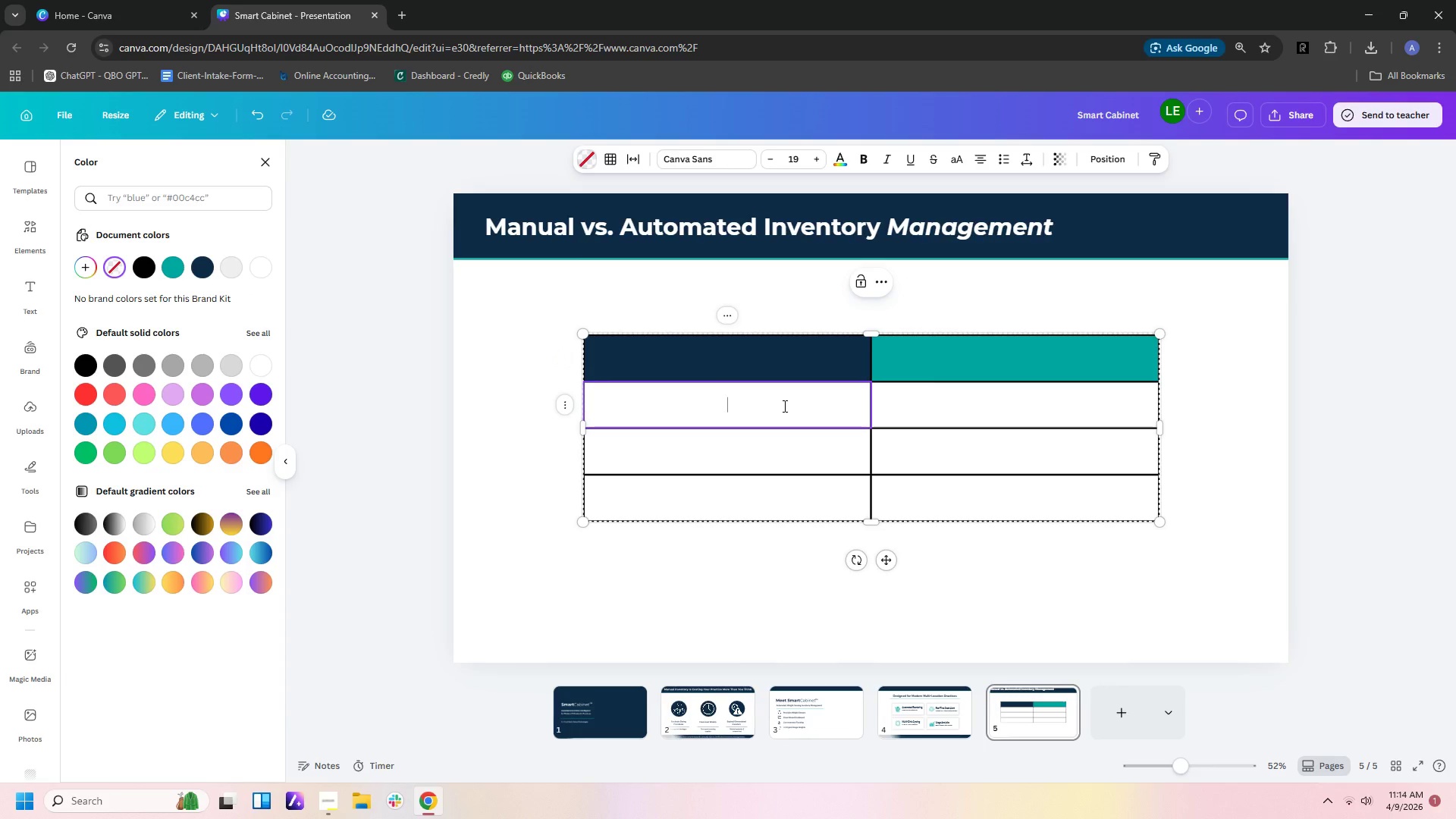 
left_click([837, 533])
 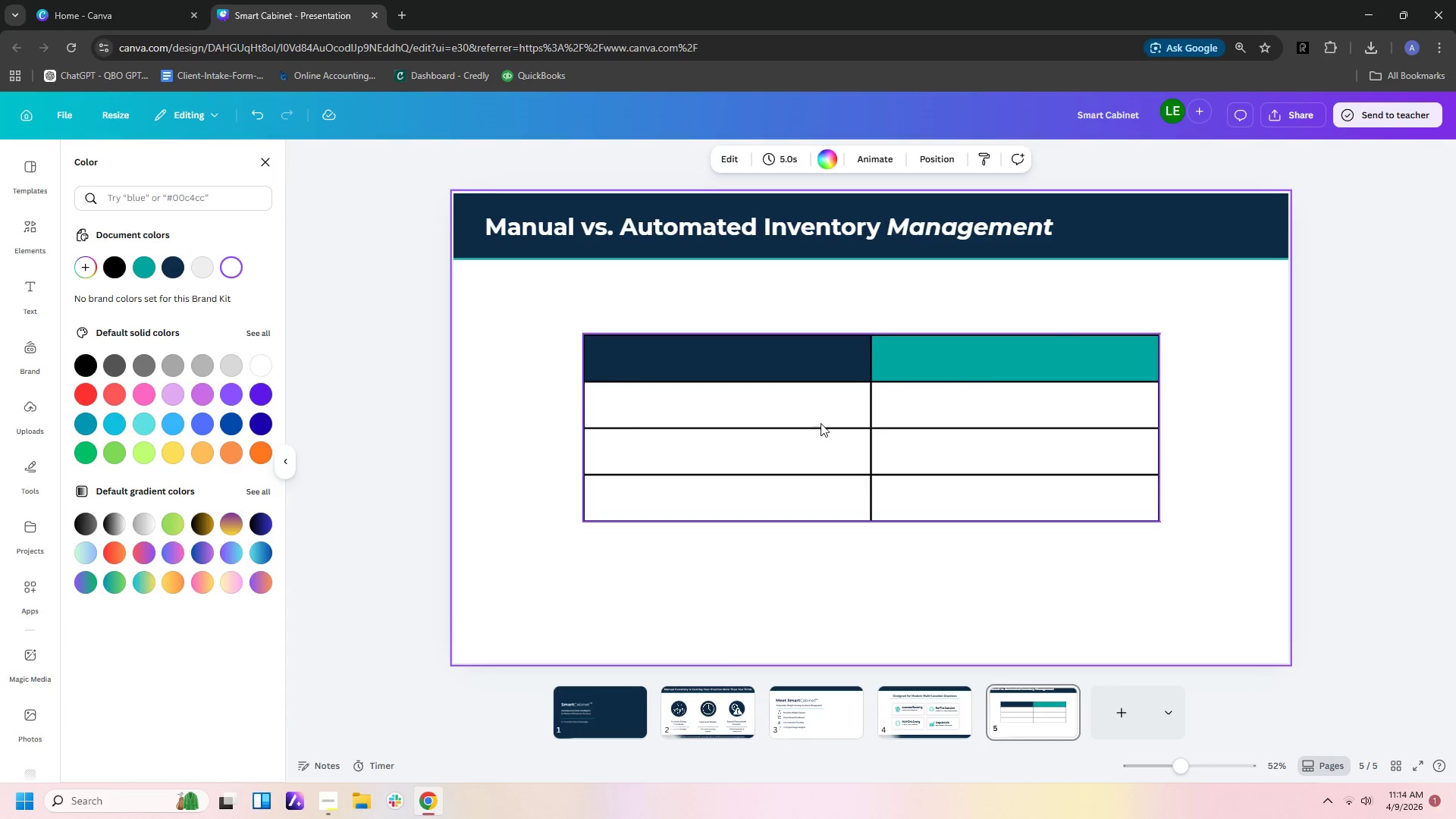 
left_click([821, 419])
 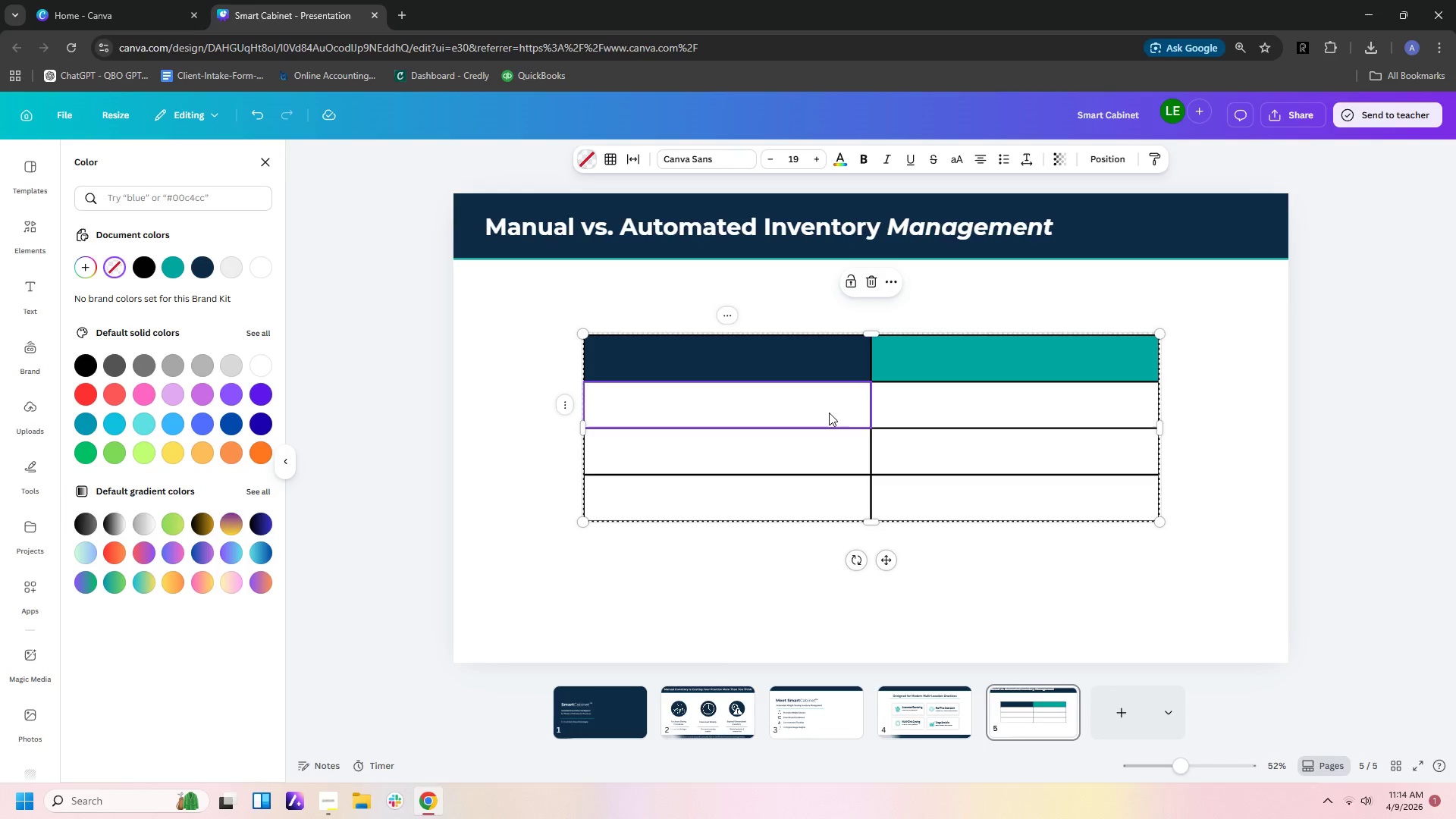 
left_click([838, 400])
 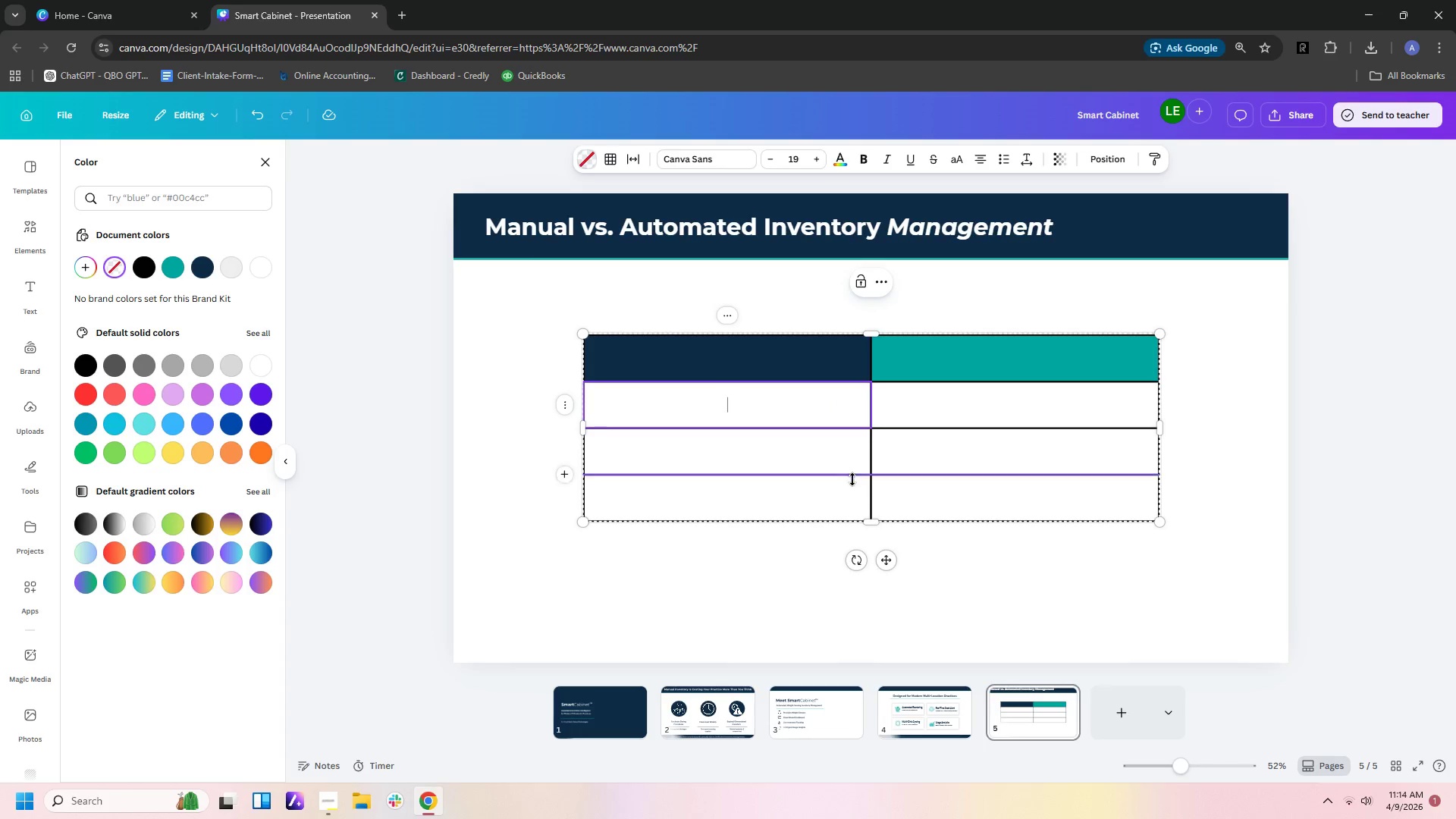 
double_click([852, 418])
 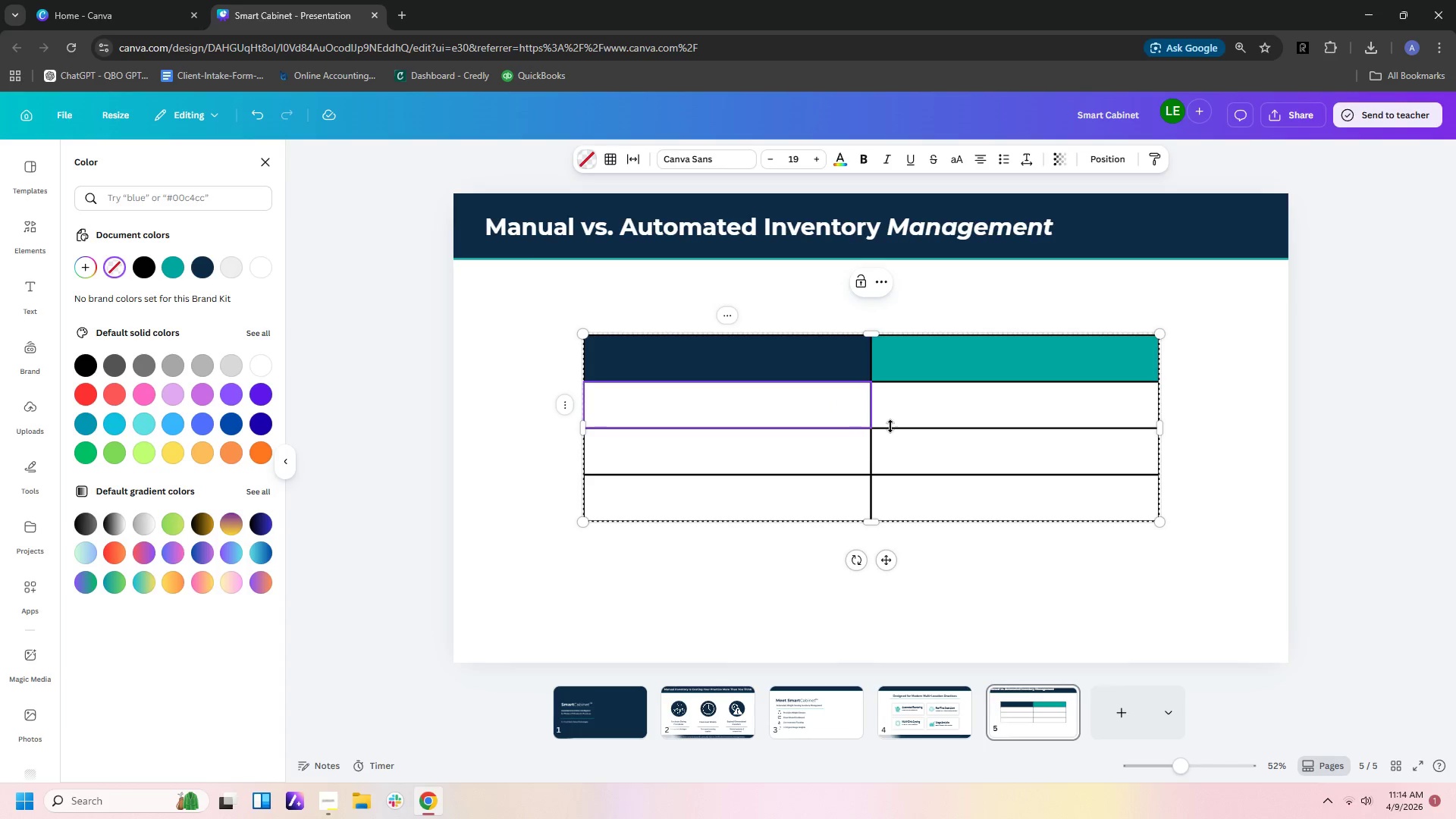 
triple_click([938, 440])
 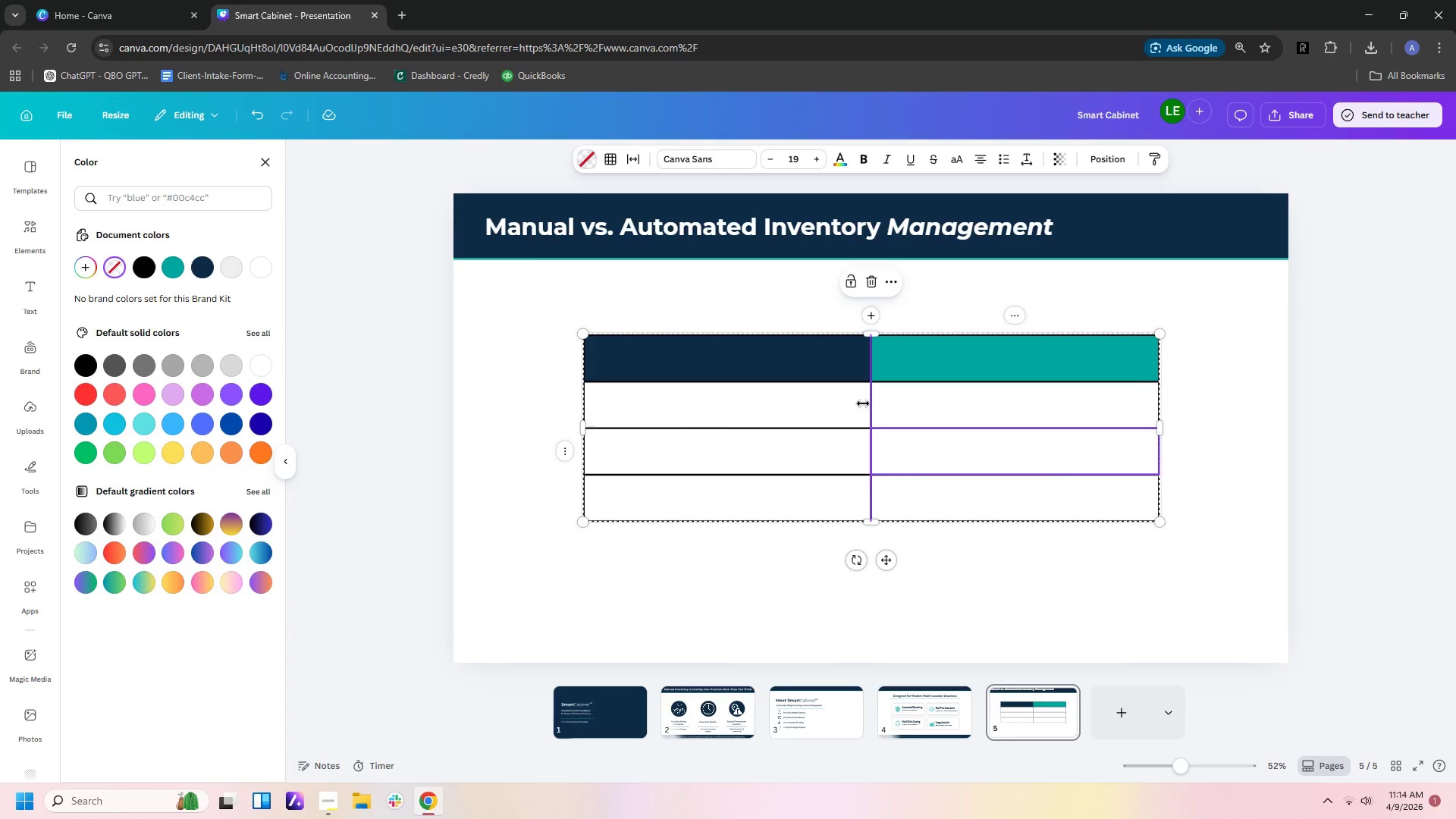 
left_click([860, 403])
 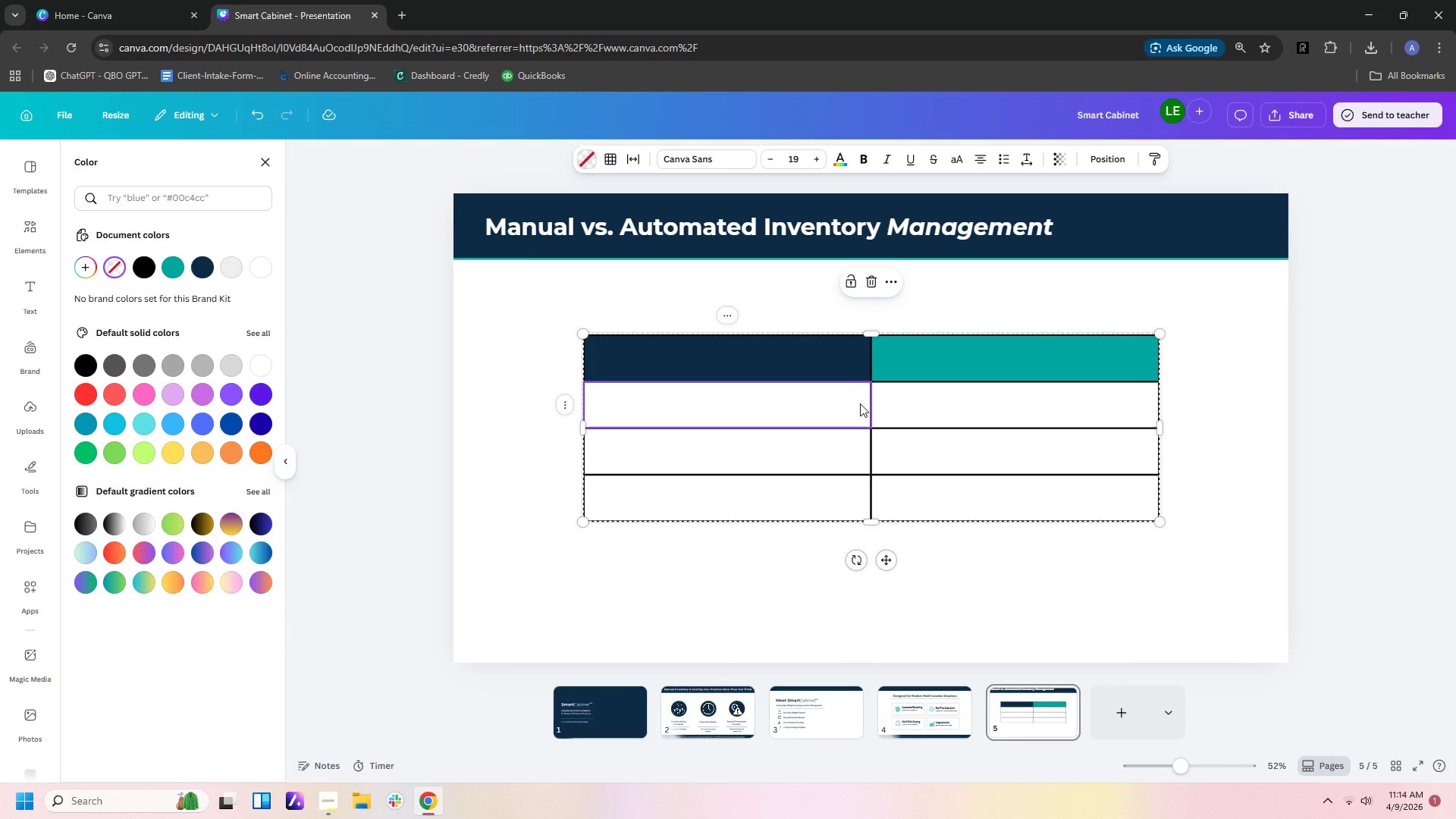 
key(Shift+ArrowDown)
 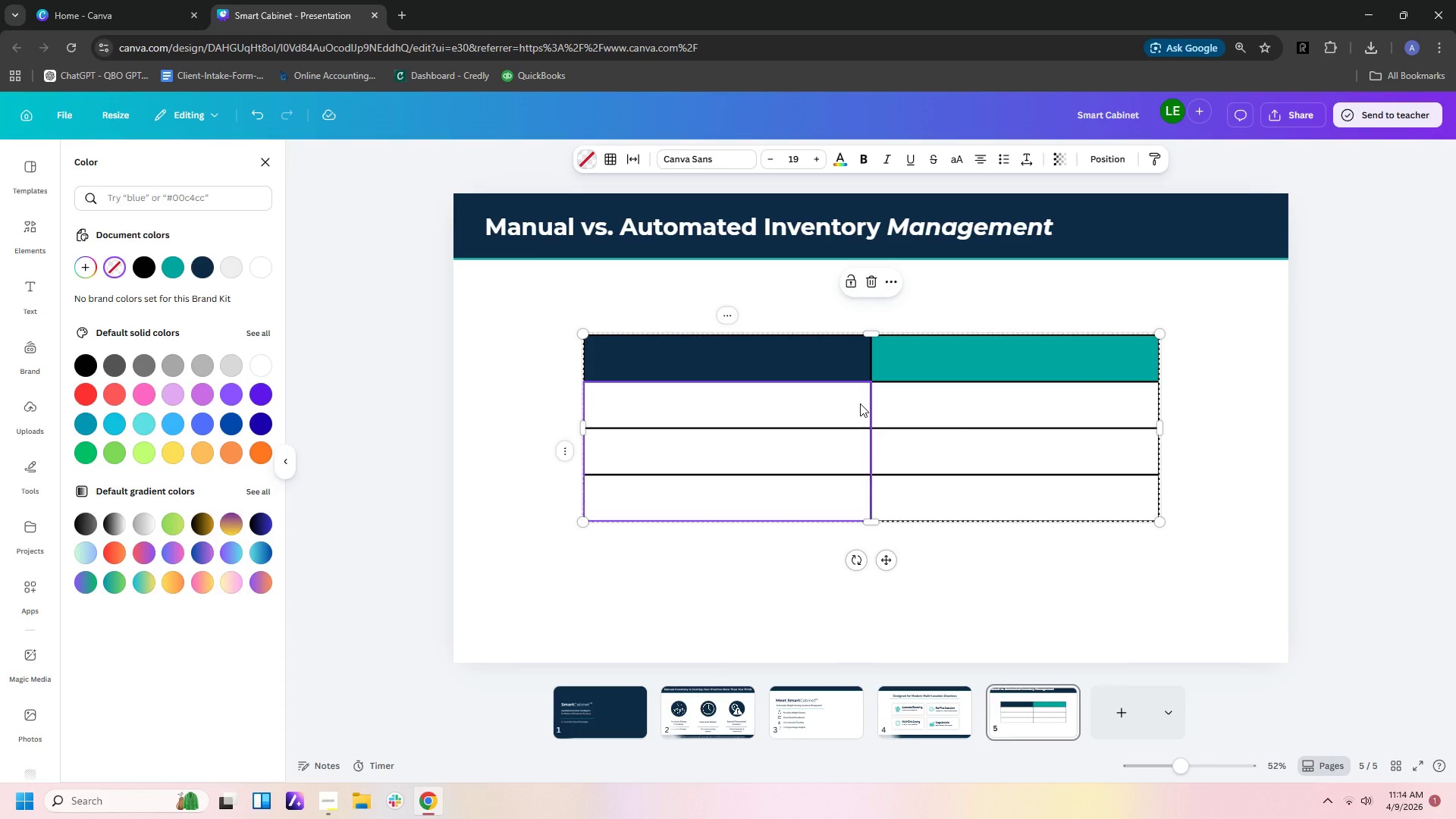 
key(Shift+ArrowDown)
 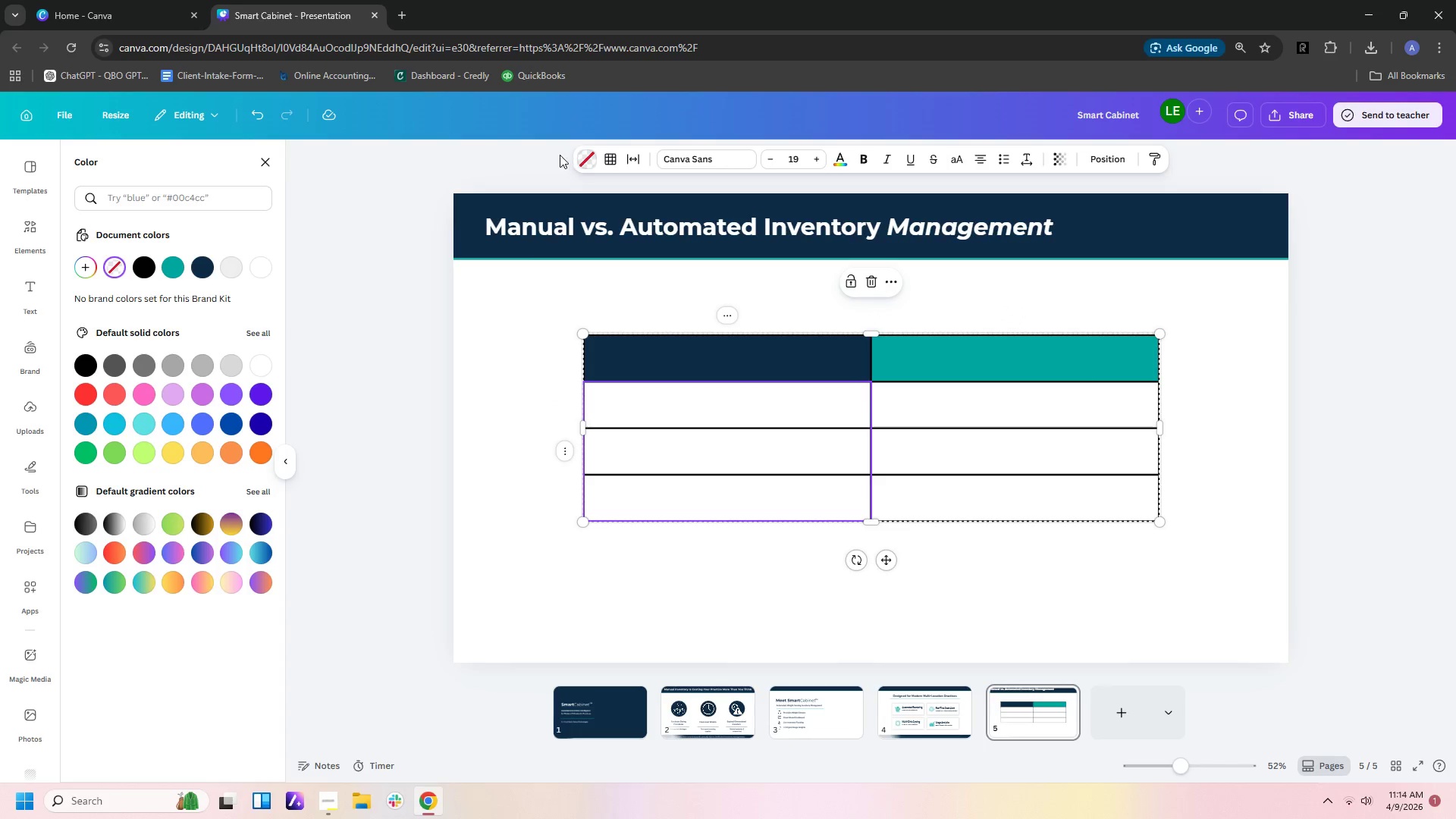 
left_click([589, 158])
 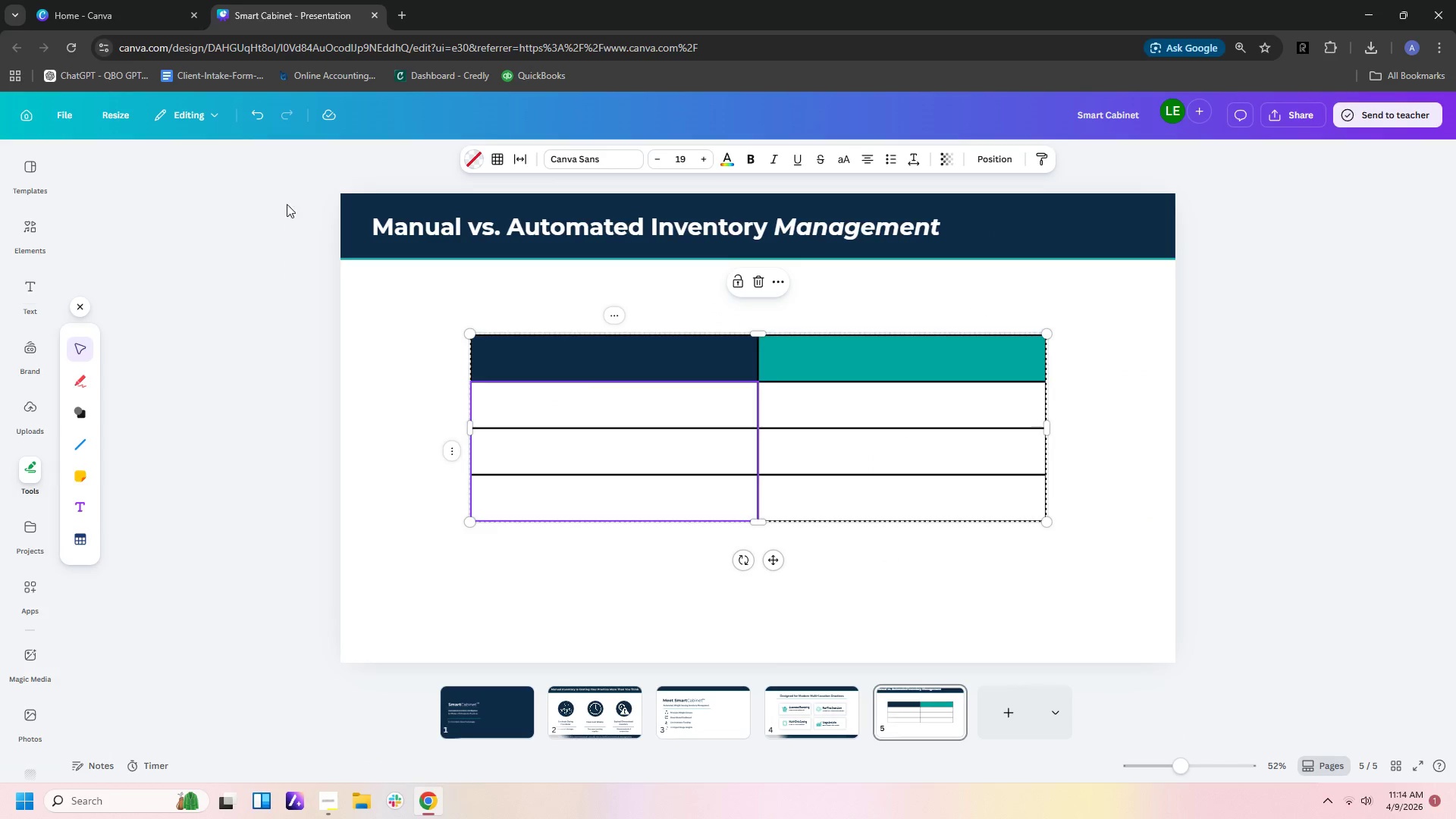 
left_click([475, 159])
 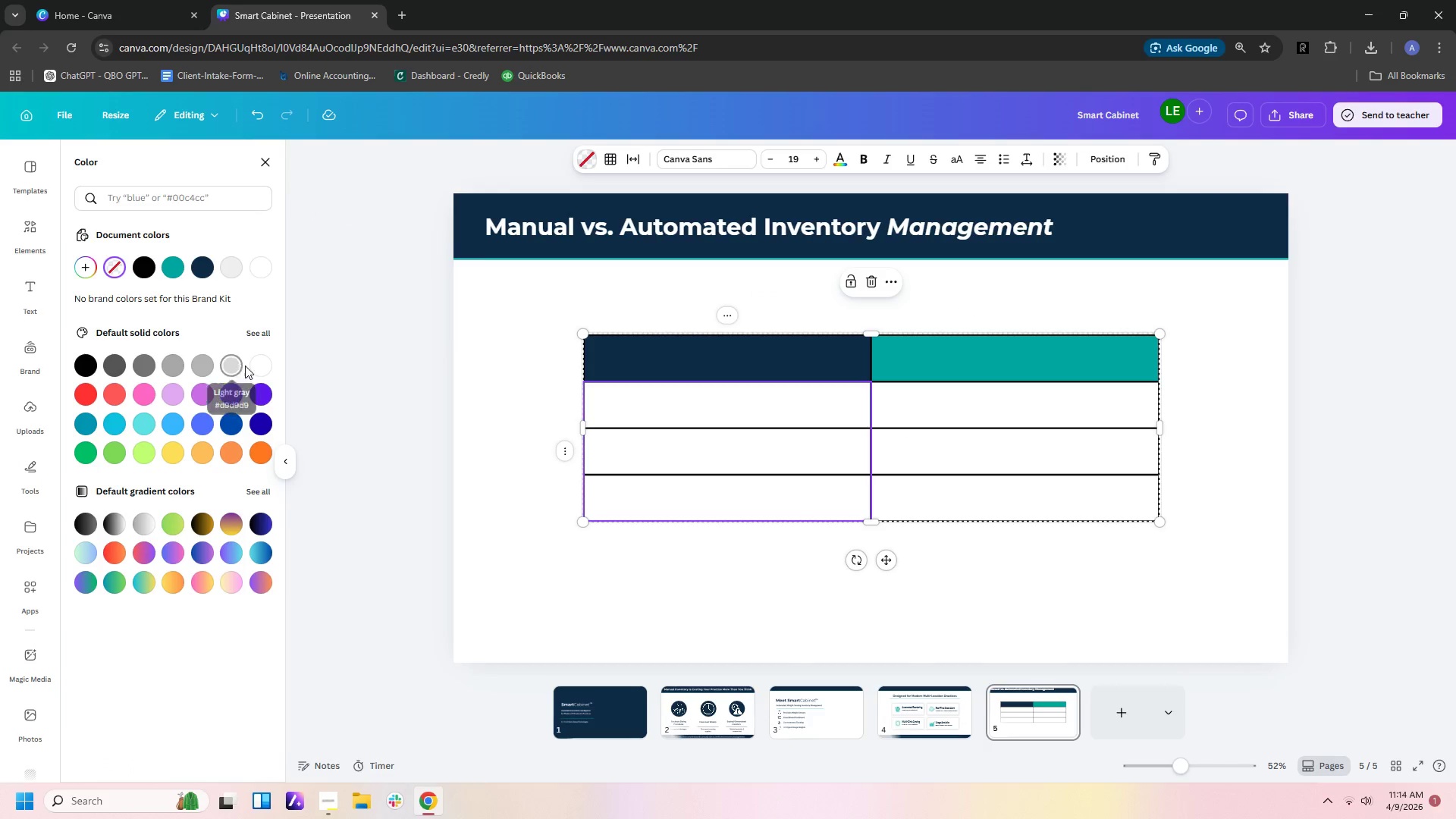 
left_click([234, 366])
 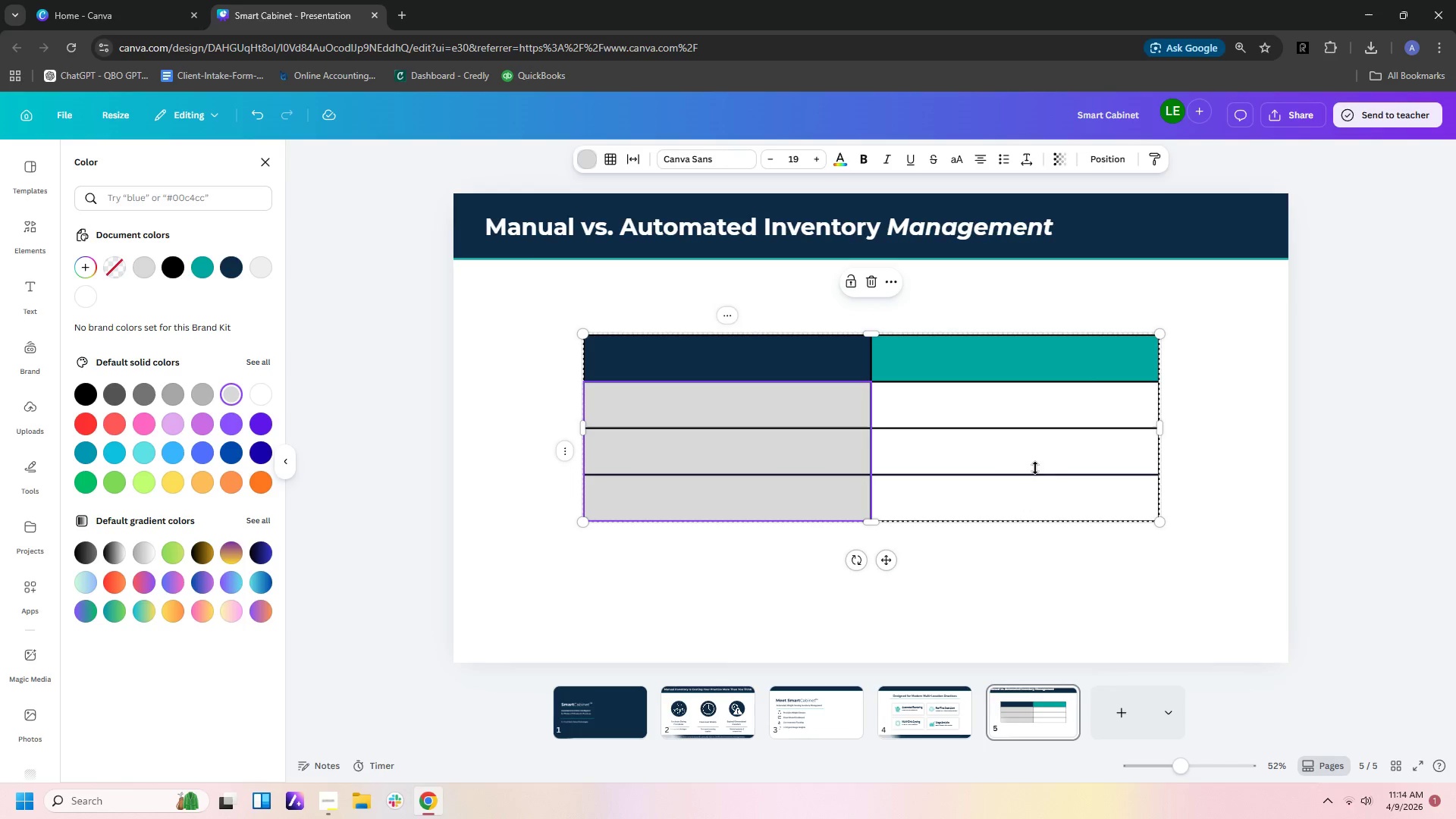 
left_click([1034, 463])
 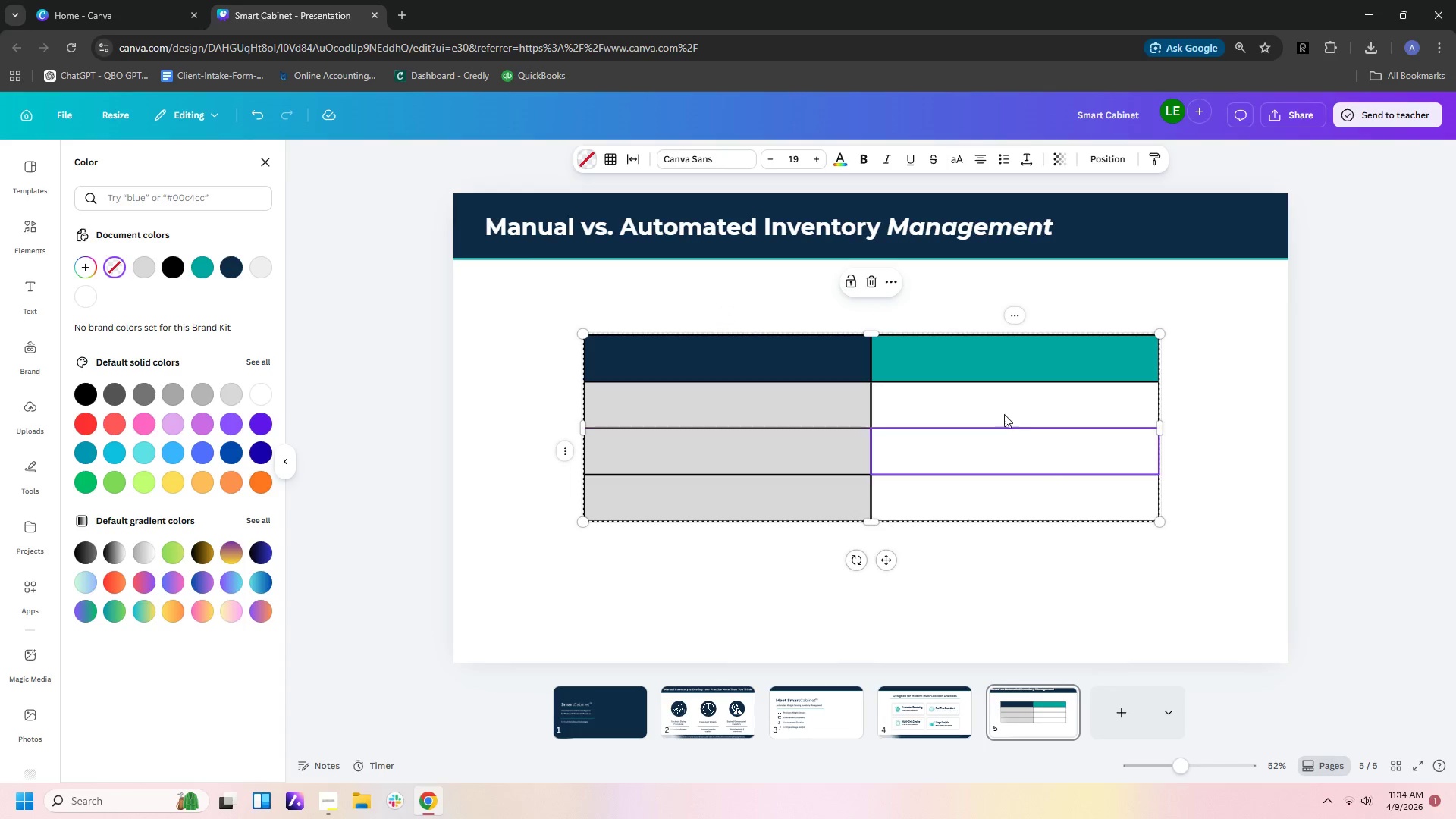 
left_click([1003, 407])
 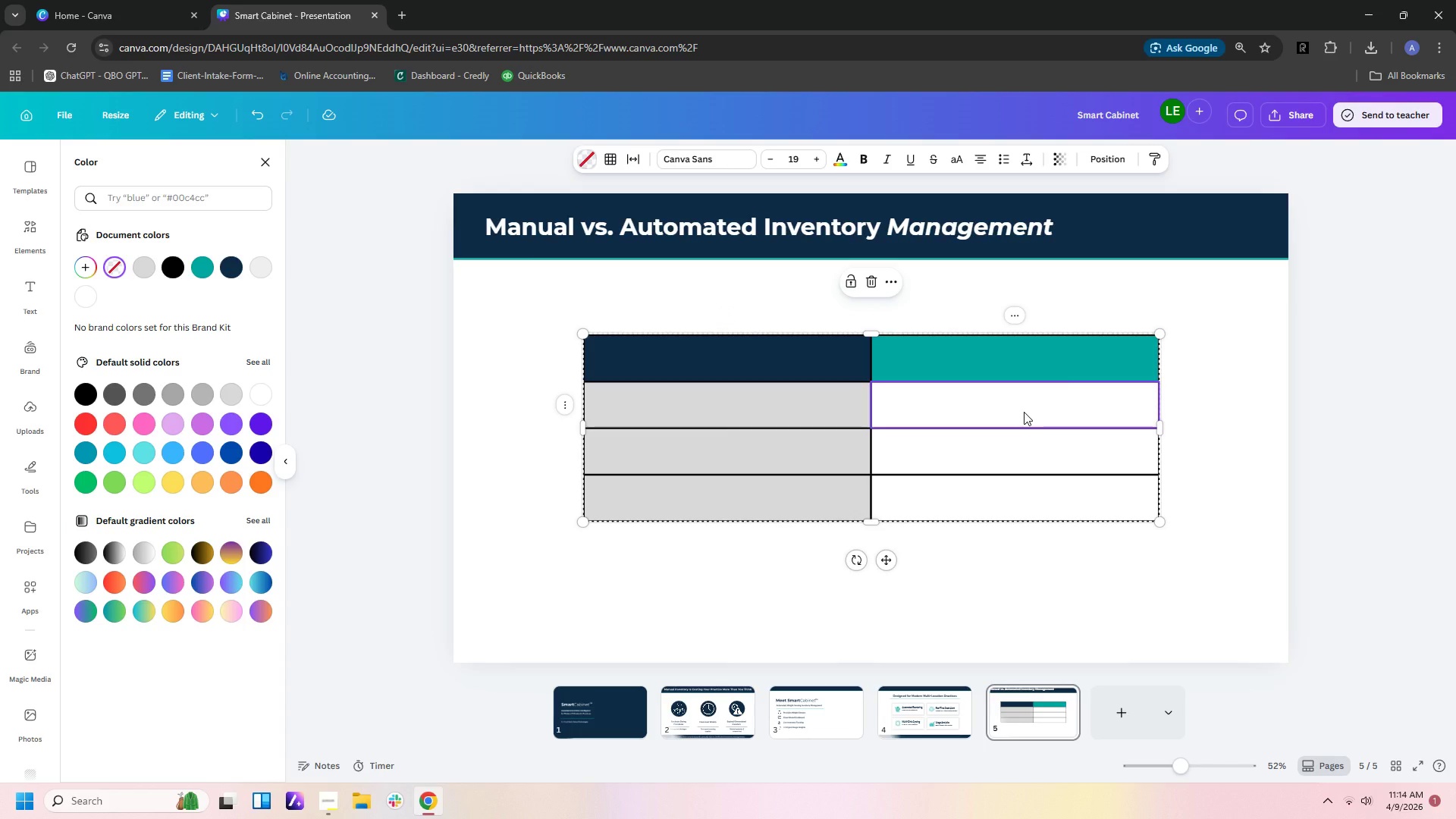 
left_click([1024, 412])
 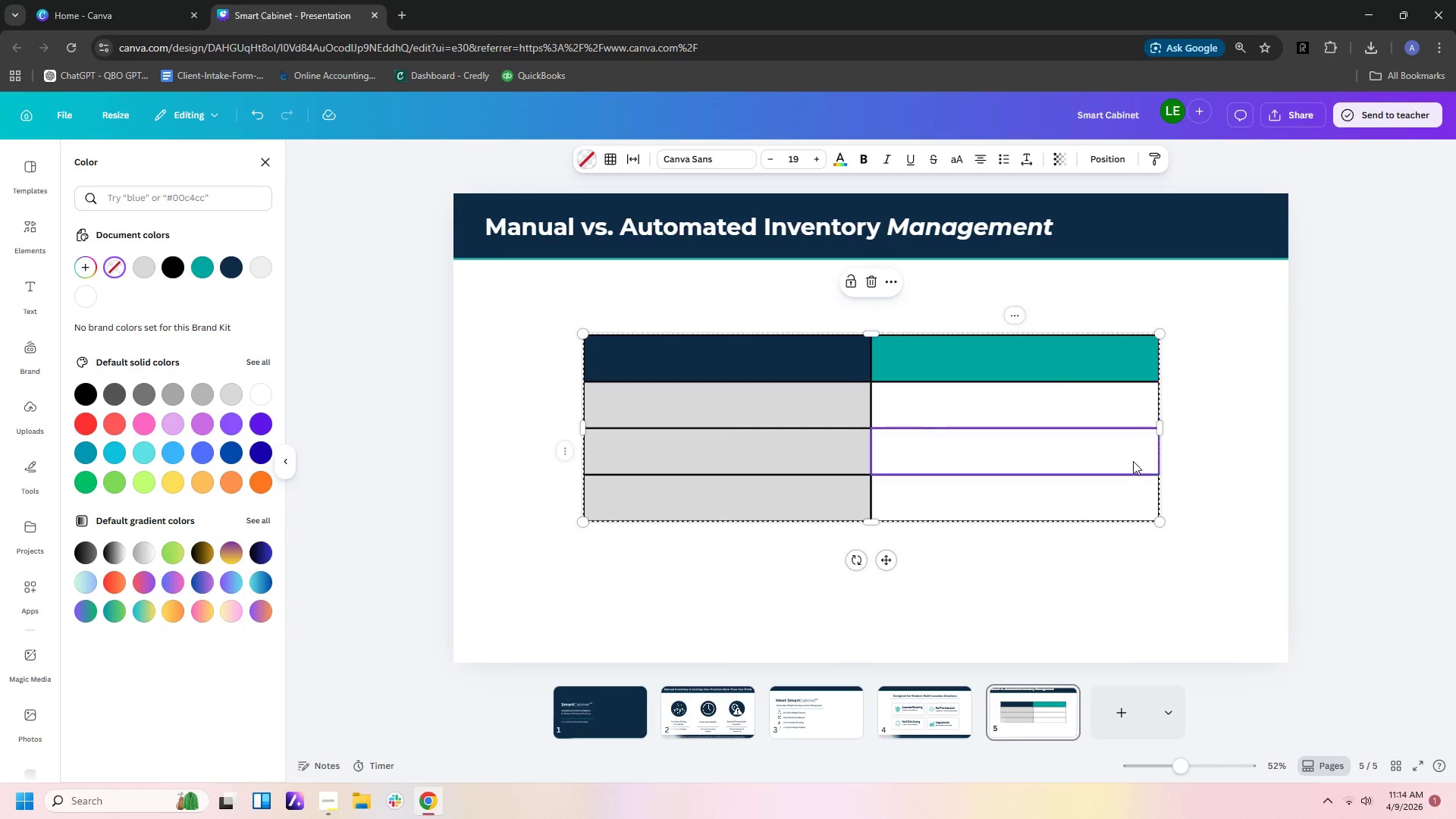 
double_click([1104, 417])
 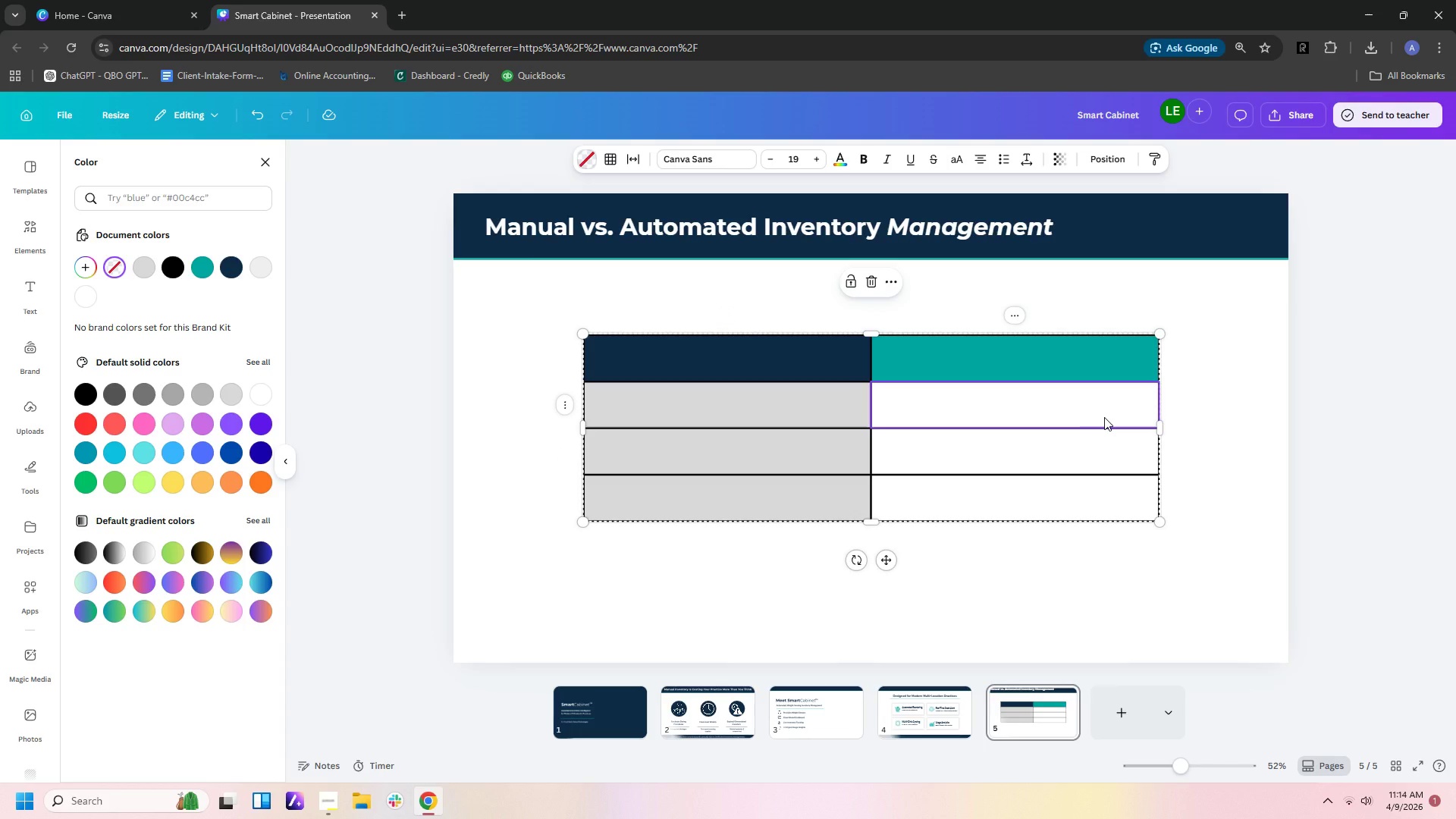 
key(Shift+ArrowDown)
 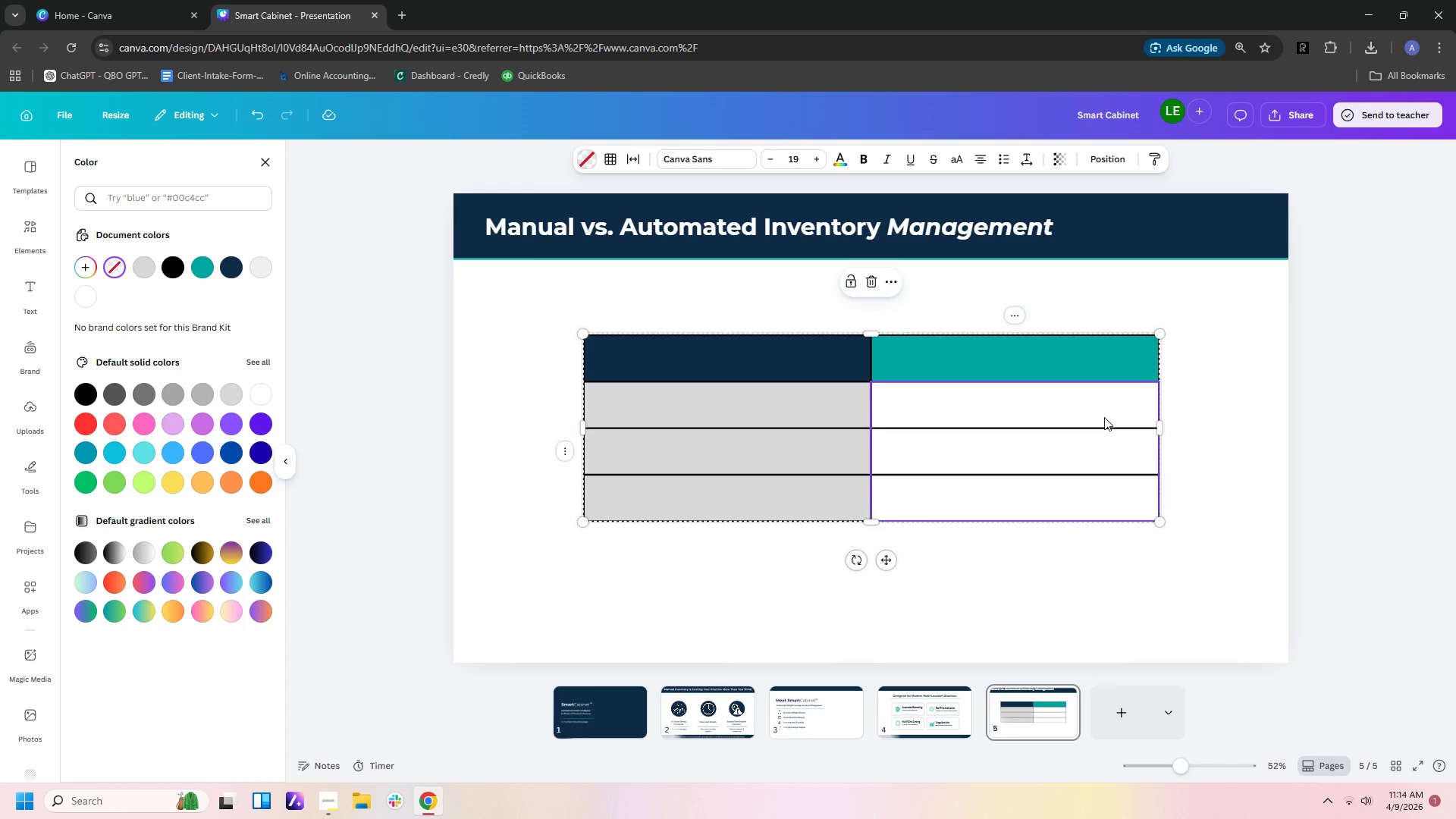 
key(Shift+ArrowDown)
 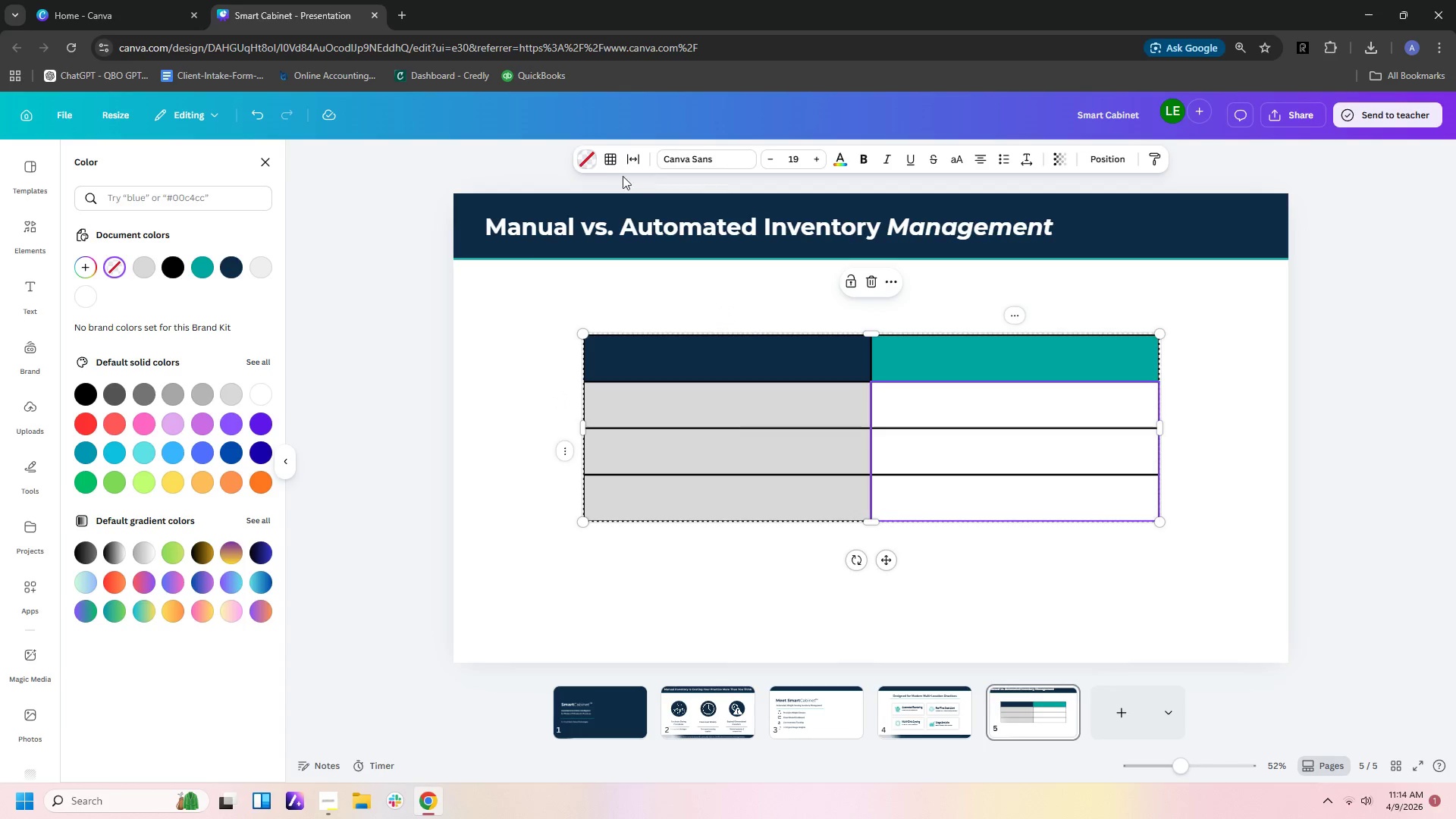 
left_click([586, 158])
 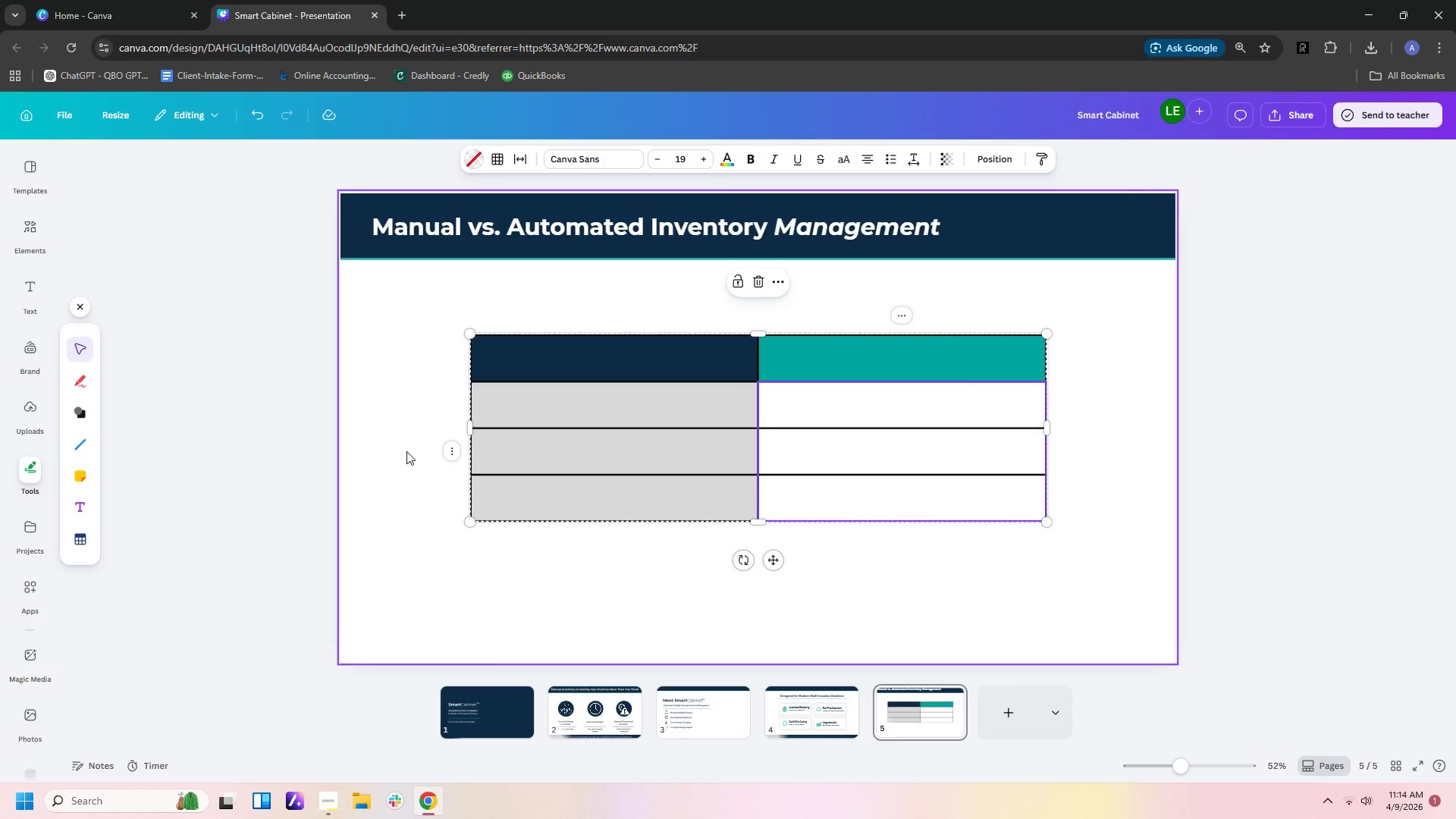 
left_click([406, 455])
 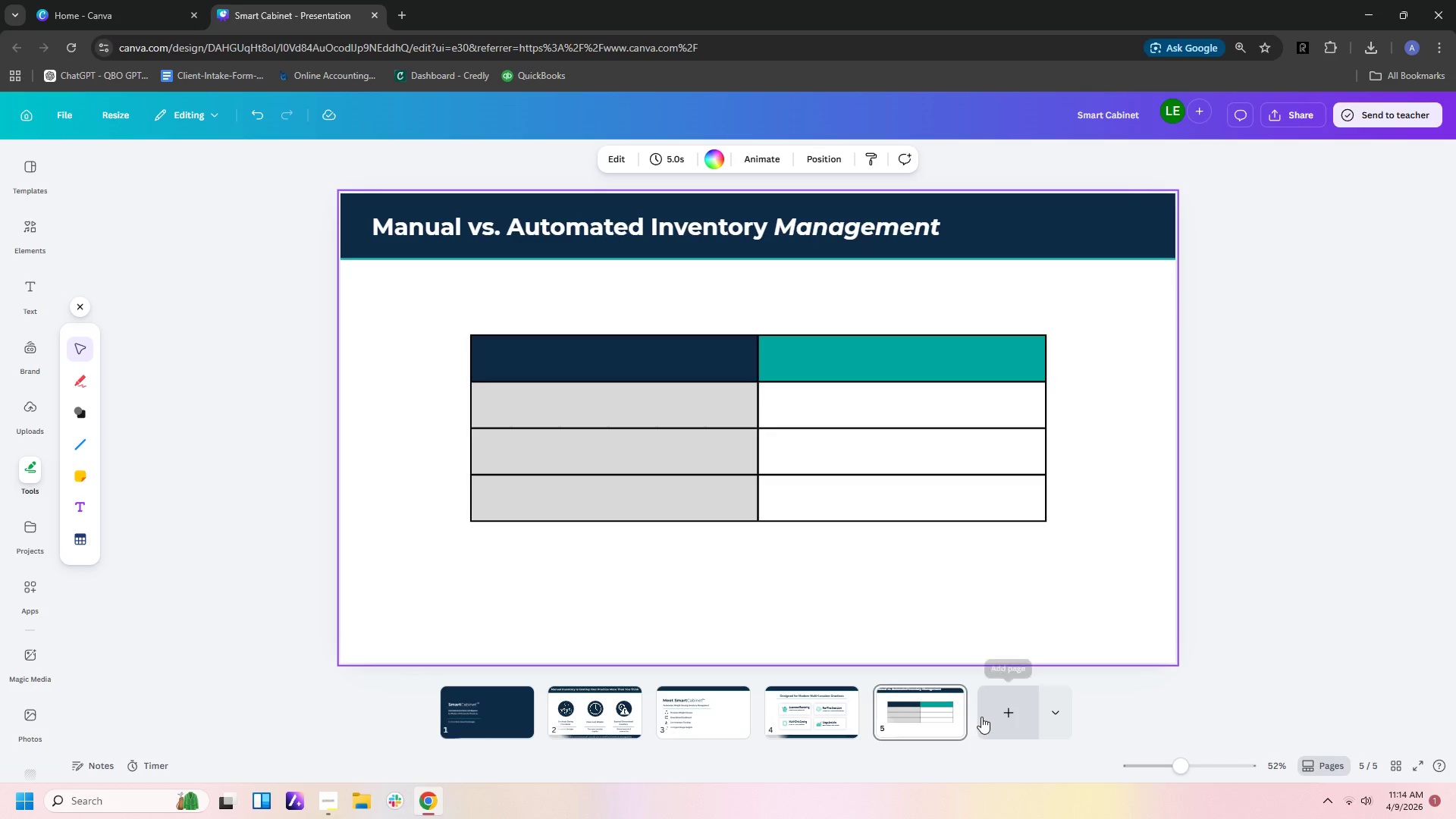 
left_click([948, 638])
 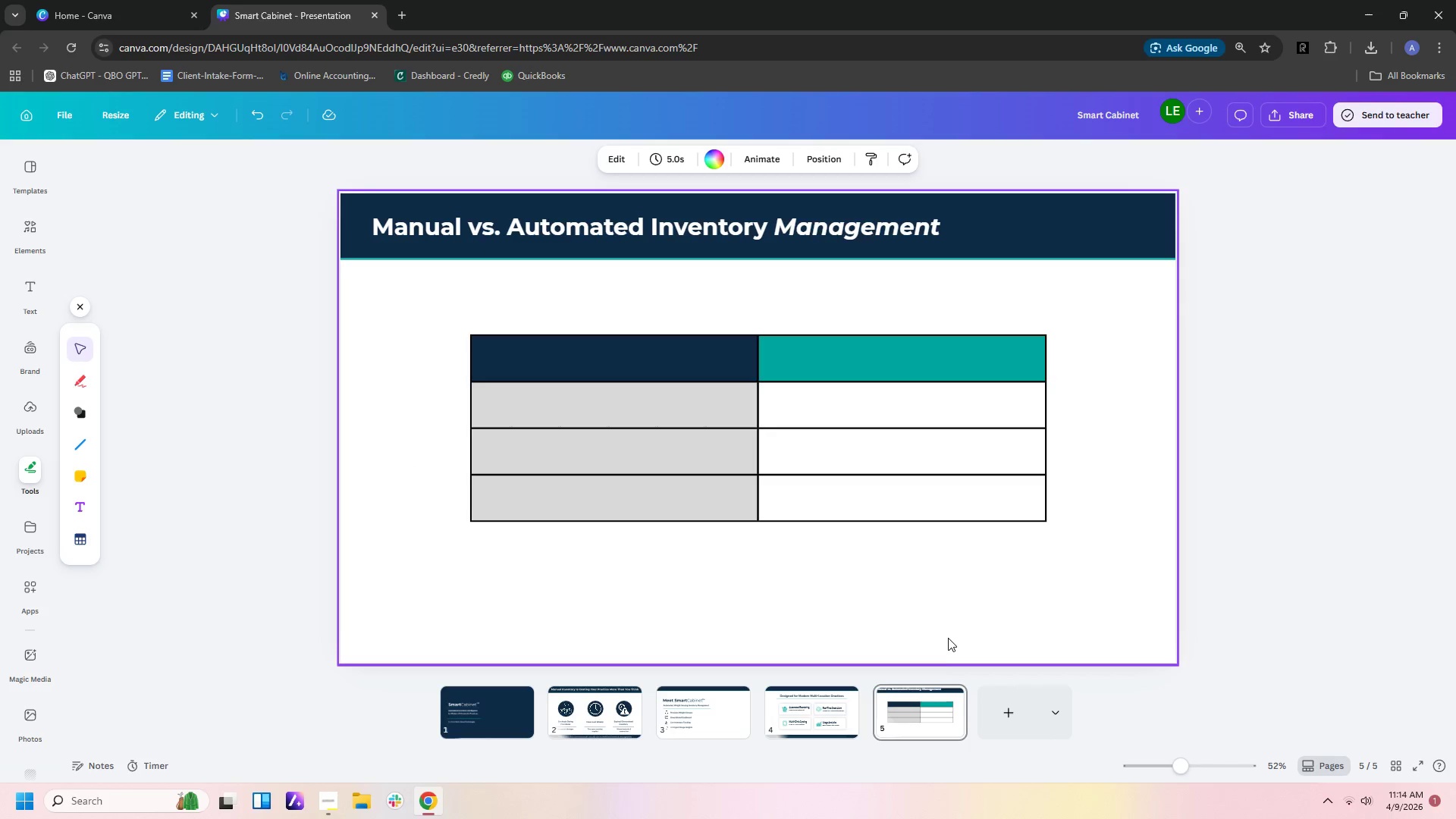 
left_click([946, 620])
 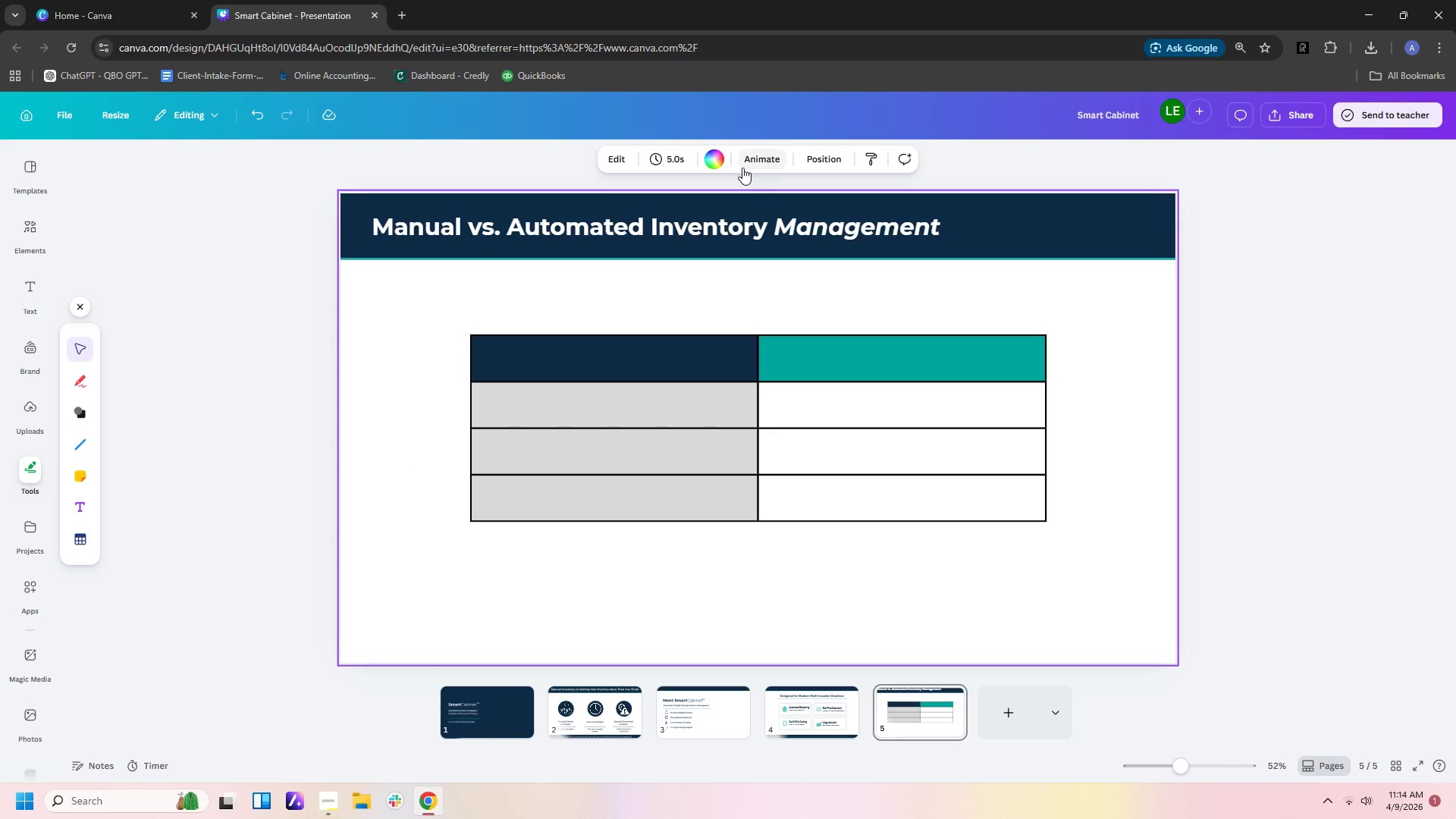 
left_click([716, 155])
 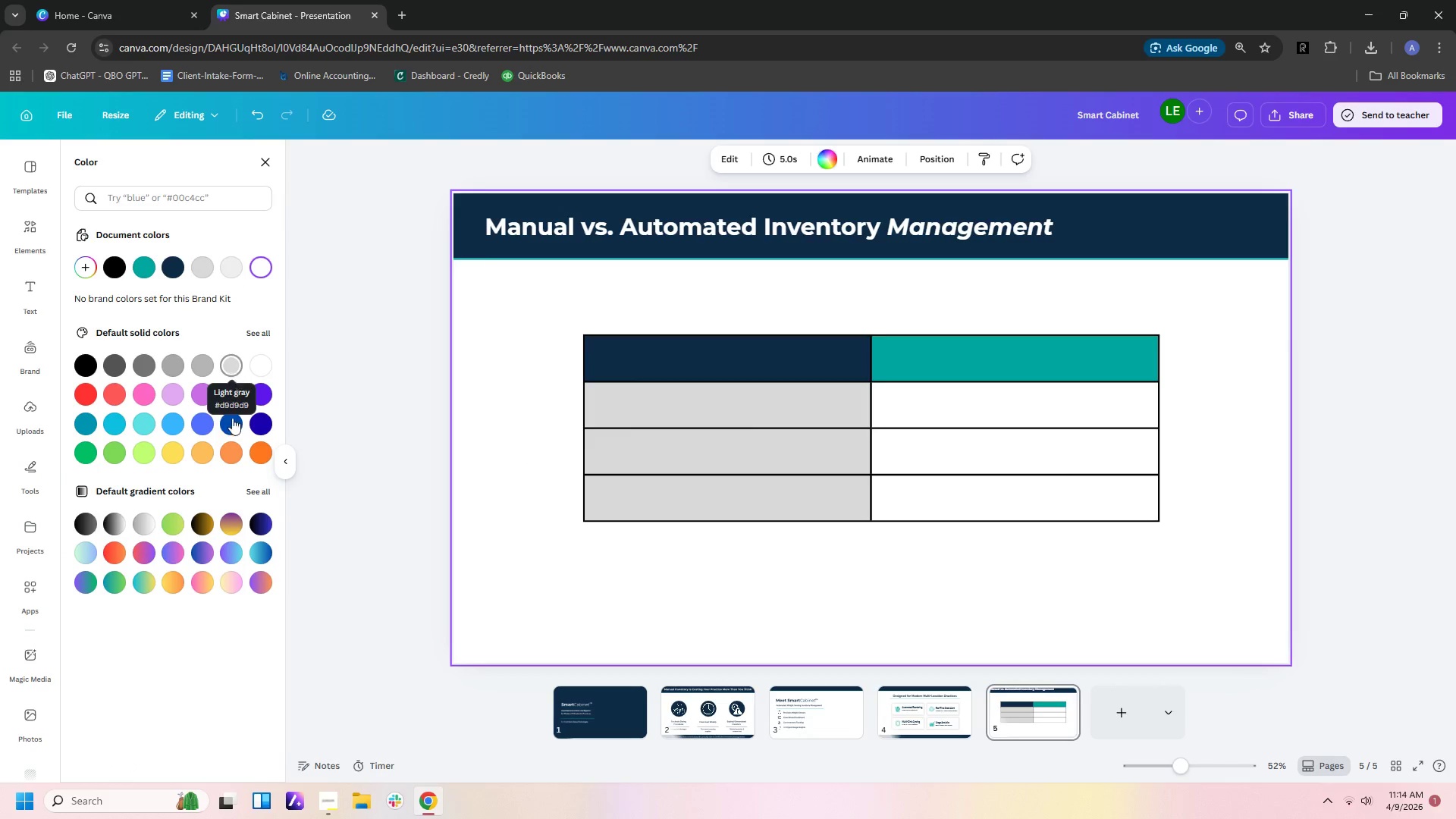 
left_click([152, 526])
 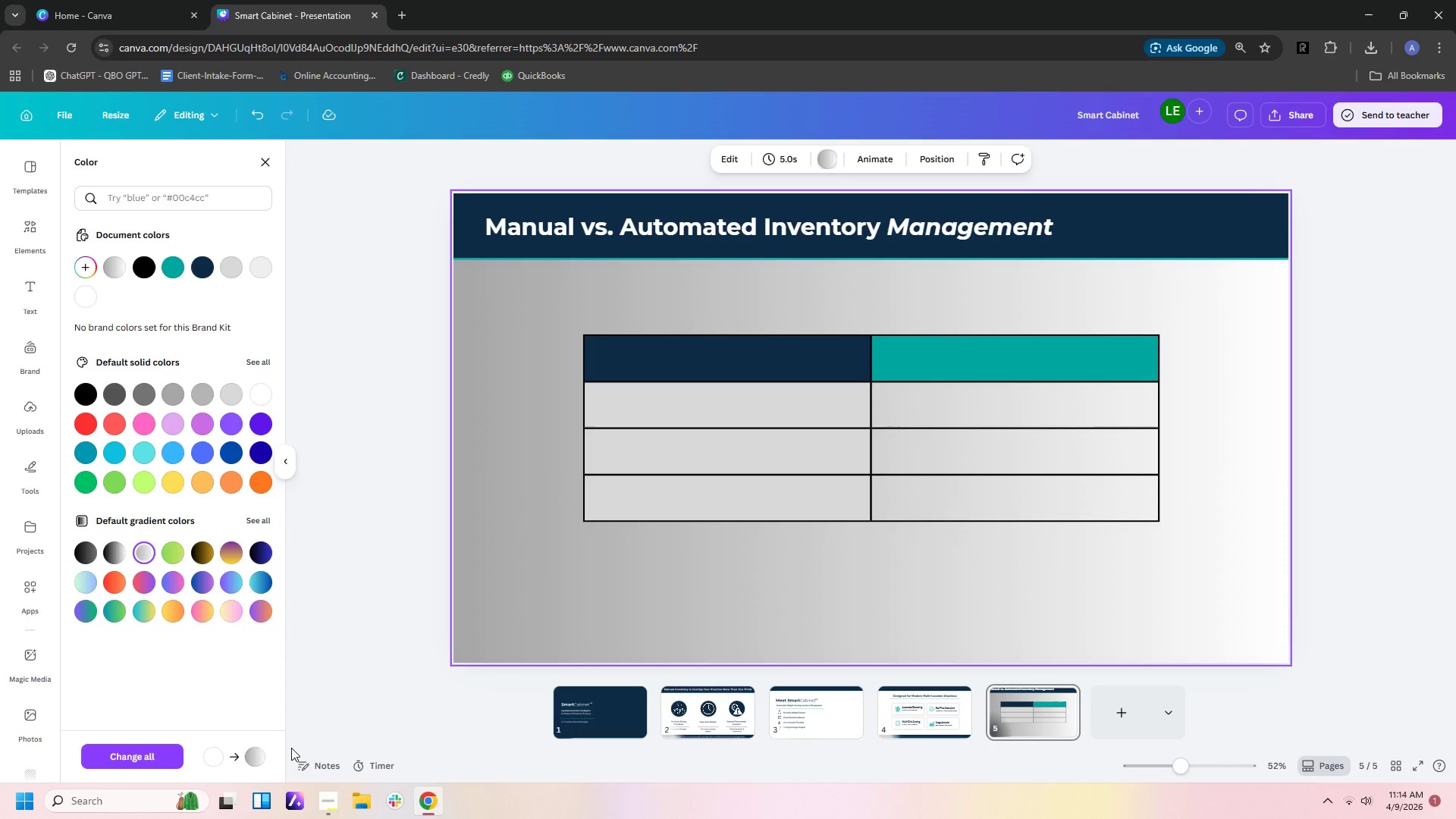 
left_click([1150, 588])
 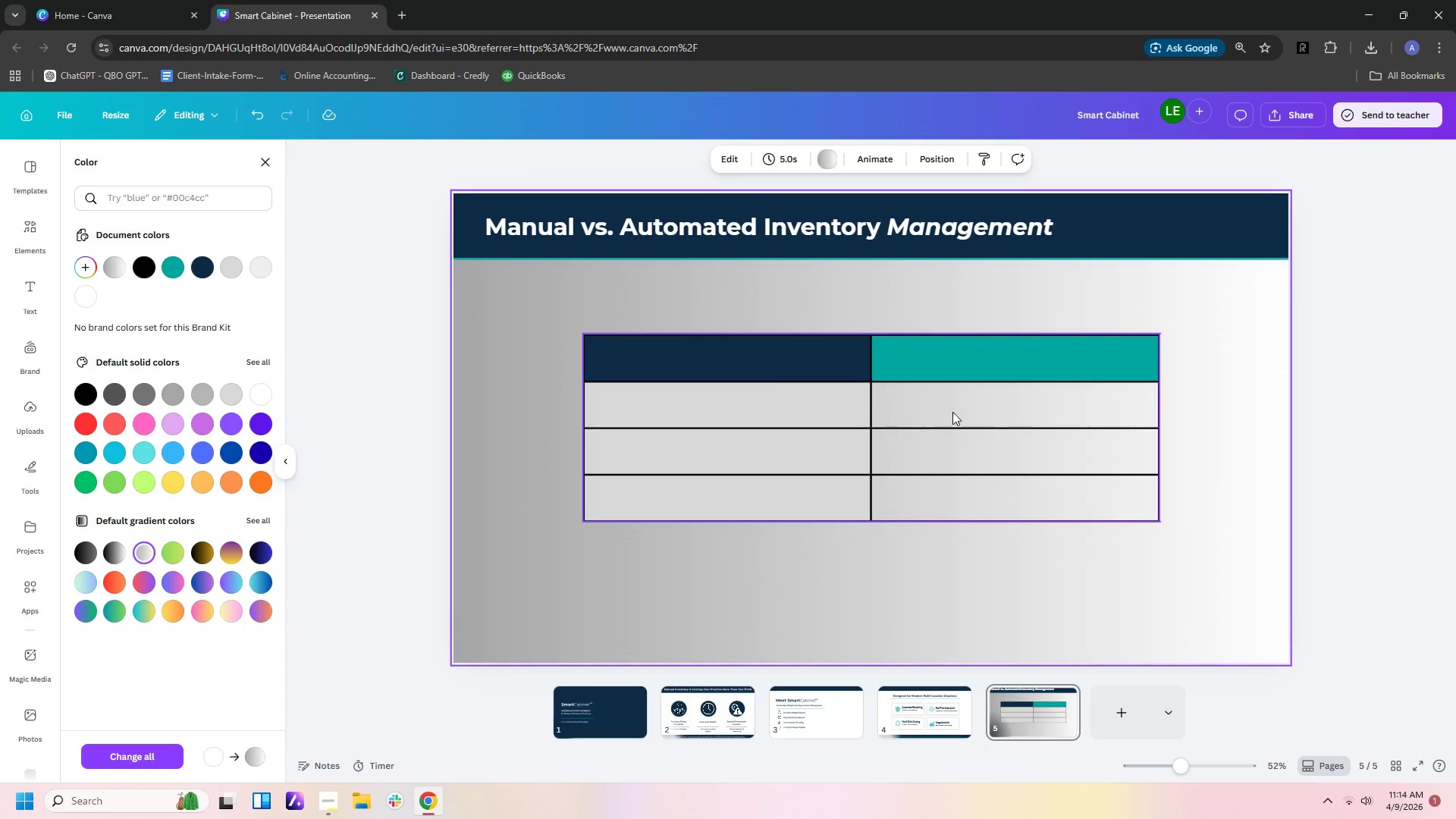 
left_click([1016, 406])
 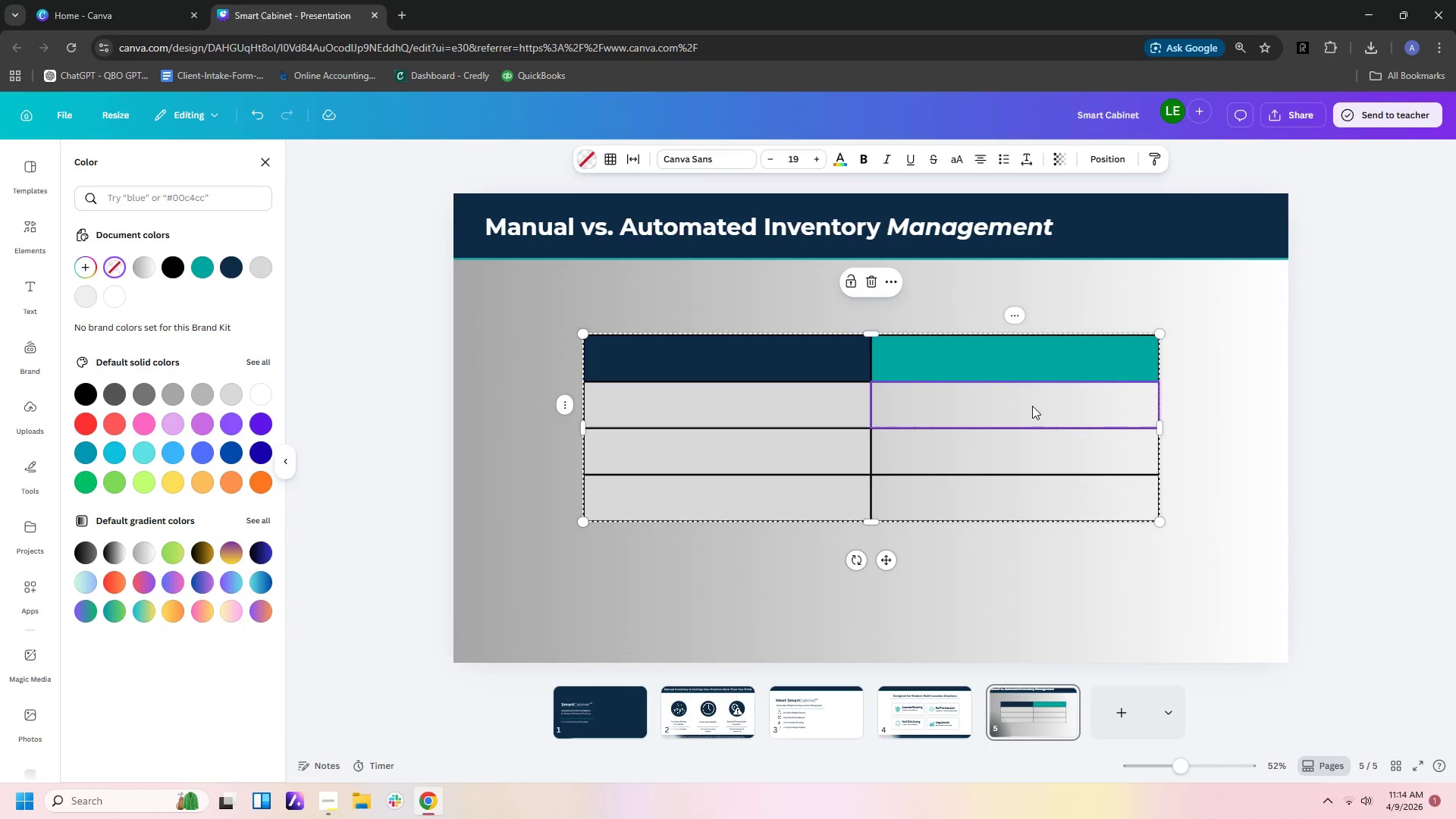 
left_click([1035, 406])
 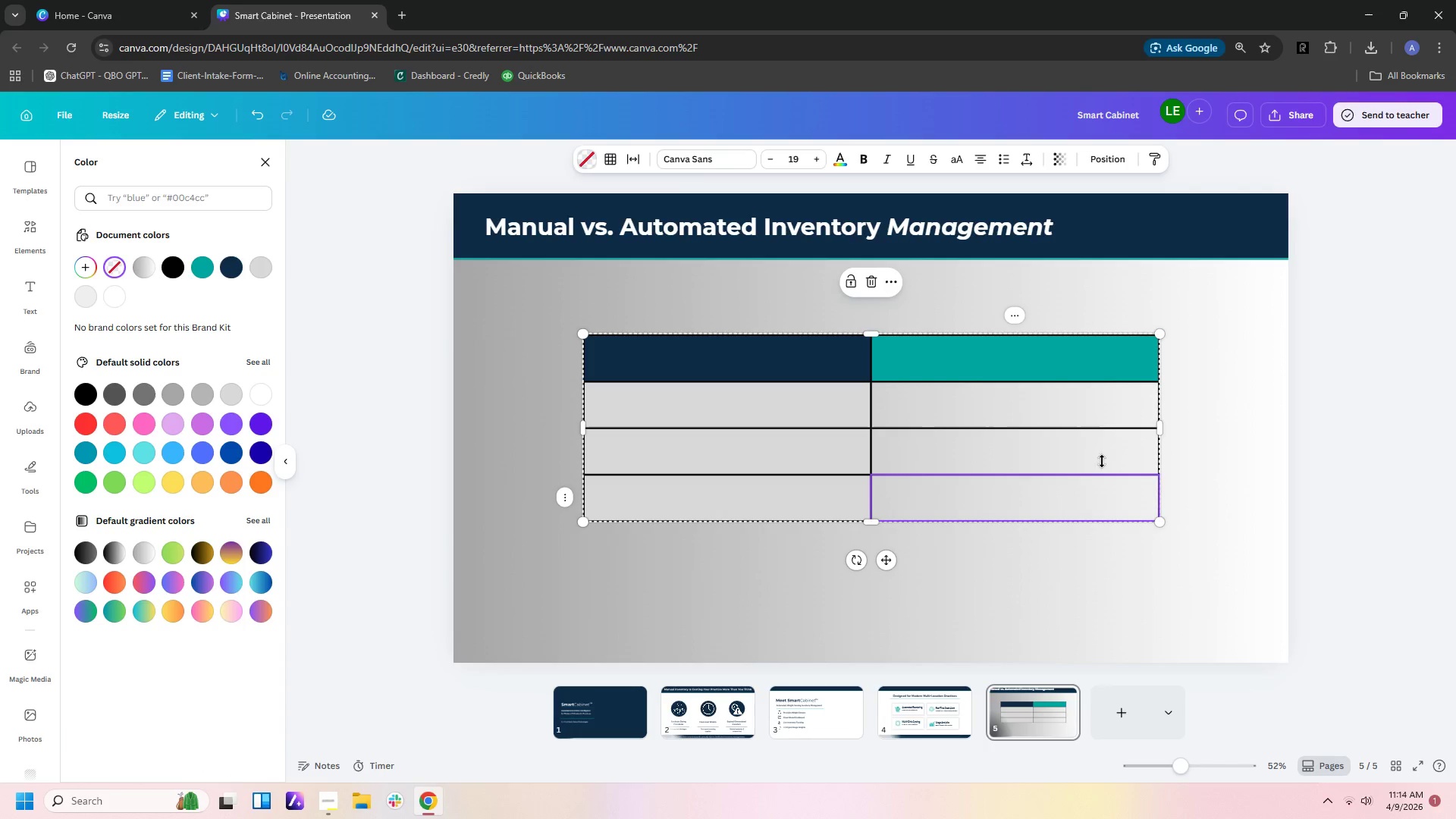 
left_click([1078, 410])
 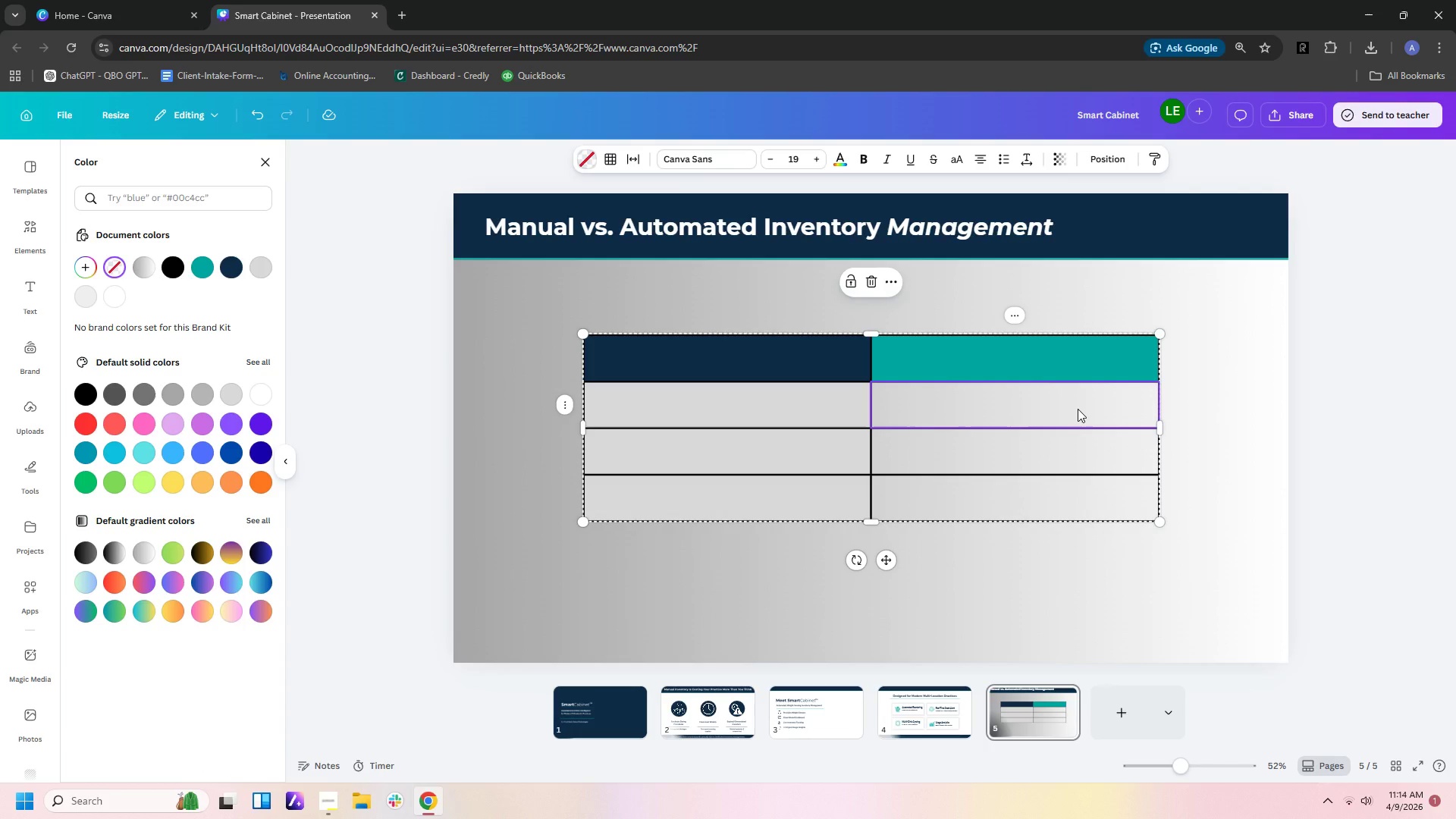 
key(Shift+ArrowDown)
 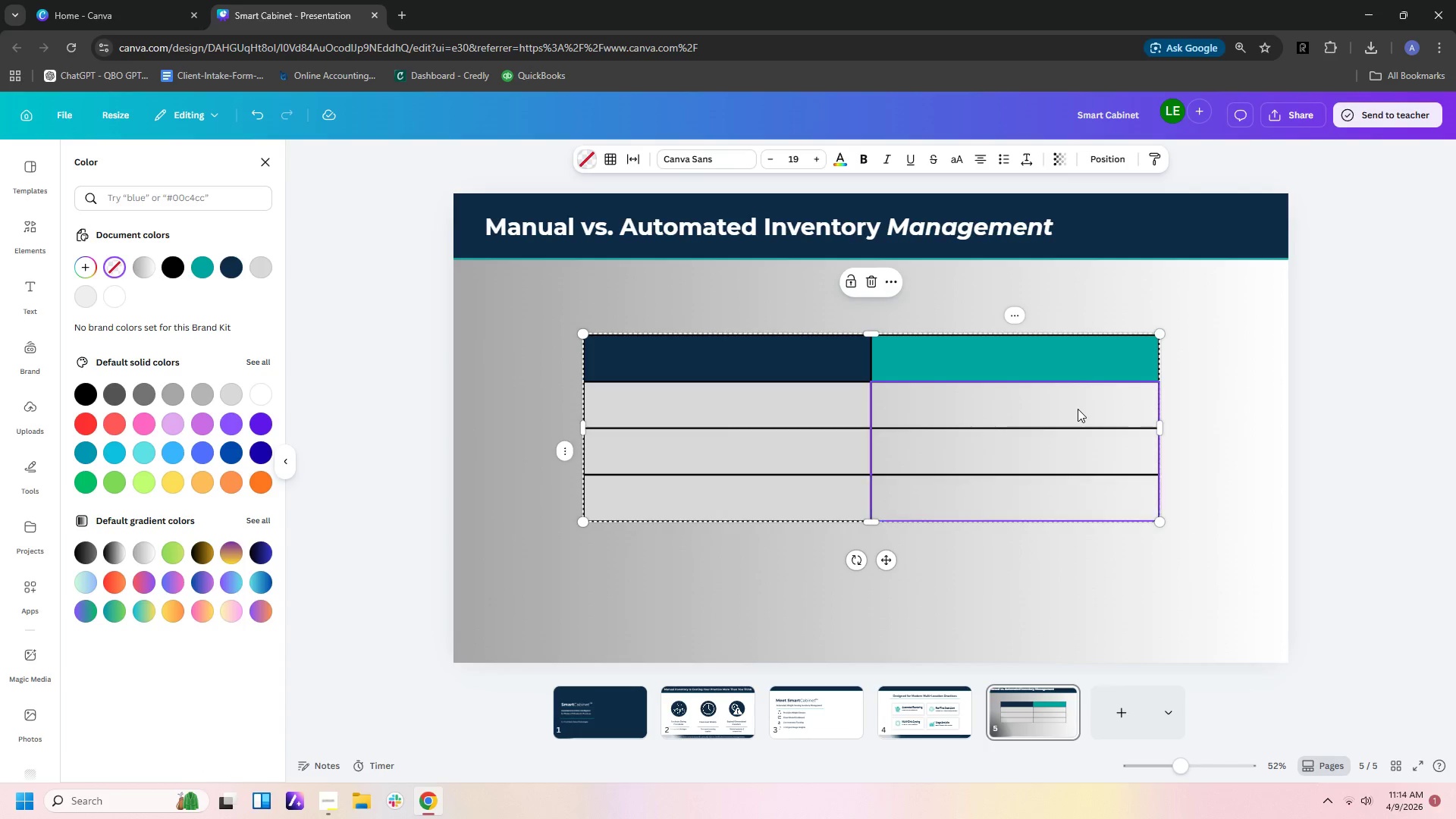 
key(Shift+ArrowDown)
 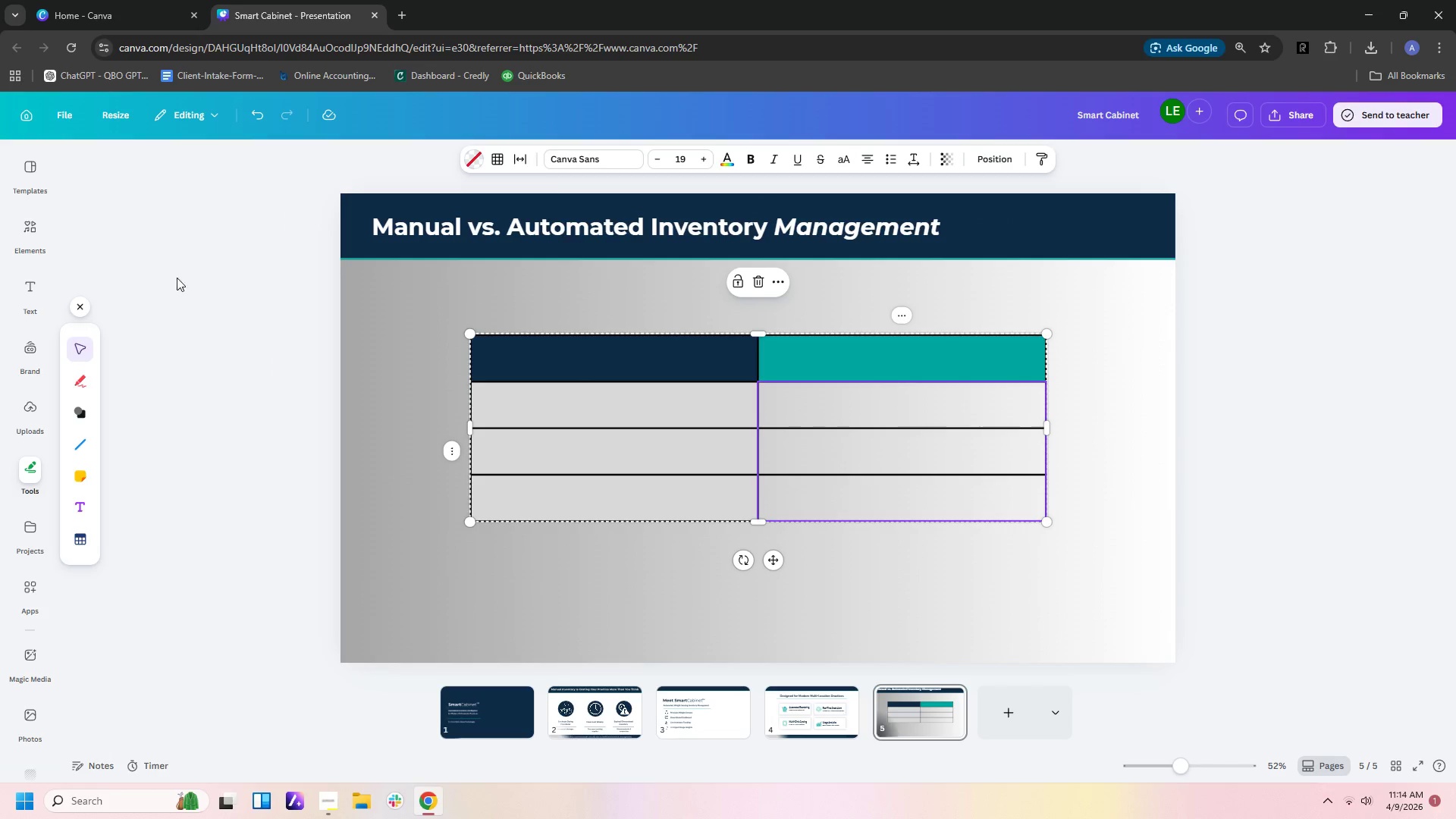 
left_click([472, 160])
 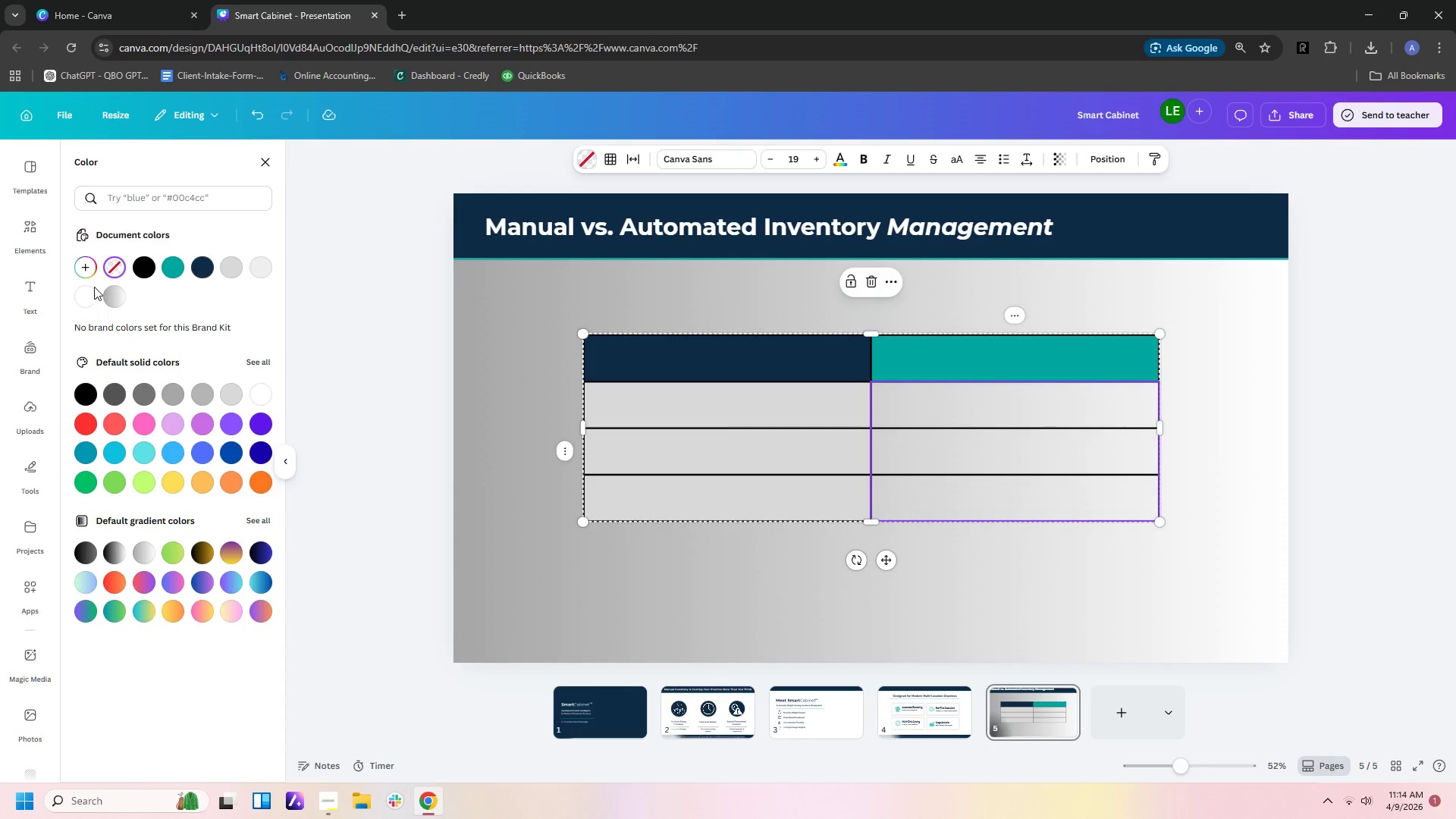 
left_click([88, 295])
 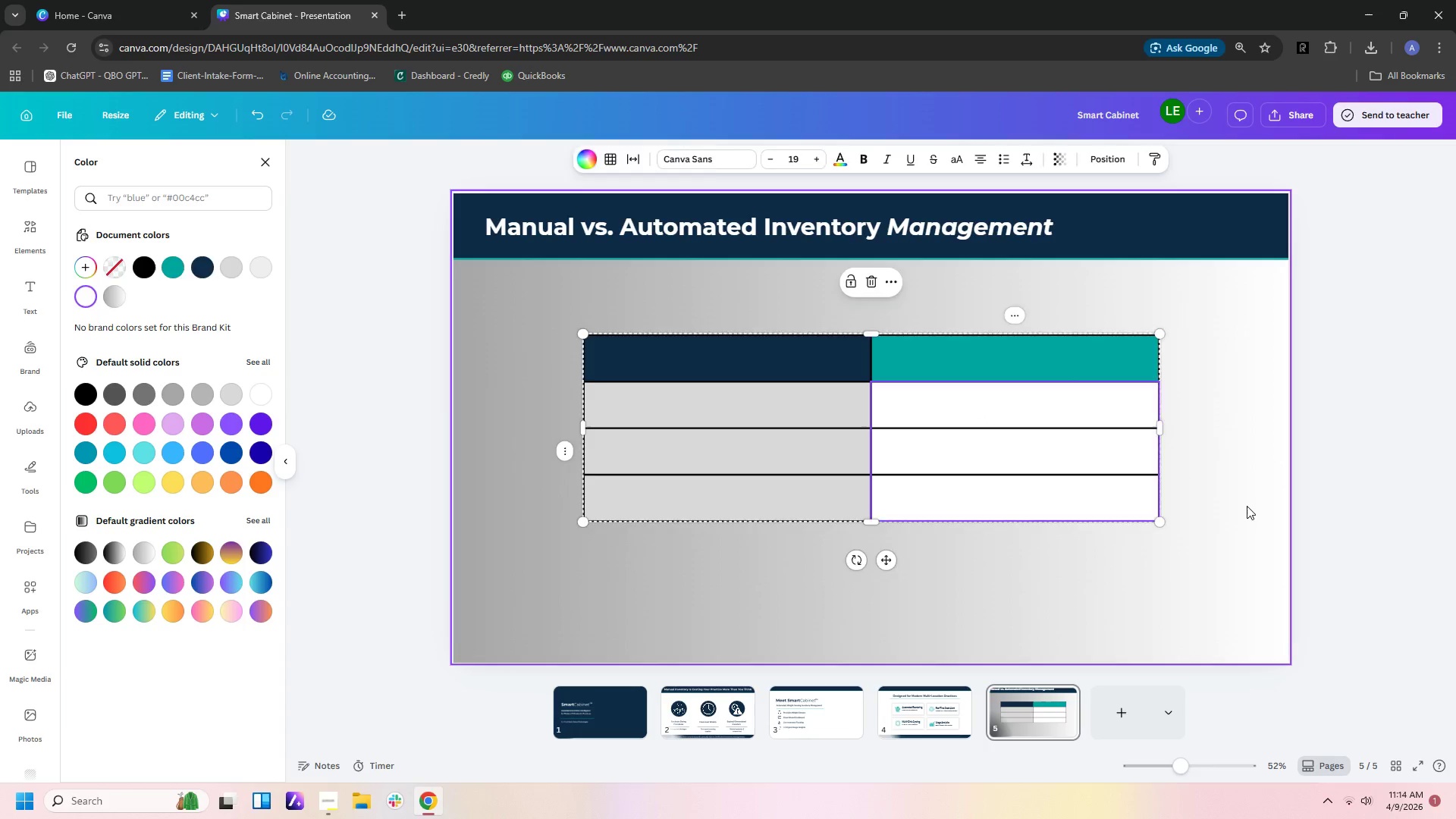 
double_click([1260, 542])
 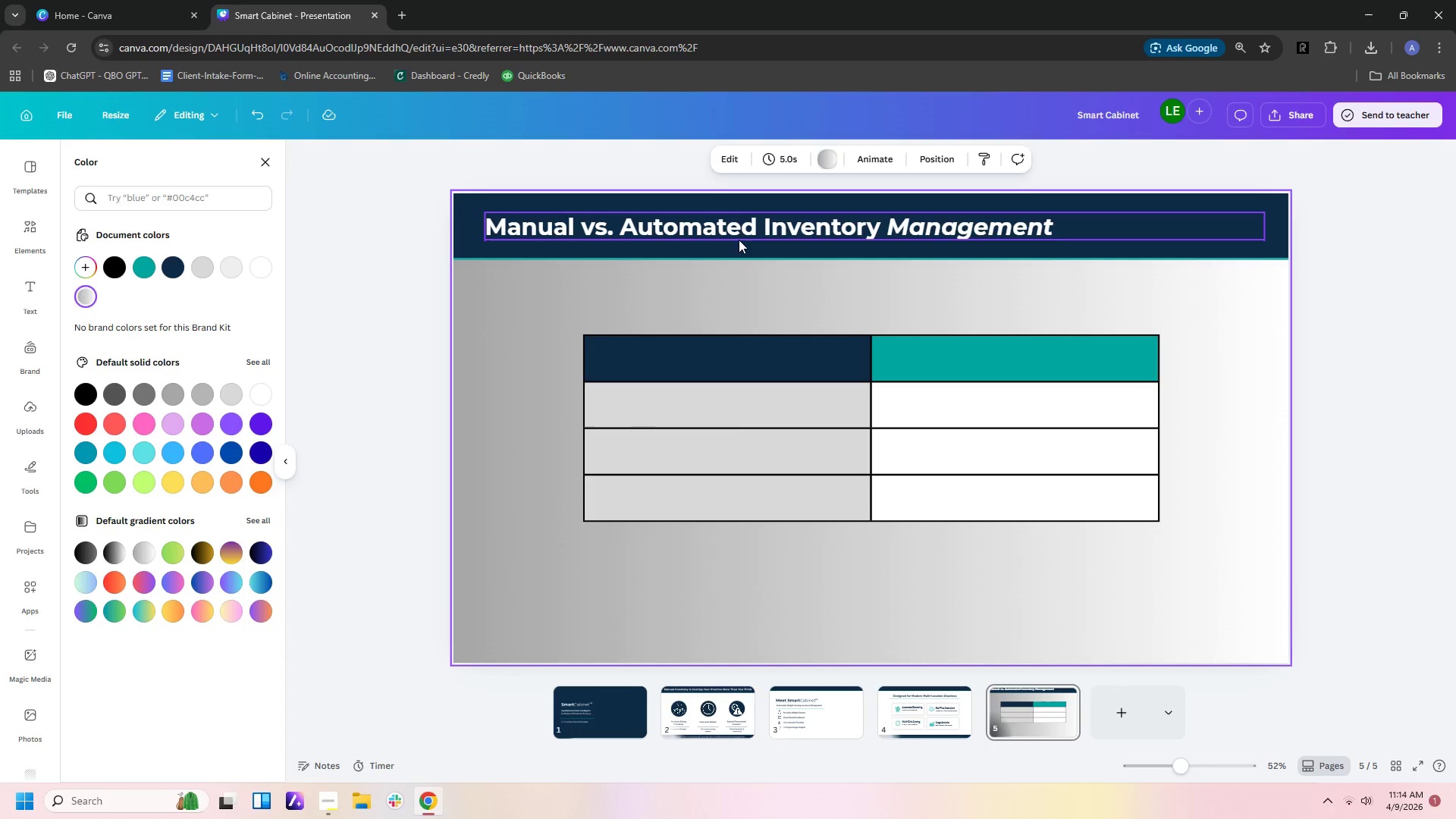 
left_click([509, 286])
 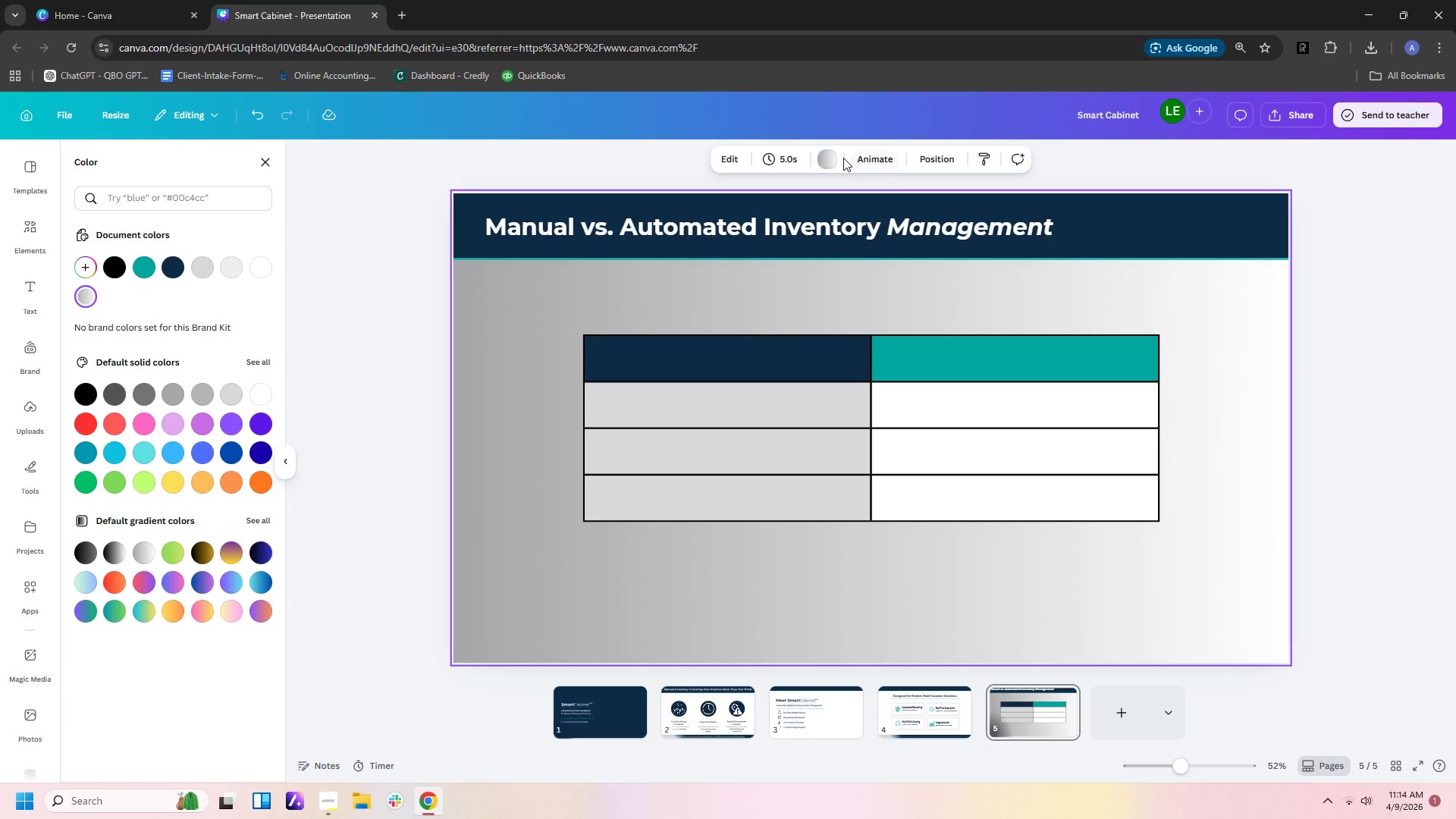 
left_click([830, 157])
 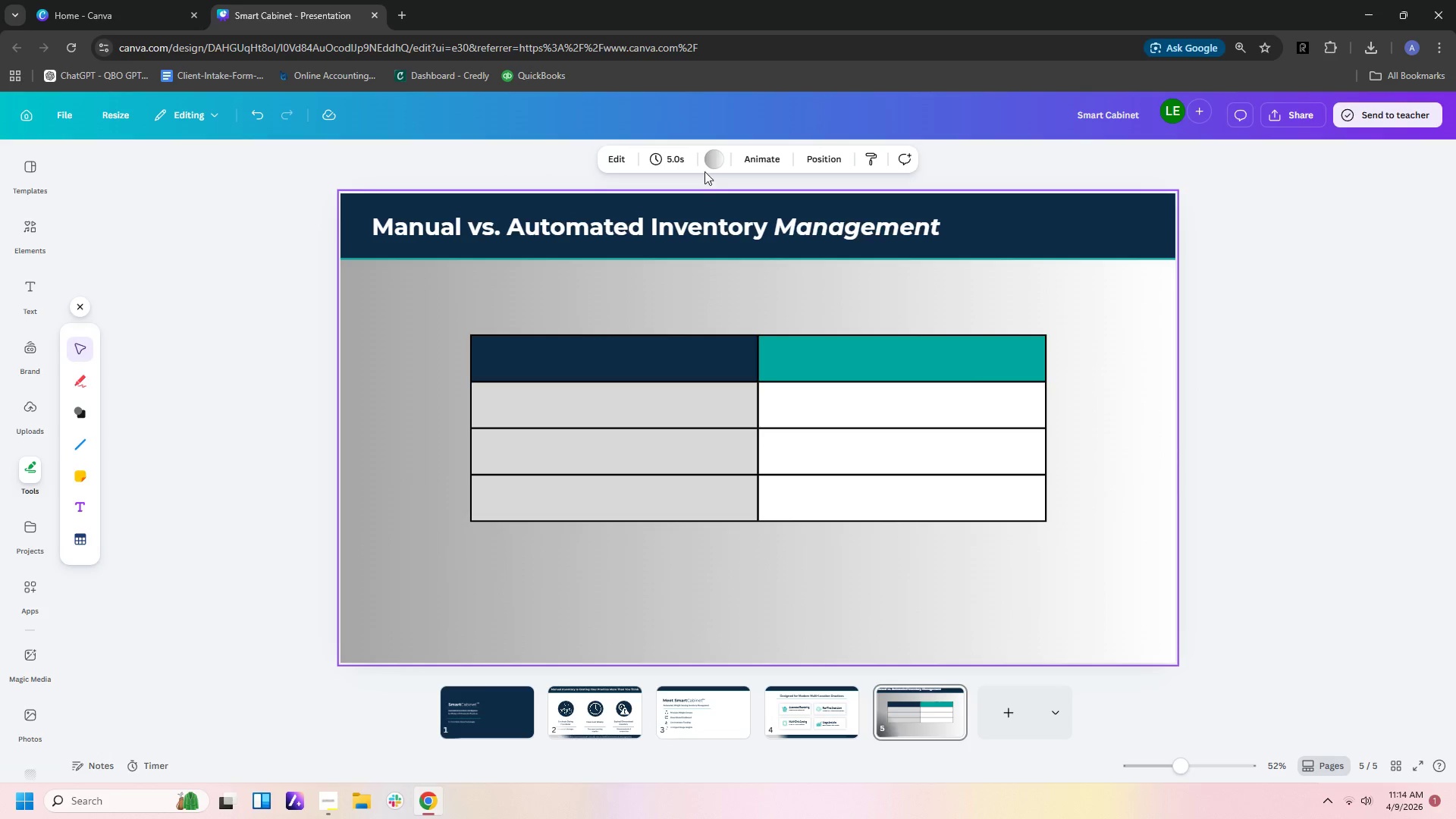 
left_click([715, 151])
 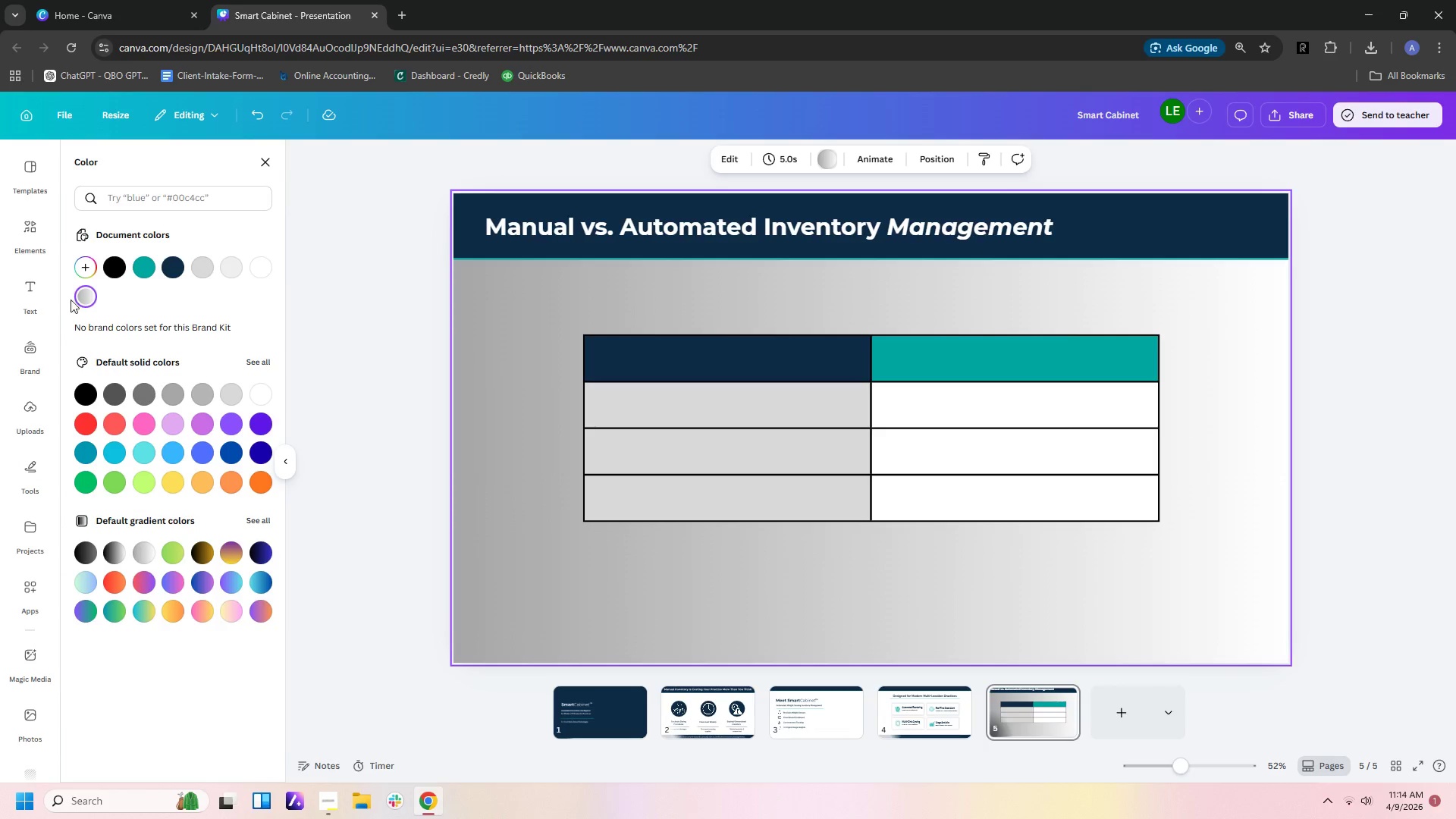 
left_click([84, 298])
 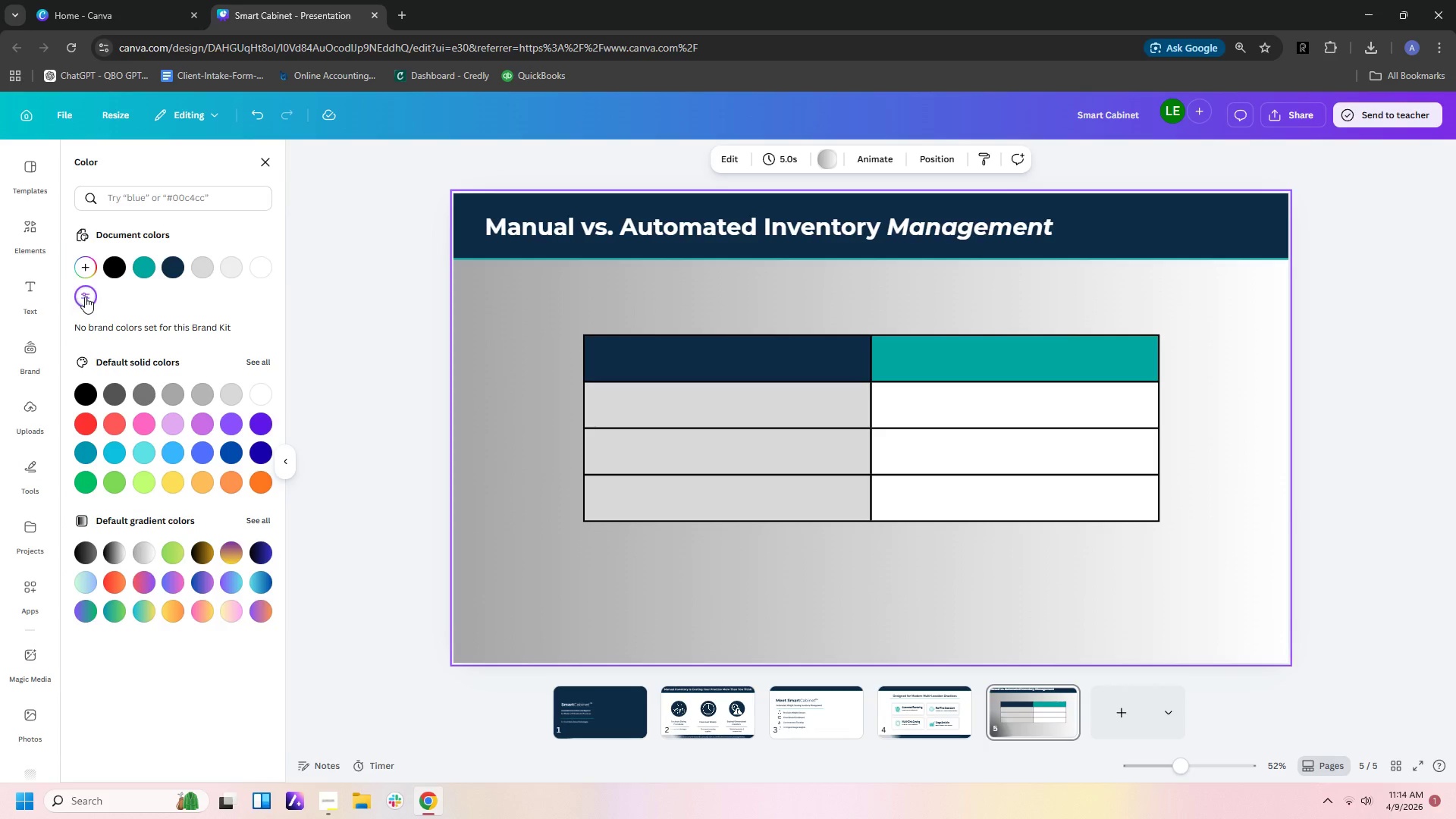 
left_click([85, 294])
 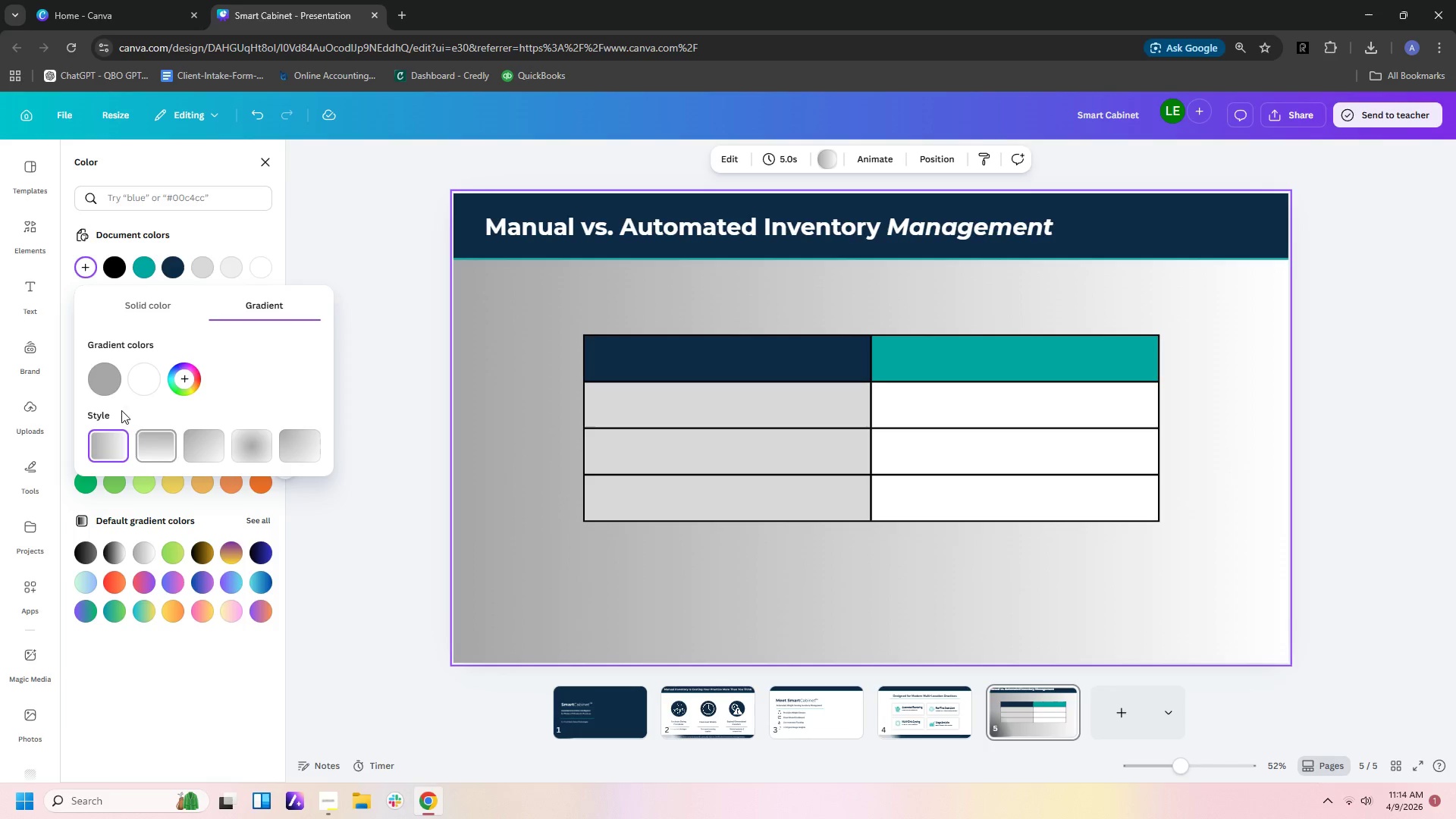 
left_click([111, 381])
 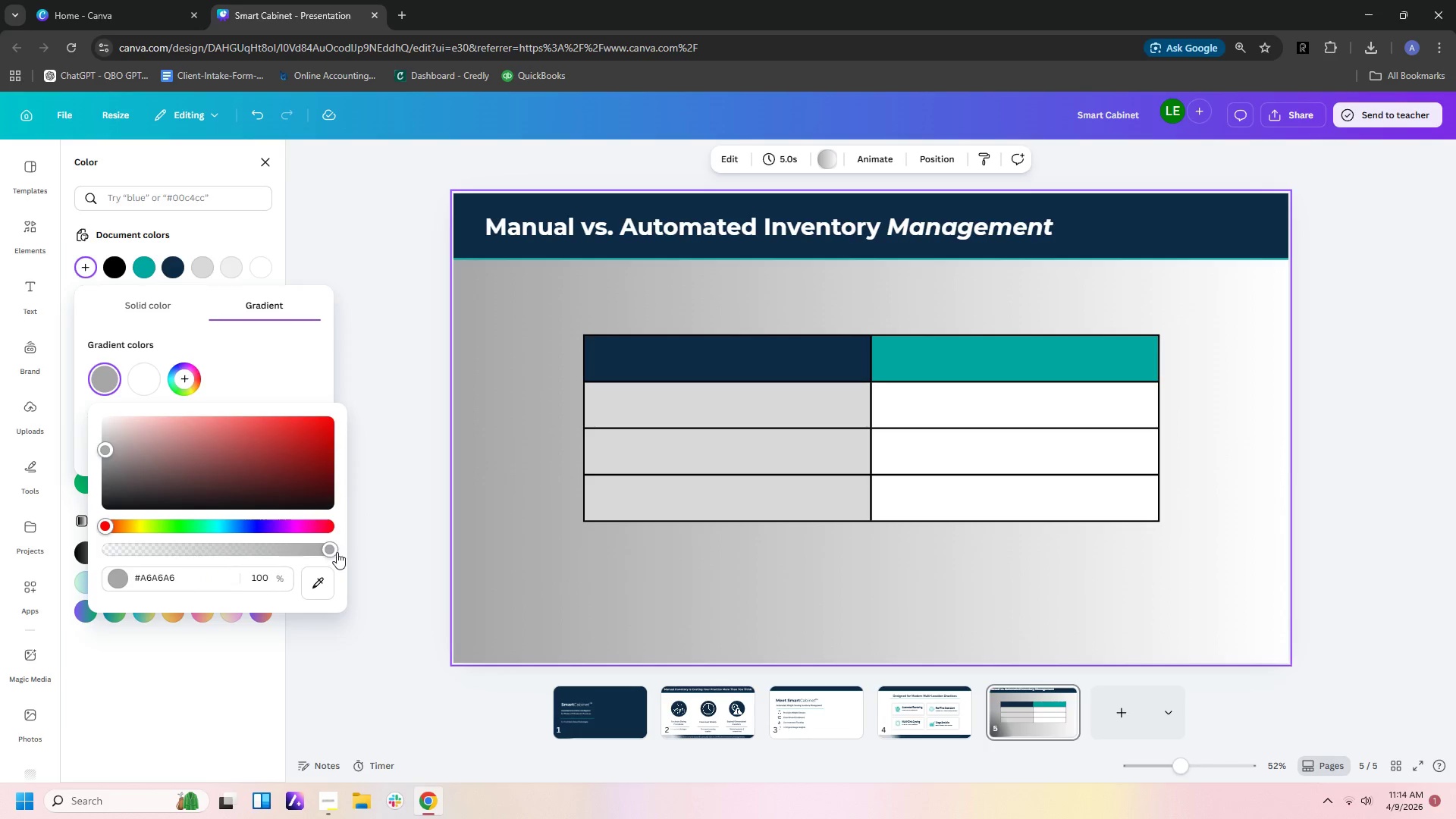 
left_click_drag(start_coordinate=[330, 551], to_coordinate=[203, 536])
 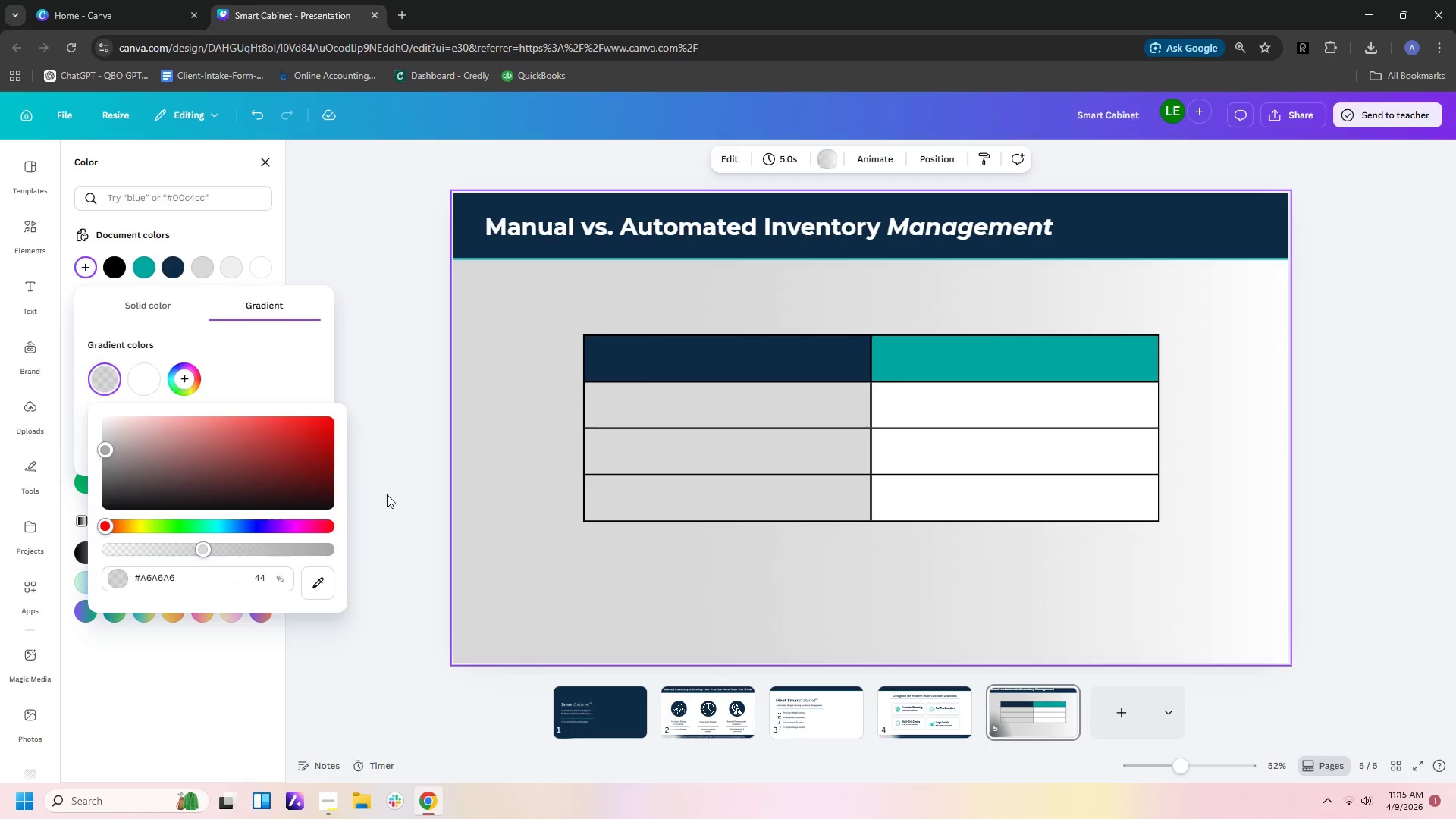 
left_click([397, 488])
 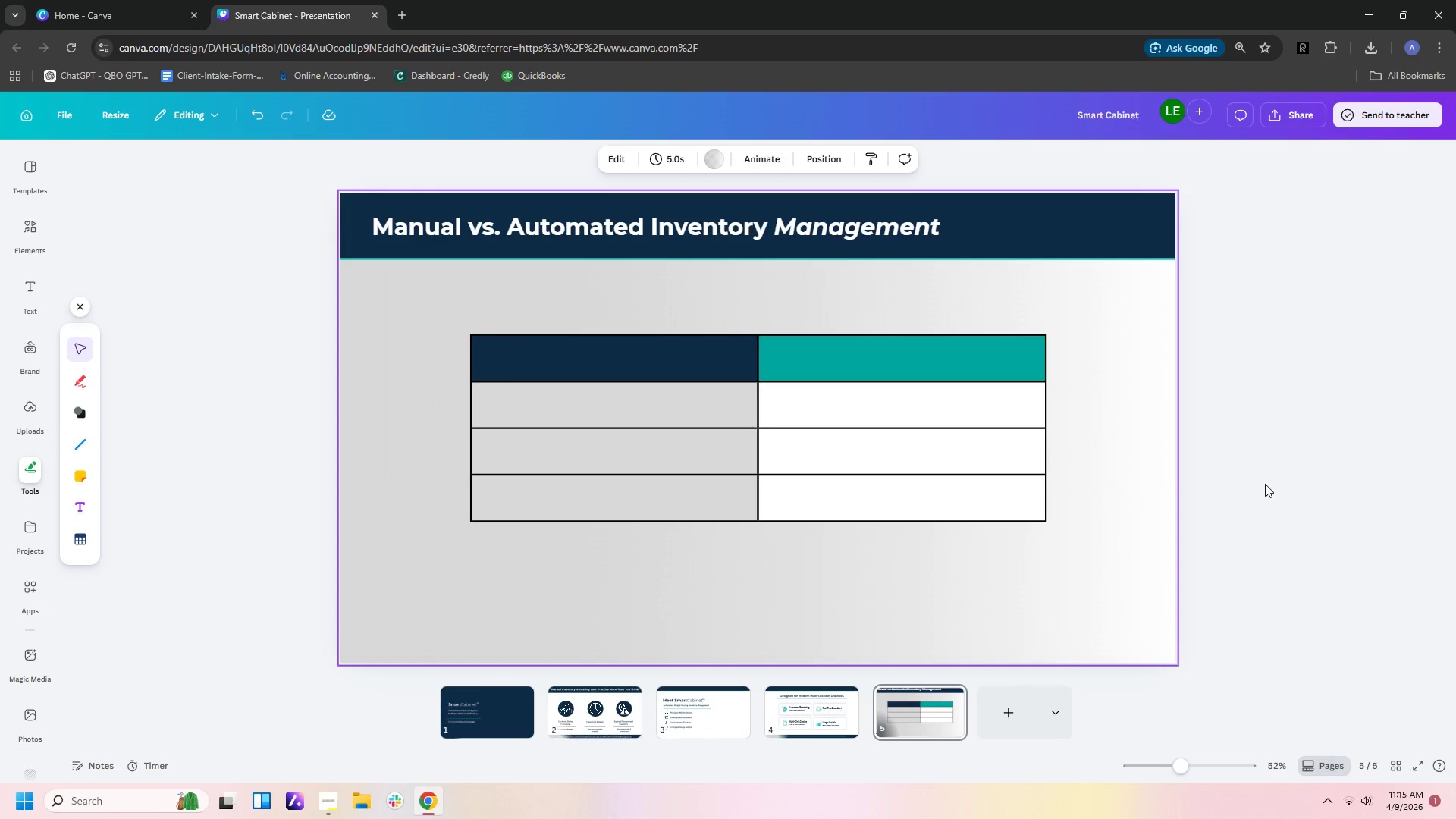 
left_click([1359, 434])
 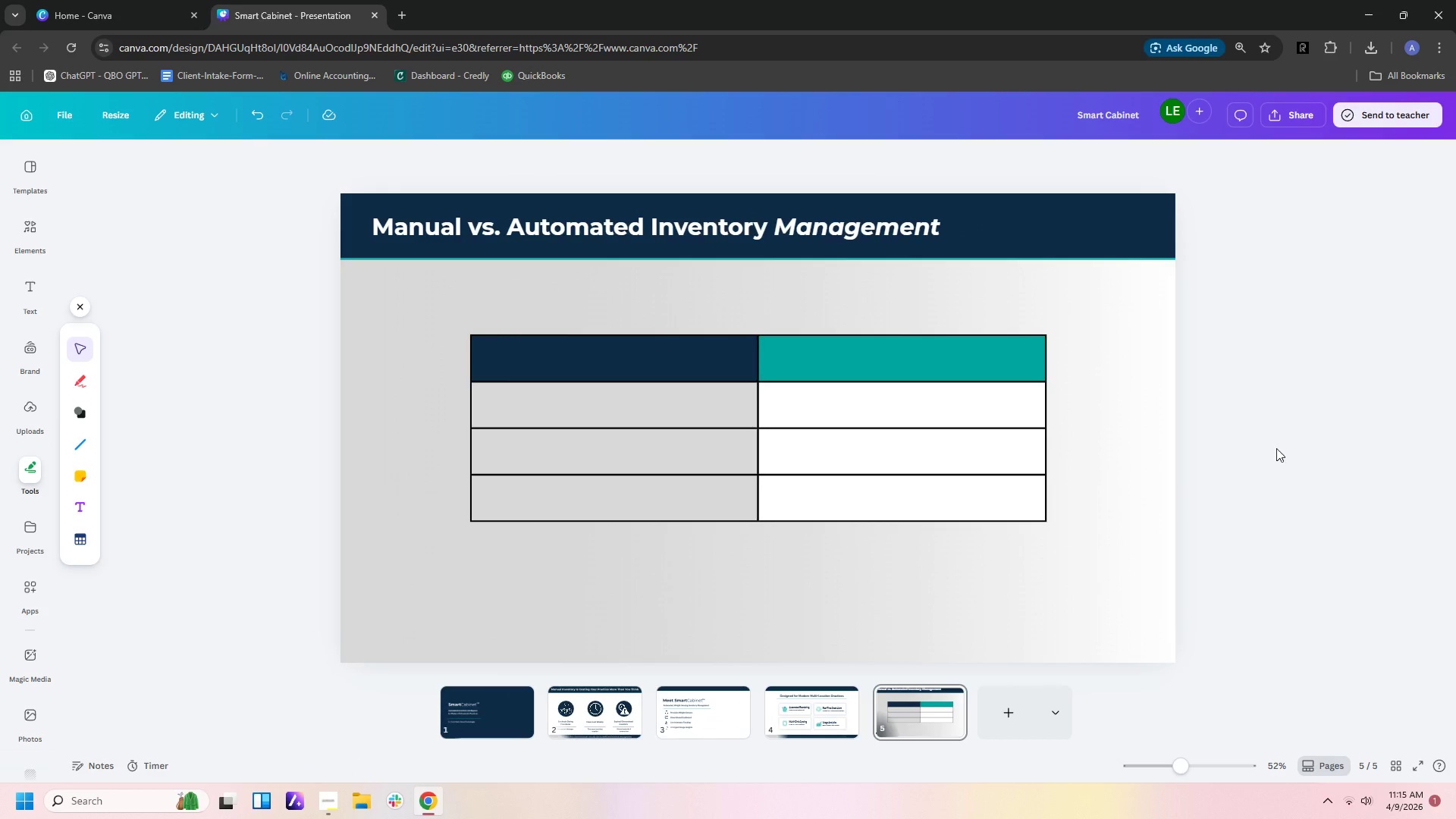 
left_click([893, 575])
 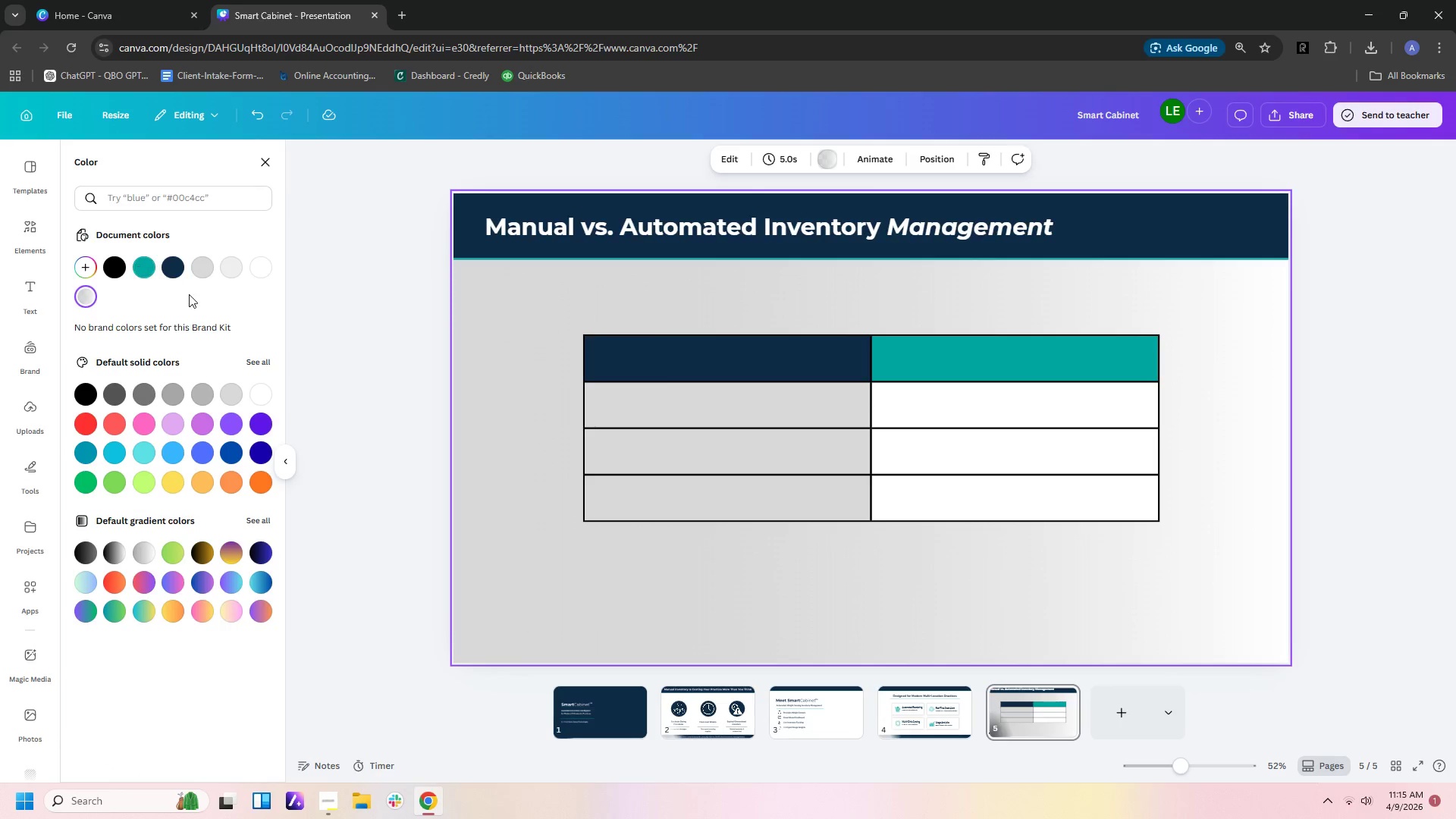 
left_click([81, 295])
 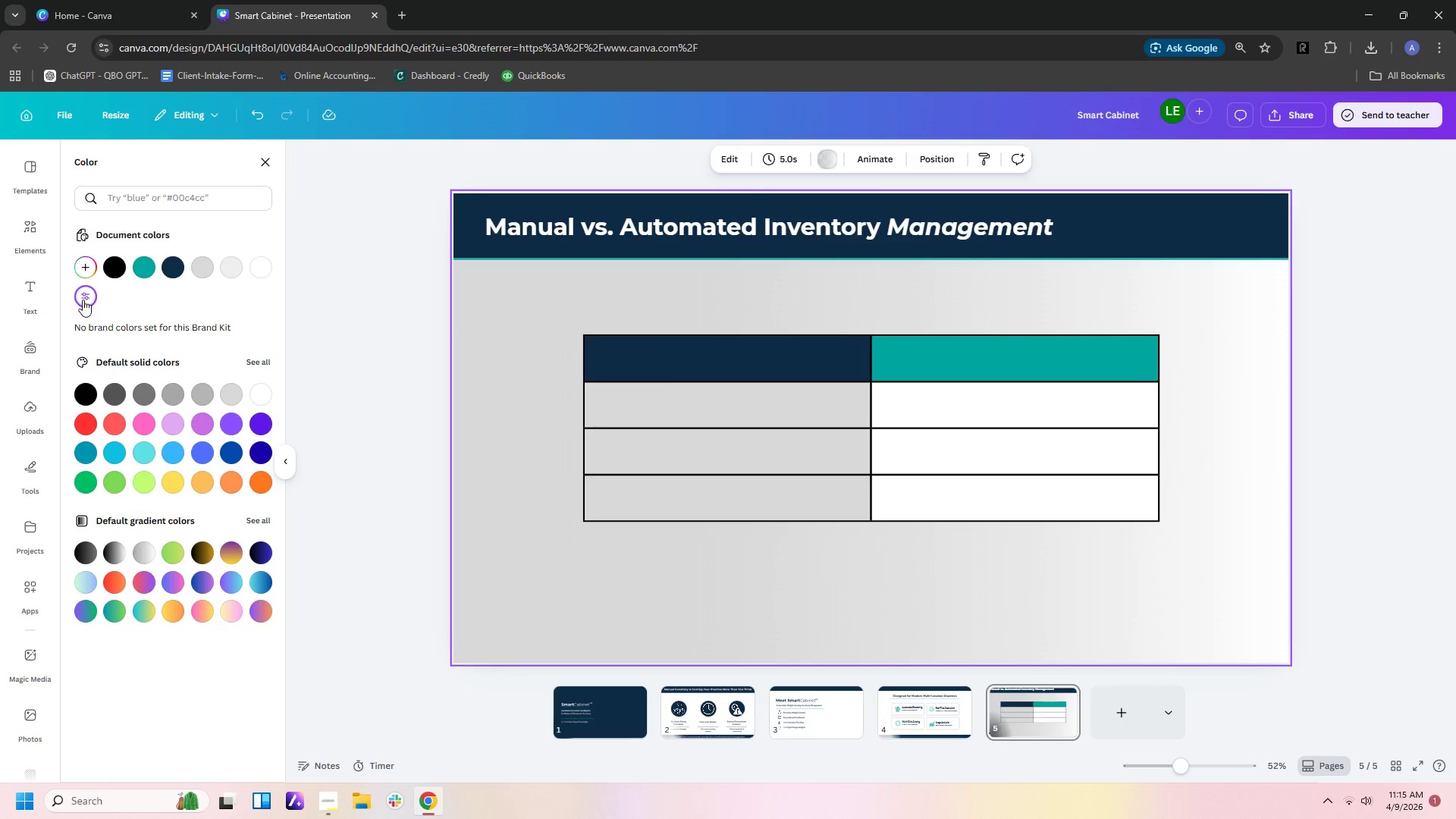 
left_click([83, 297])
 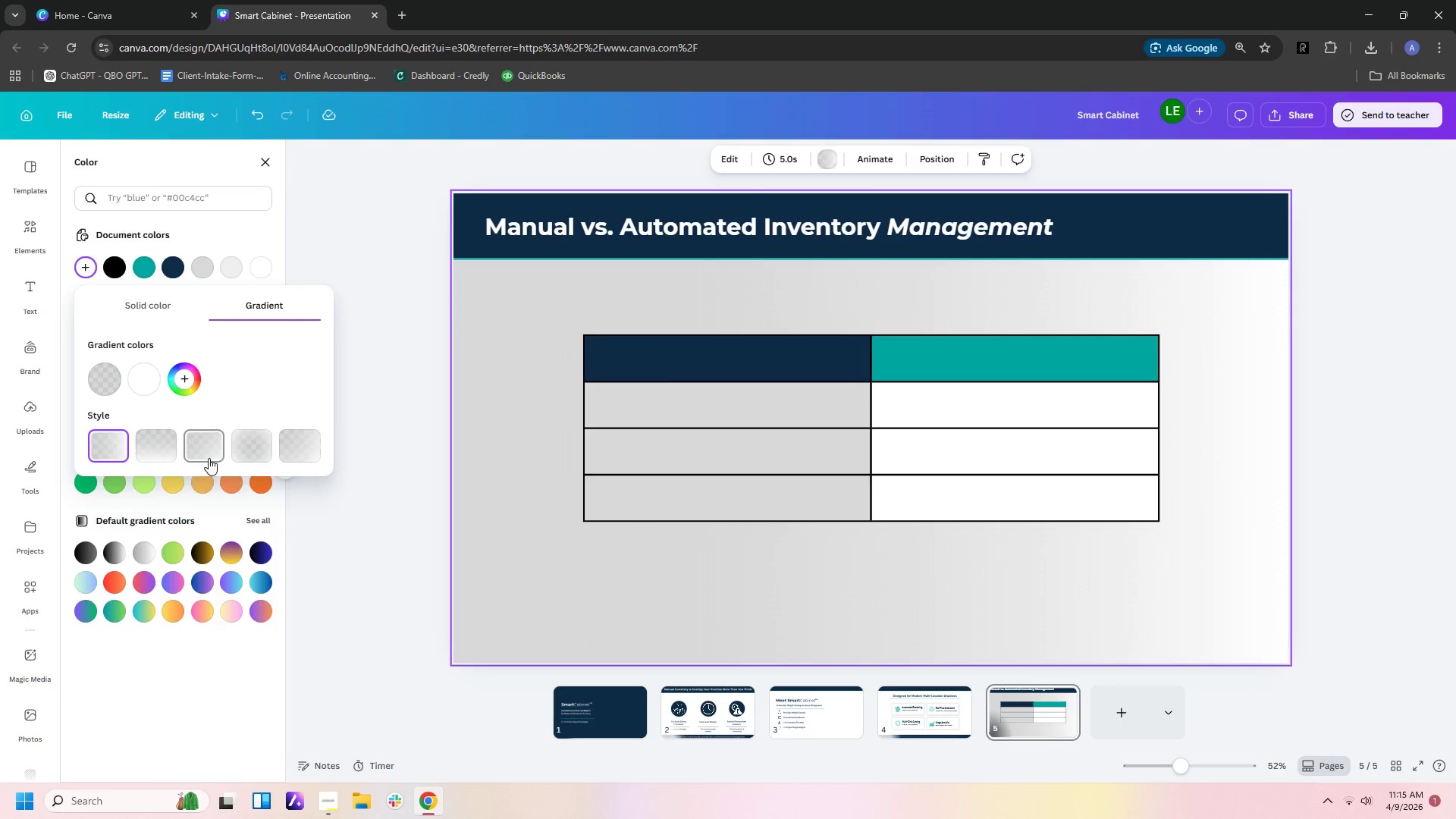 
left_click([251, 450])
 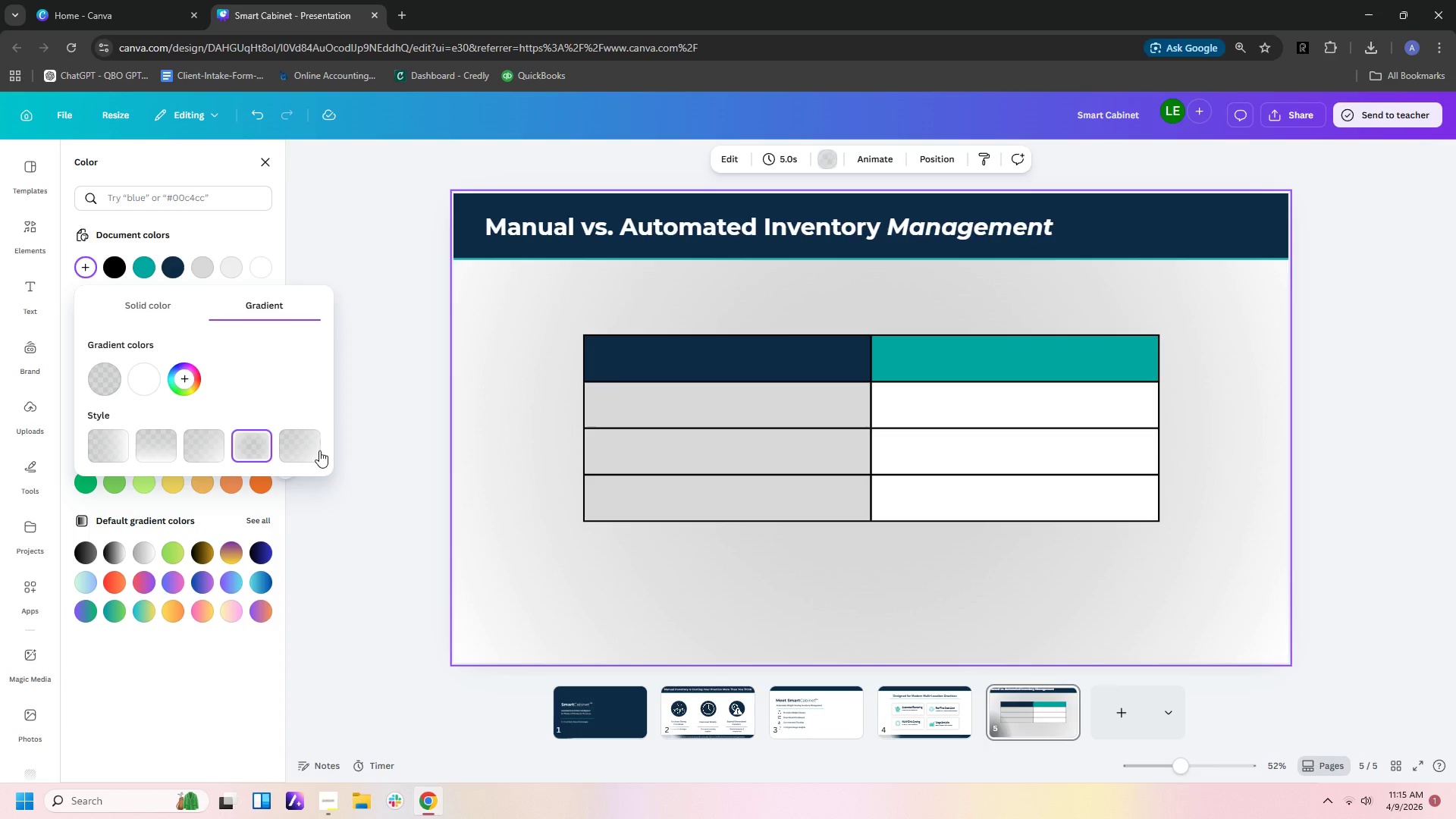 
left_click([311, 450])
 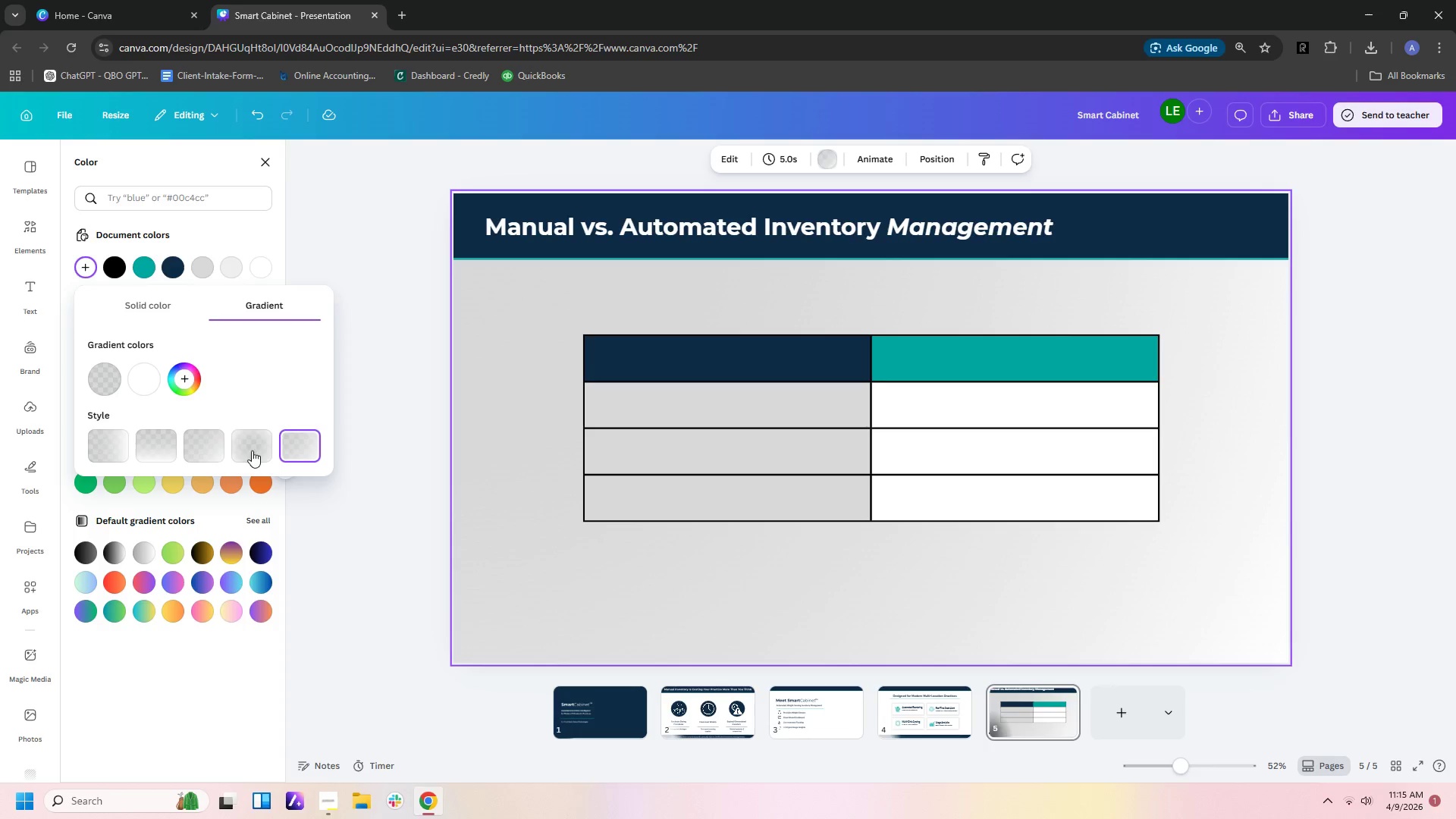 
left_click([224, 447])
 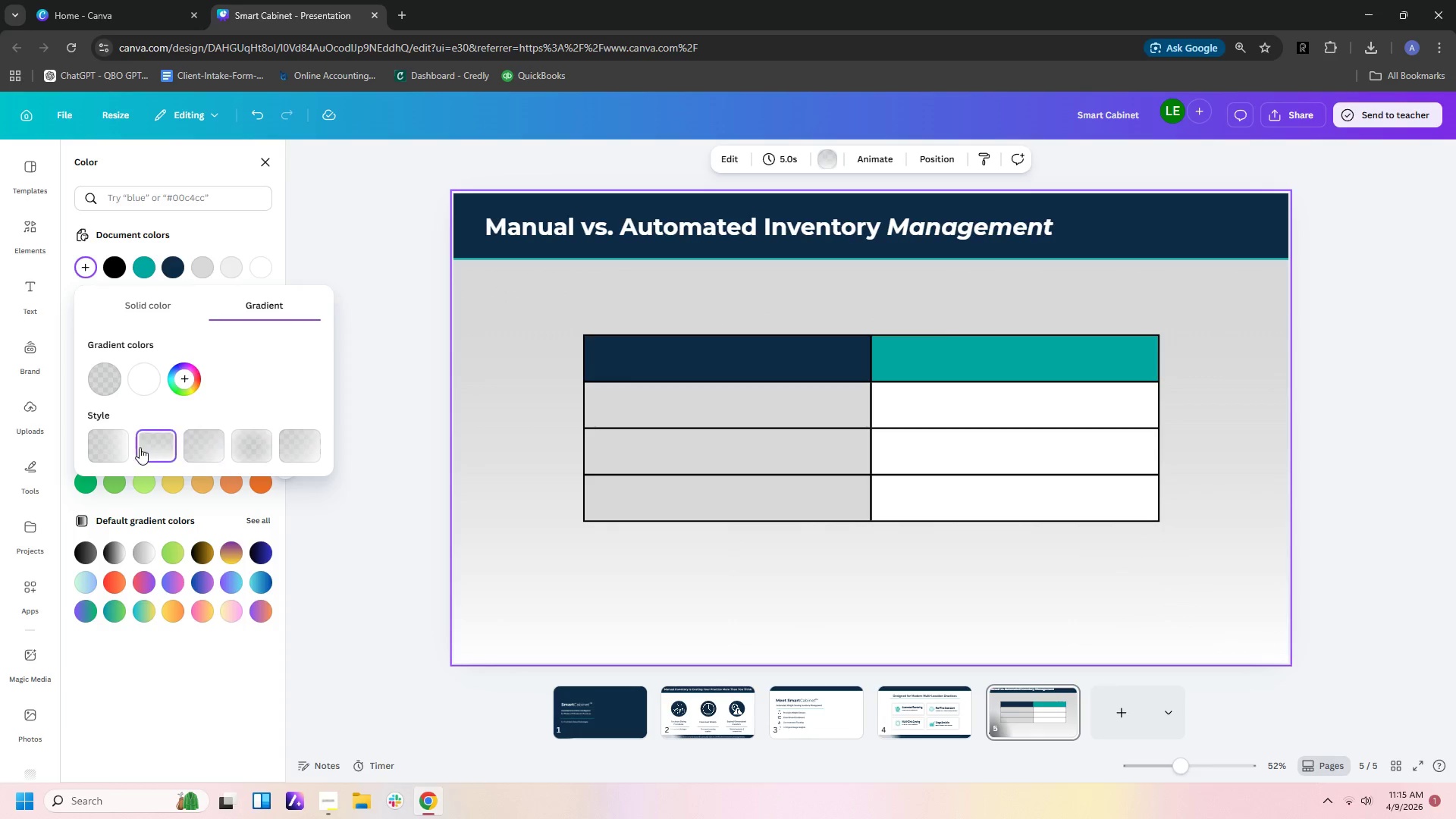 
left_click([97, 438])
 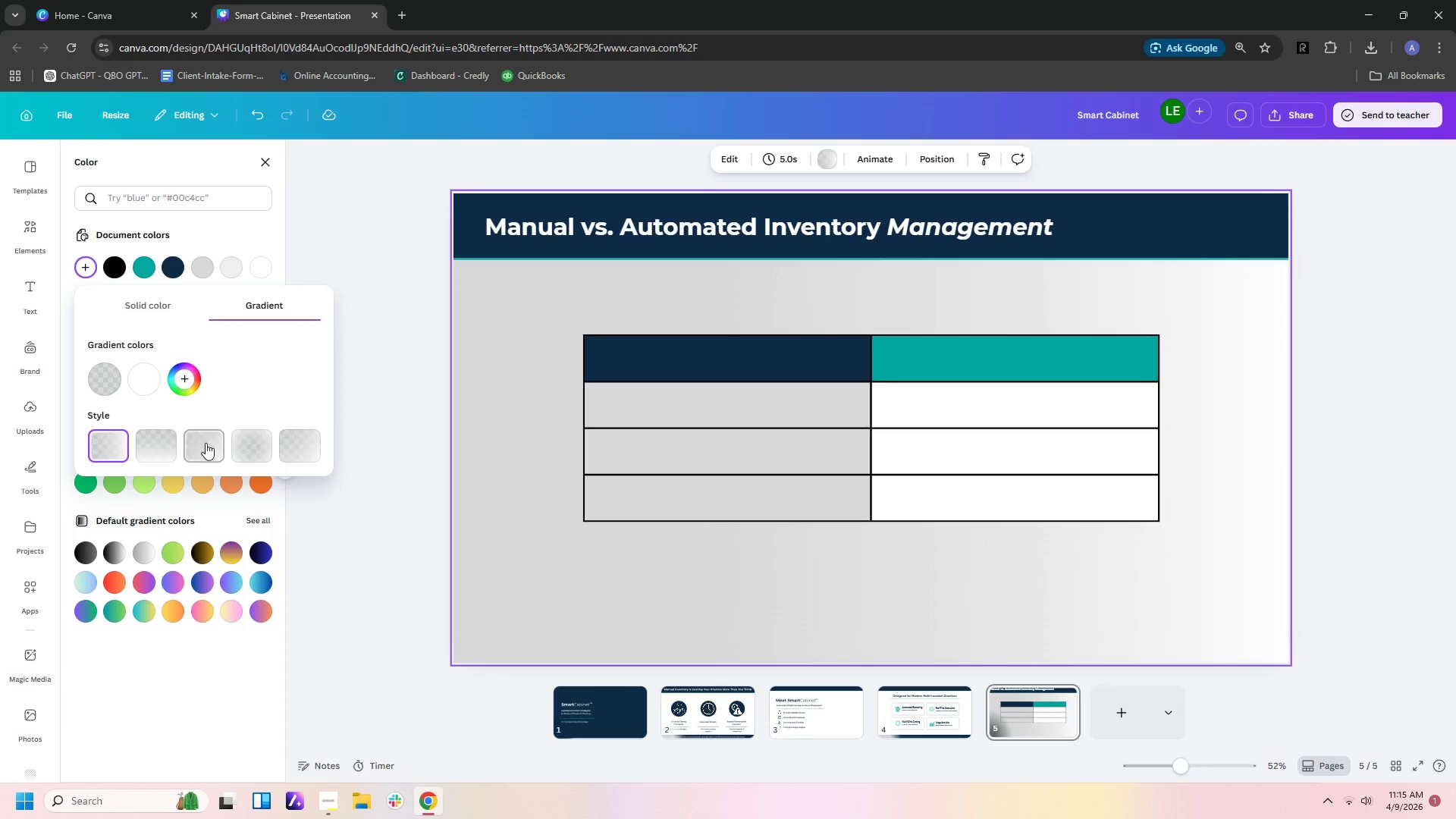 
left_click([246, 438])
 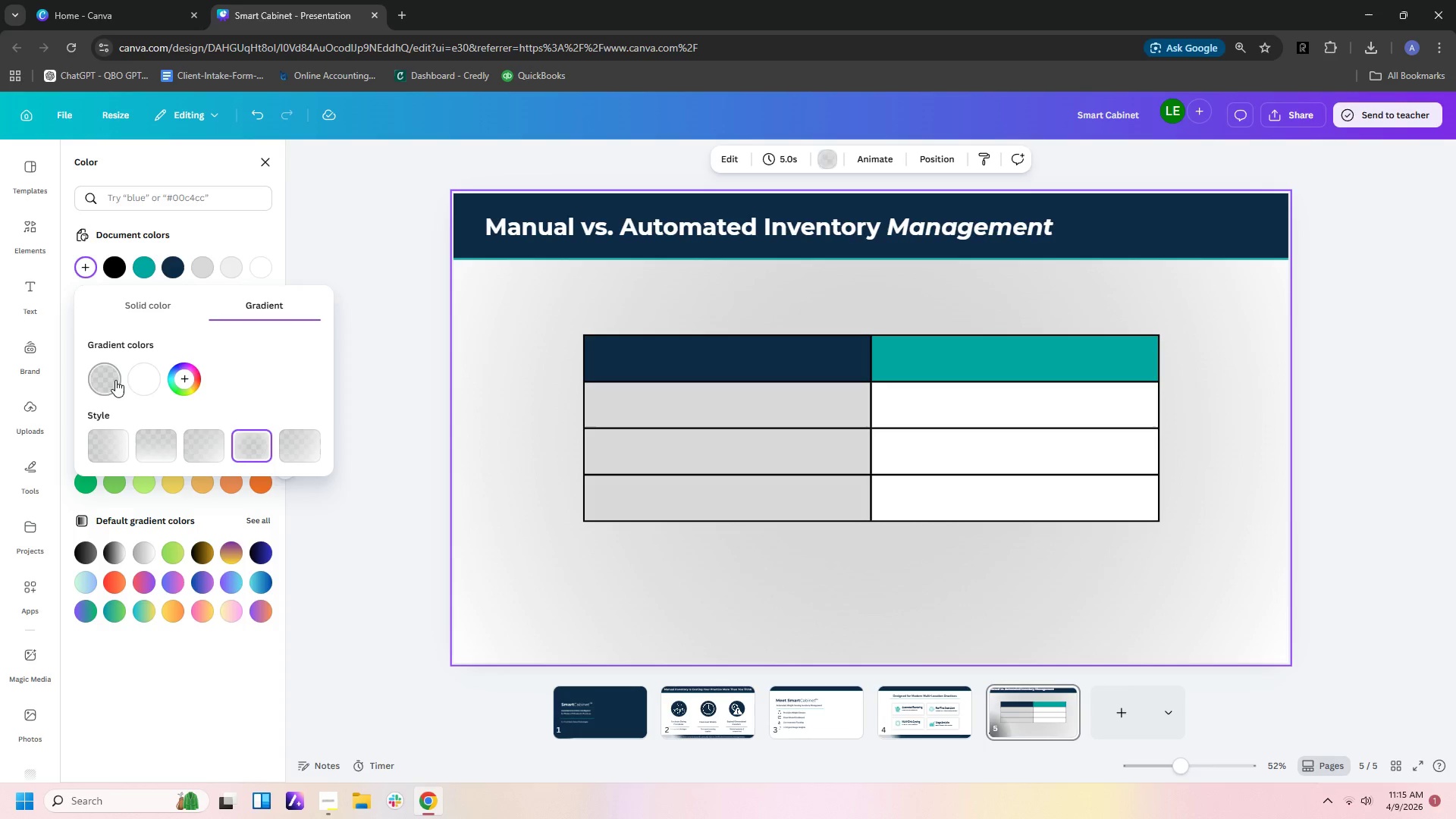 
wait(6.91)
 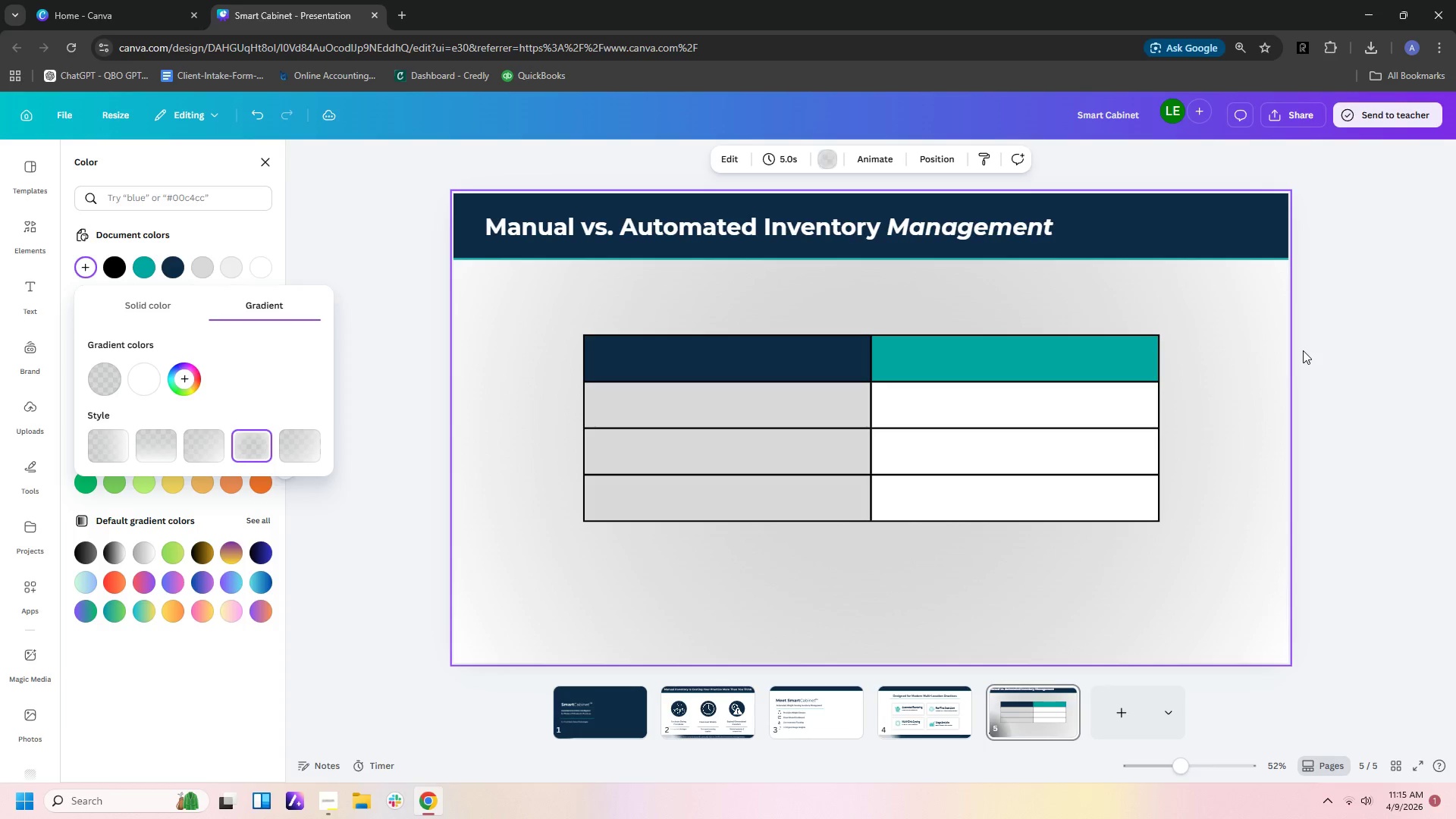 
left_click_drag(start_coordinate=[199, 548], to_coordinate=[359, 550])
 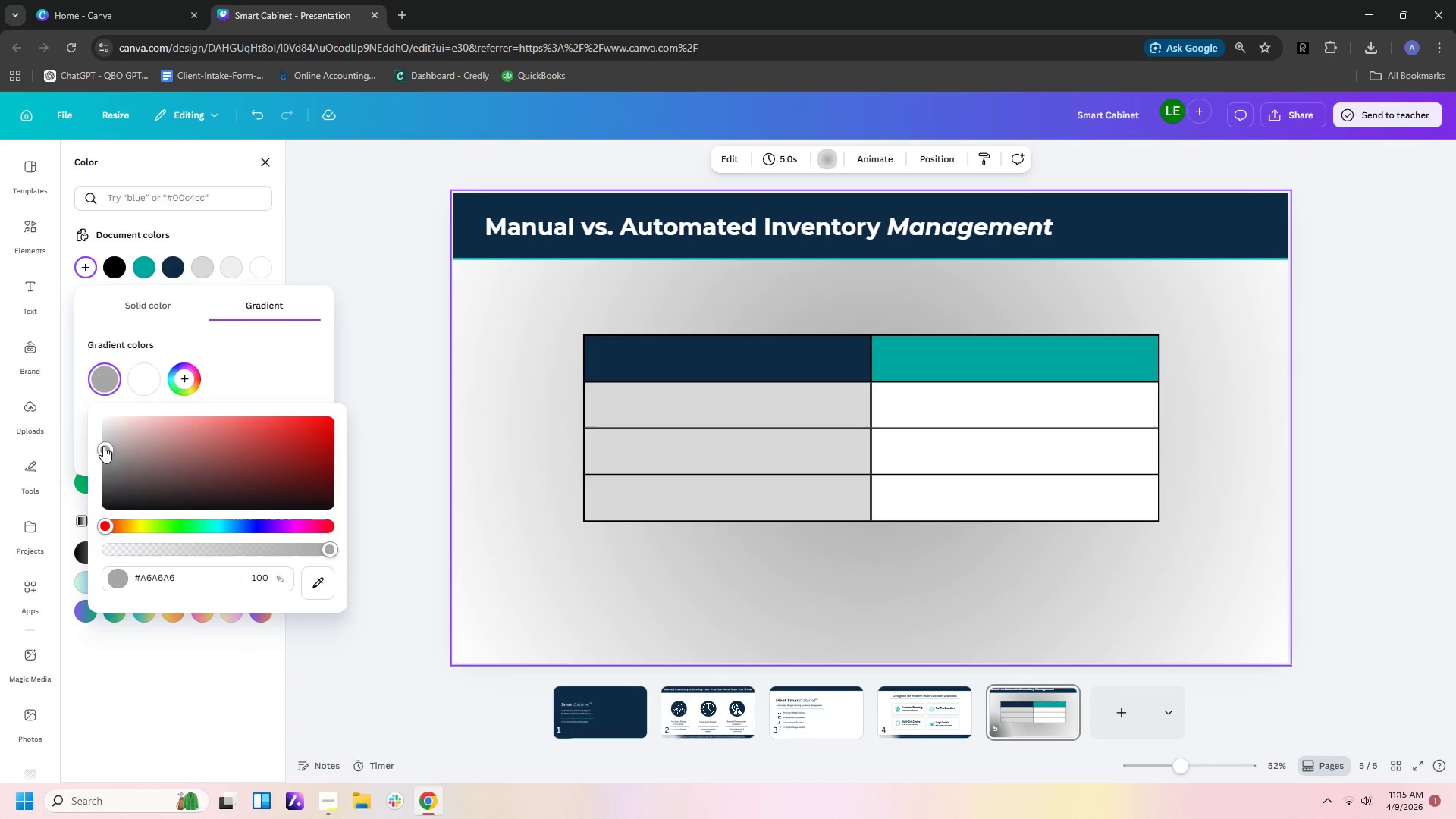 
left_click_drag(start_coordinate=[106, 447], to_coordinate=[105, 408])
 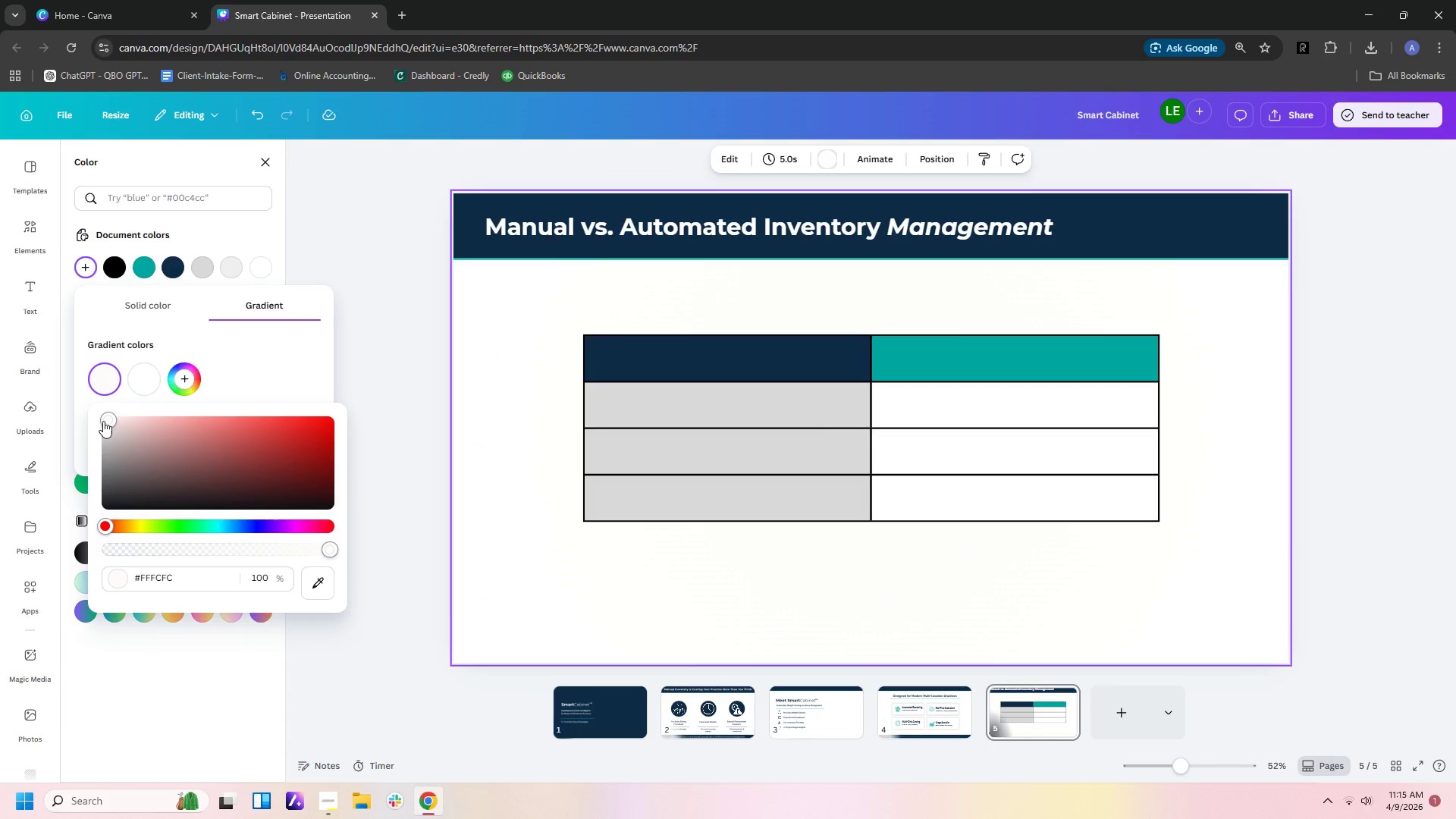 
left_click_drag(start_coordinate=[104, 421], to_coordinate=[104, 427])
 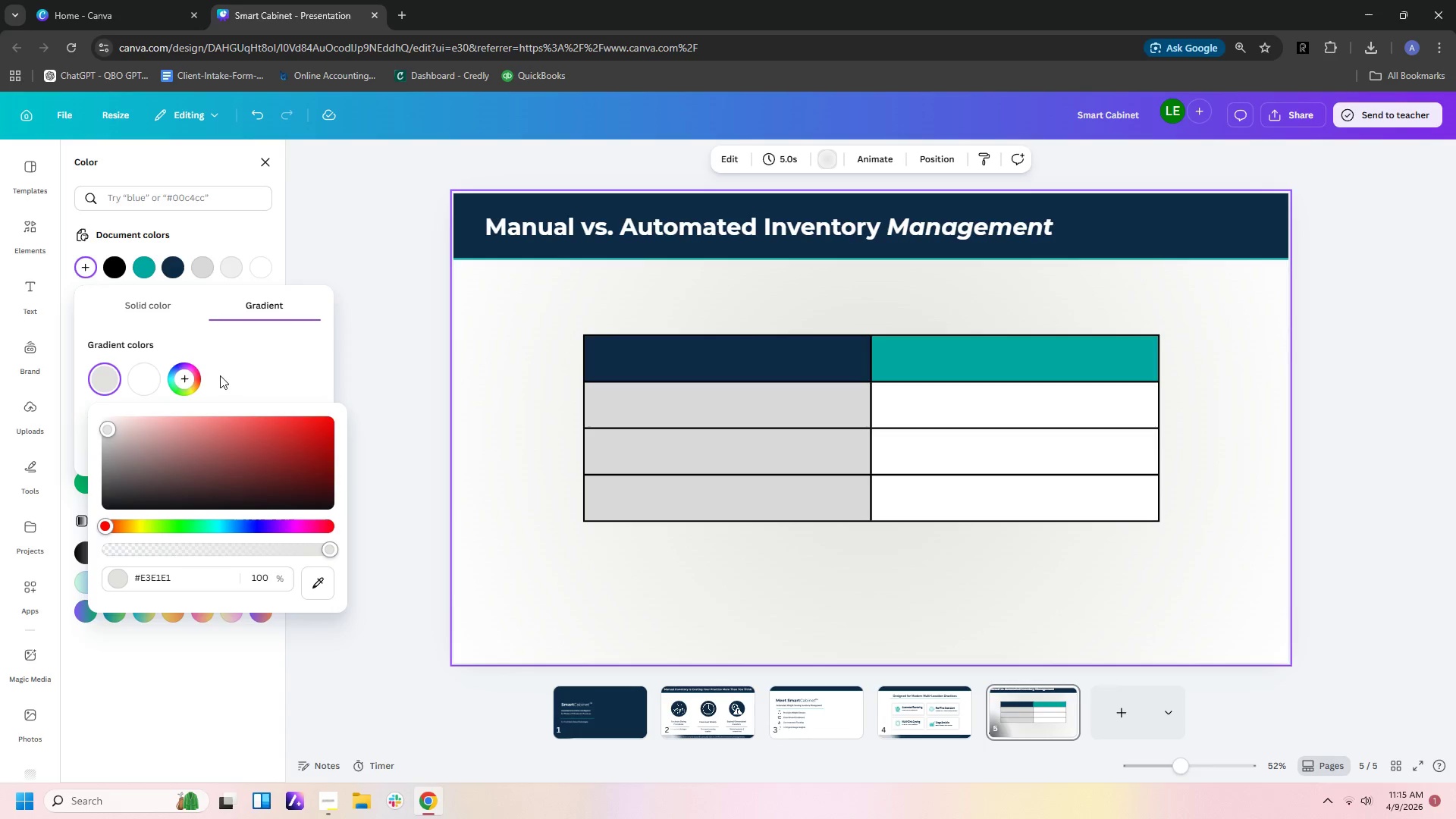 
left_click([272, 370])
 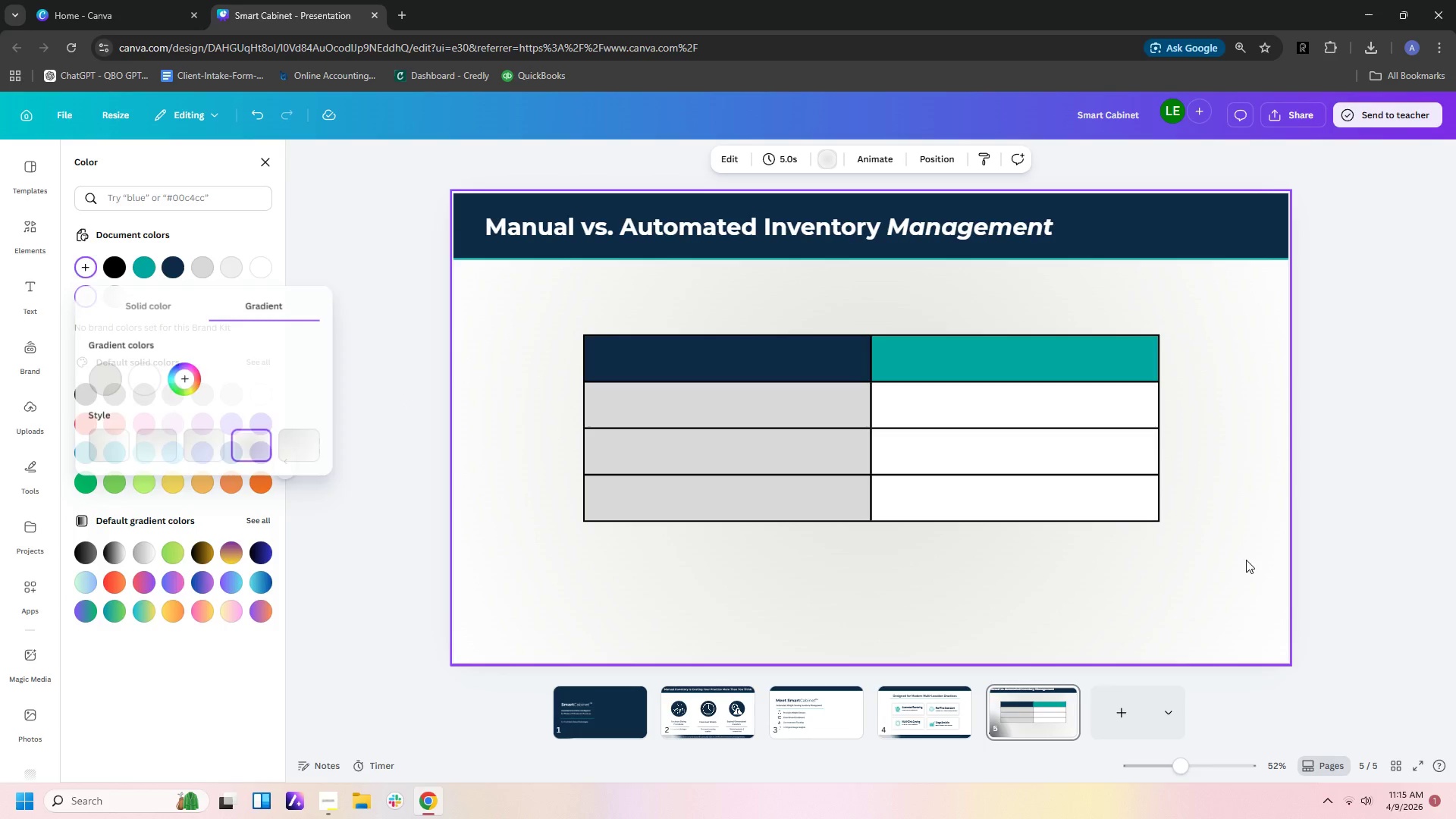 
double_click([1433, 541])
 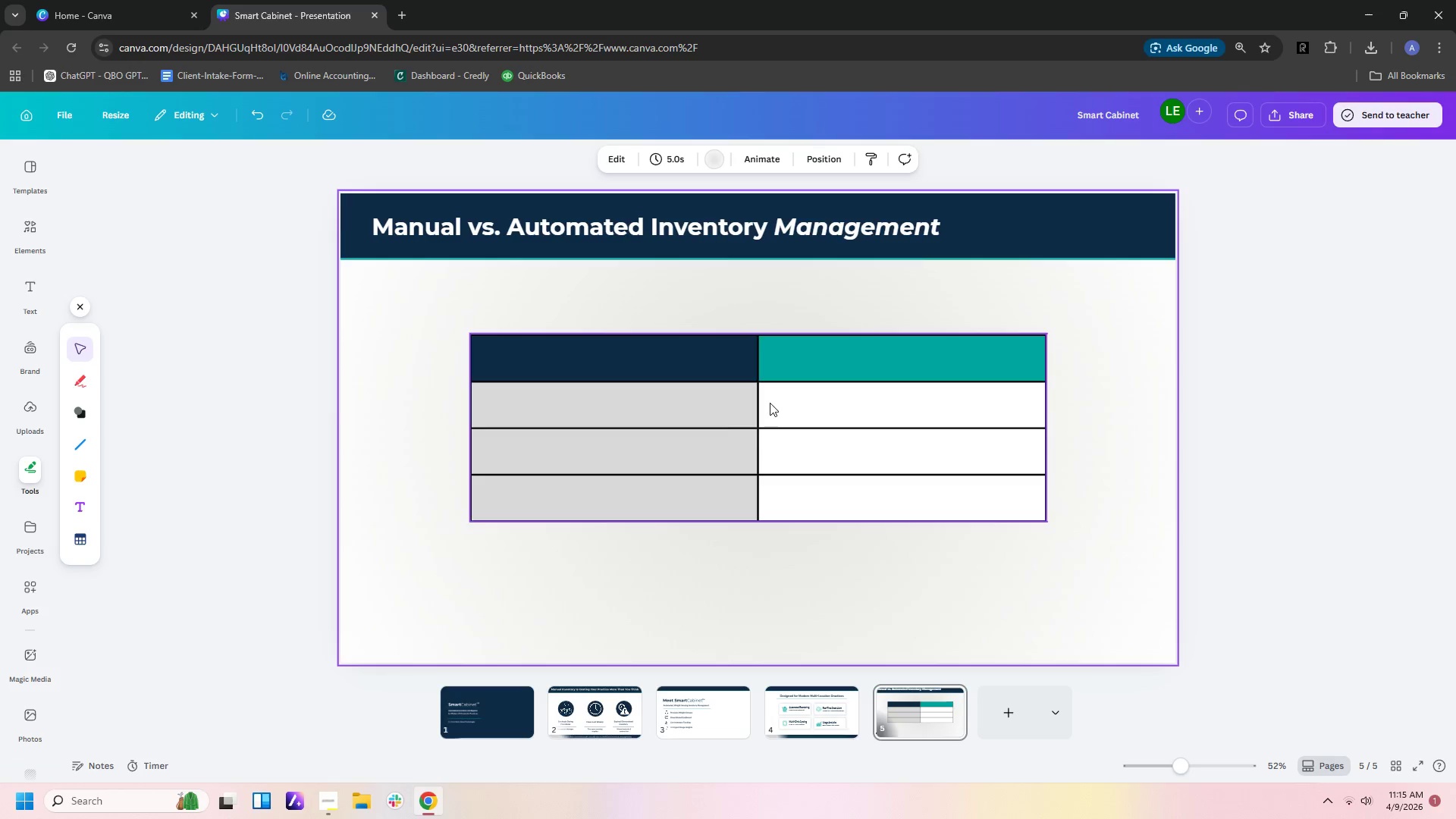 
wait(7.75)
 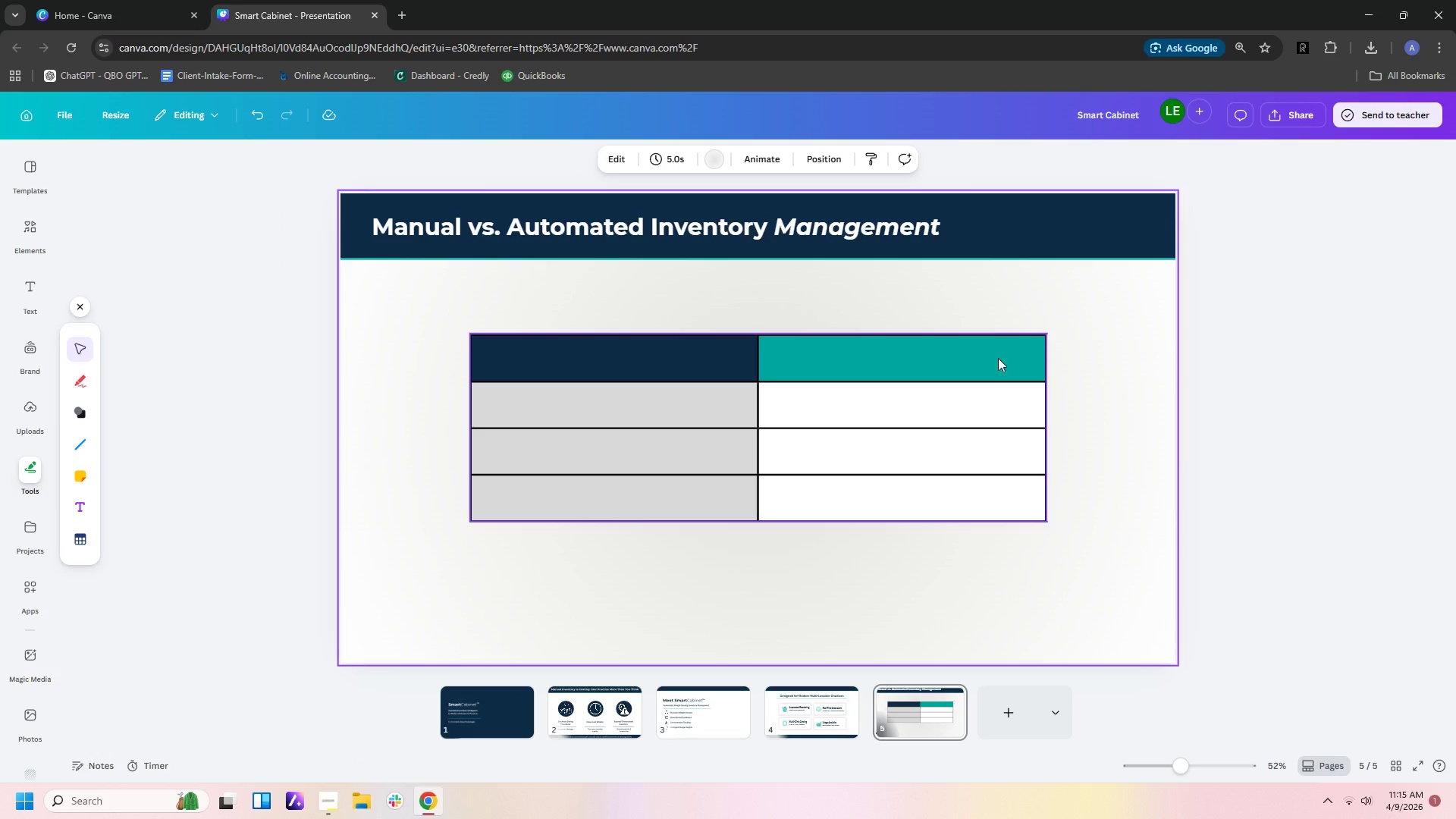 
left_click([655, 354])
 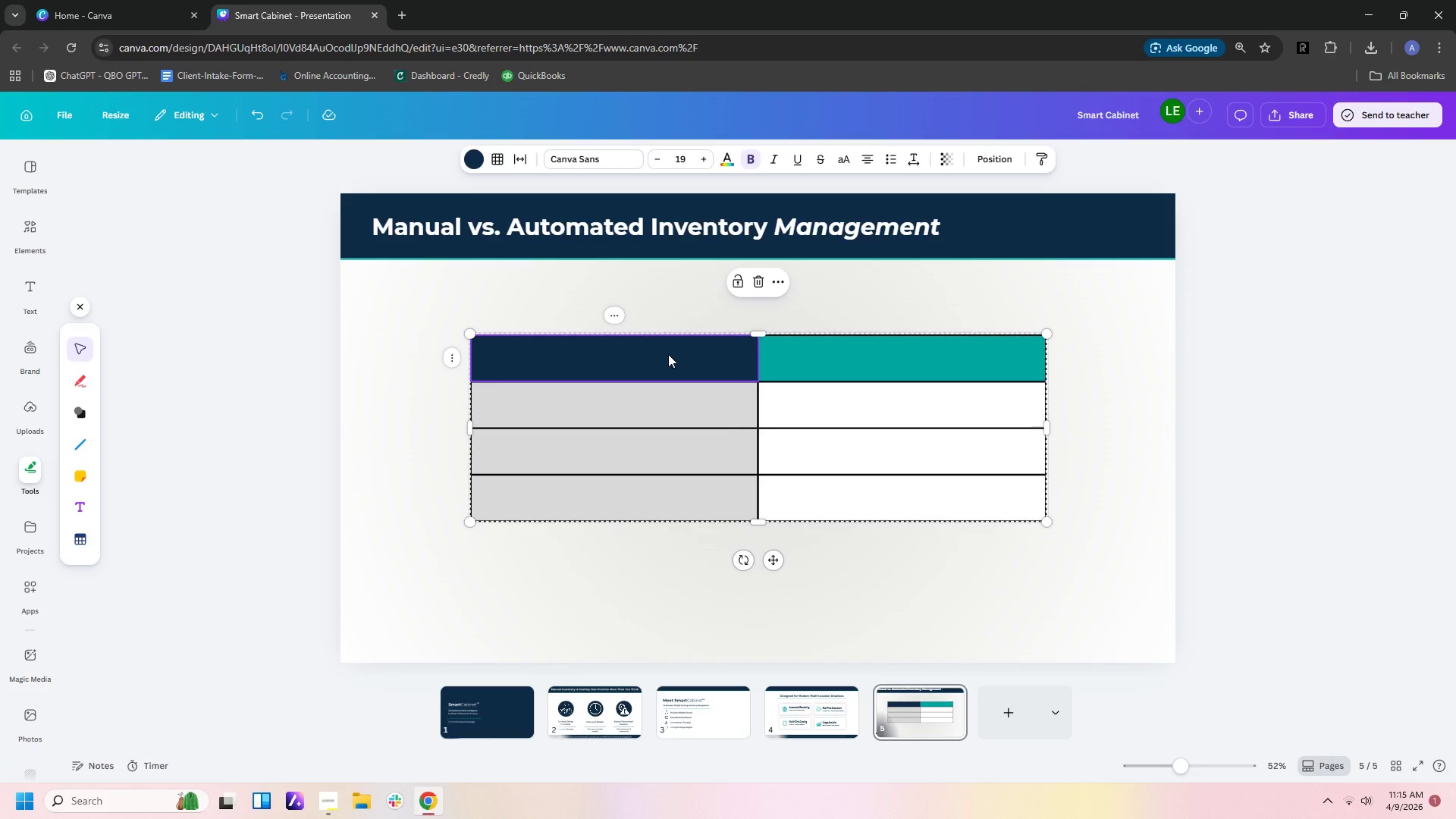 
key(Shift+ArrowRight)
 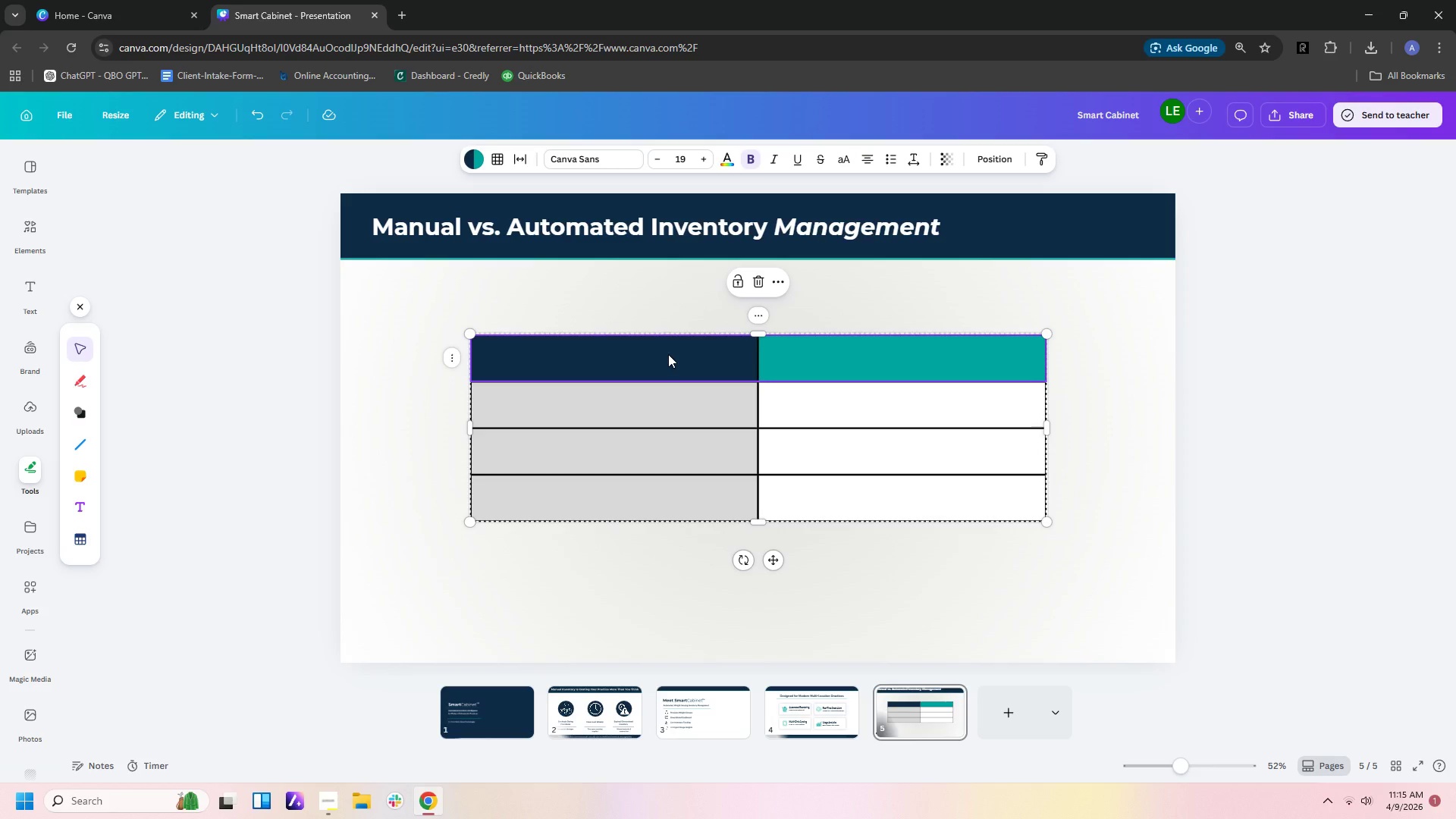 
key(Shift+ArrowDown)
 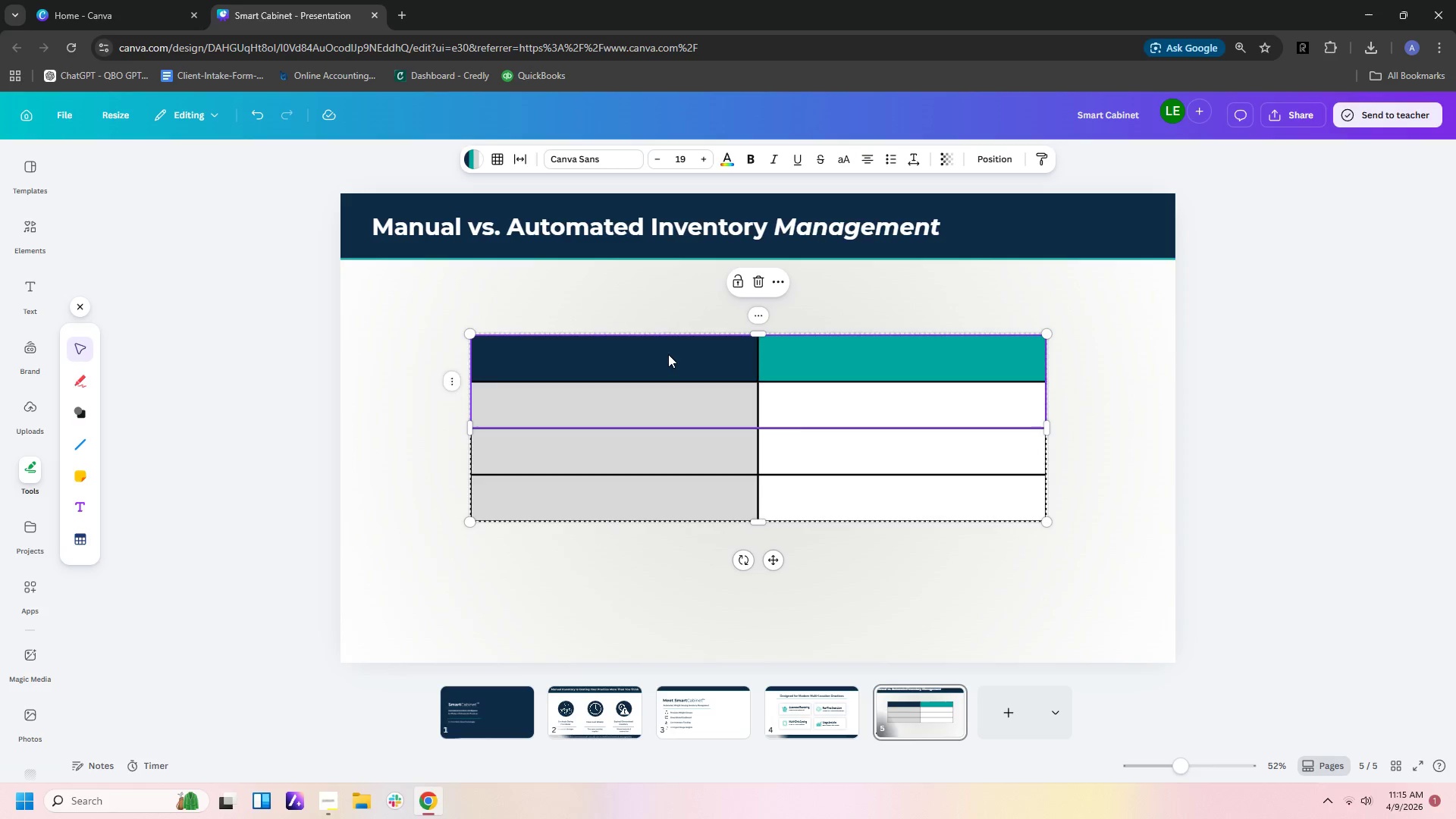 
key(Shift+ArrowDown)
 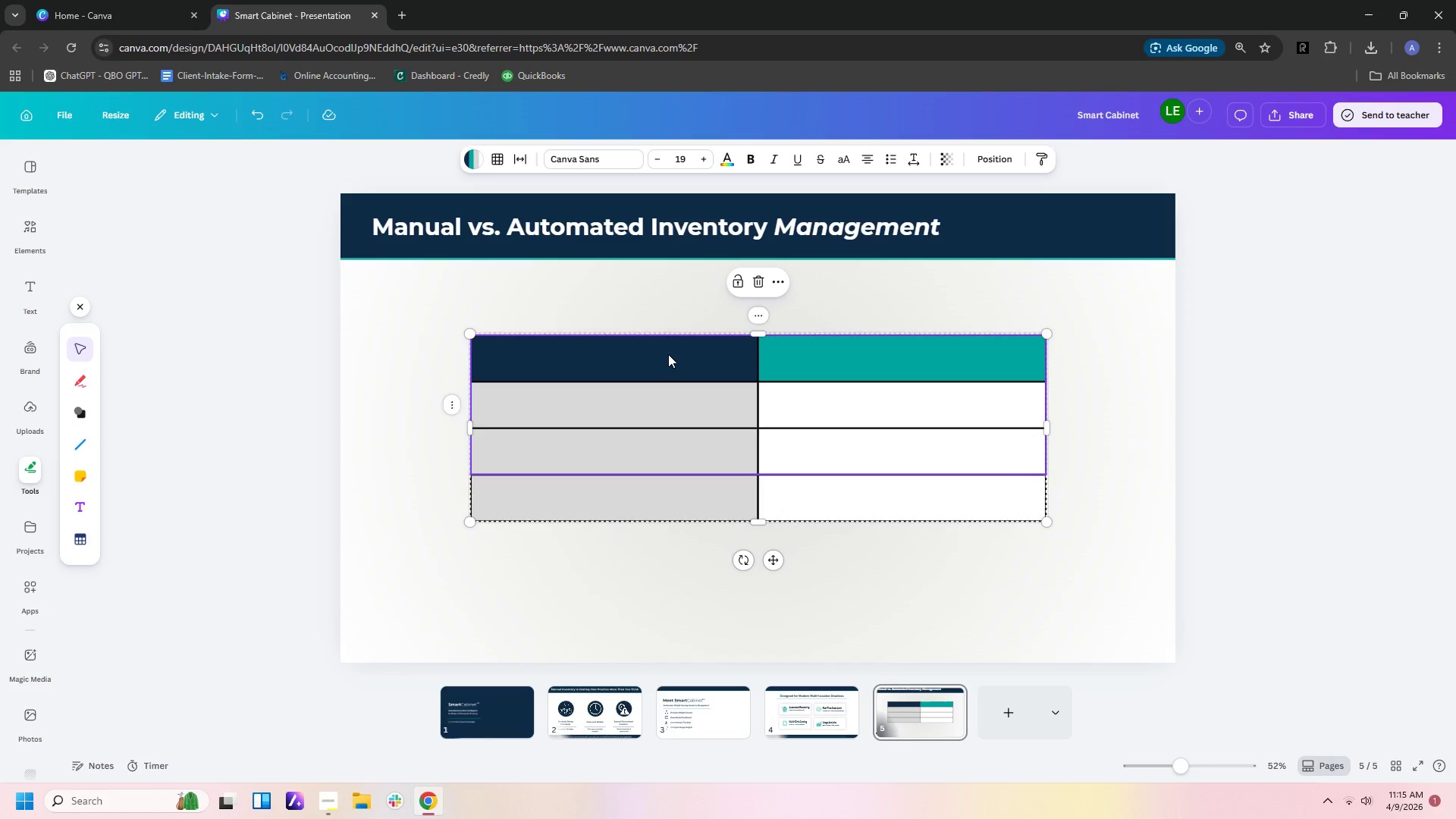 
key(Shift+ArrowDown)
 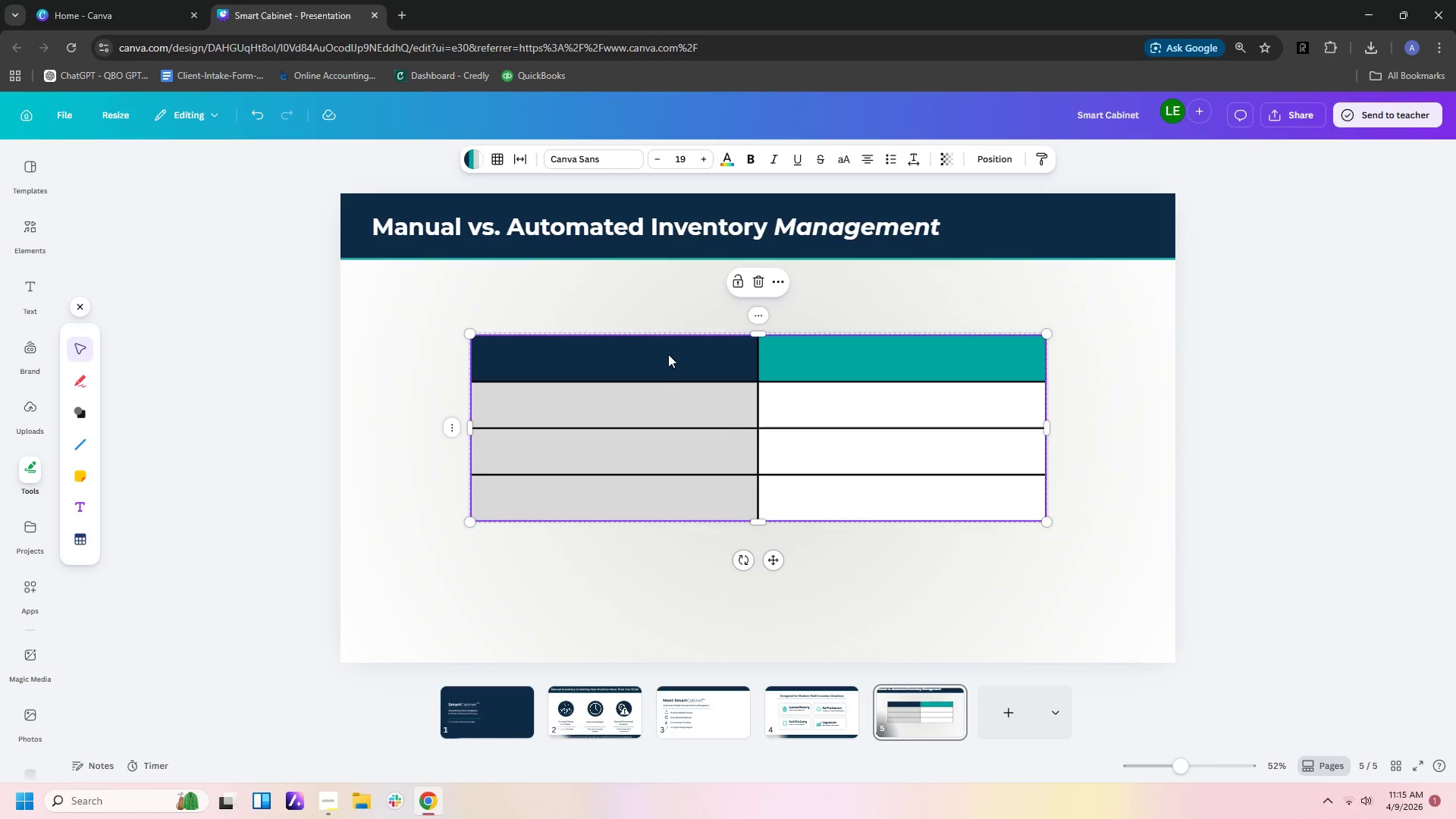 
key(Shift+ArrowDown)
 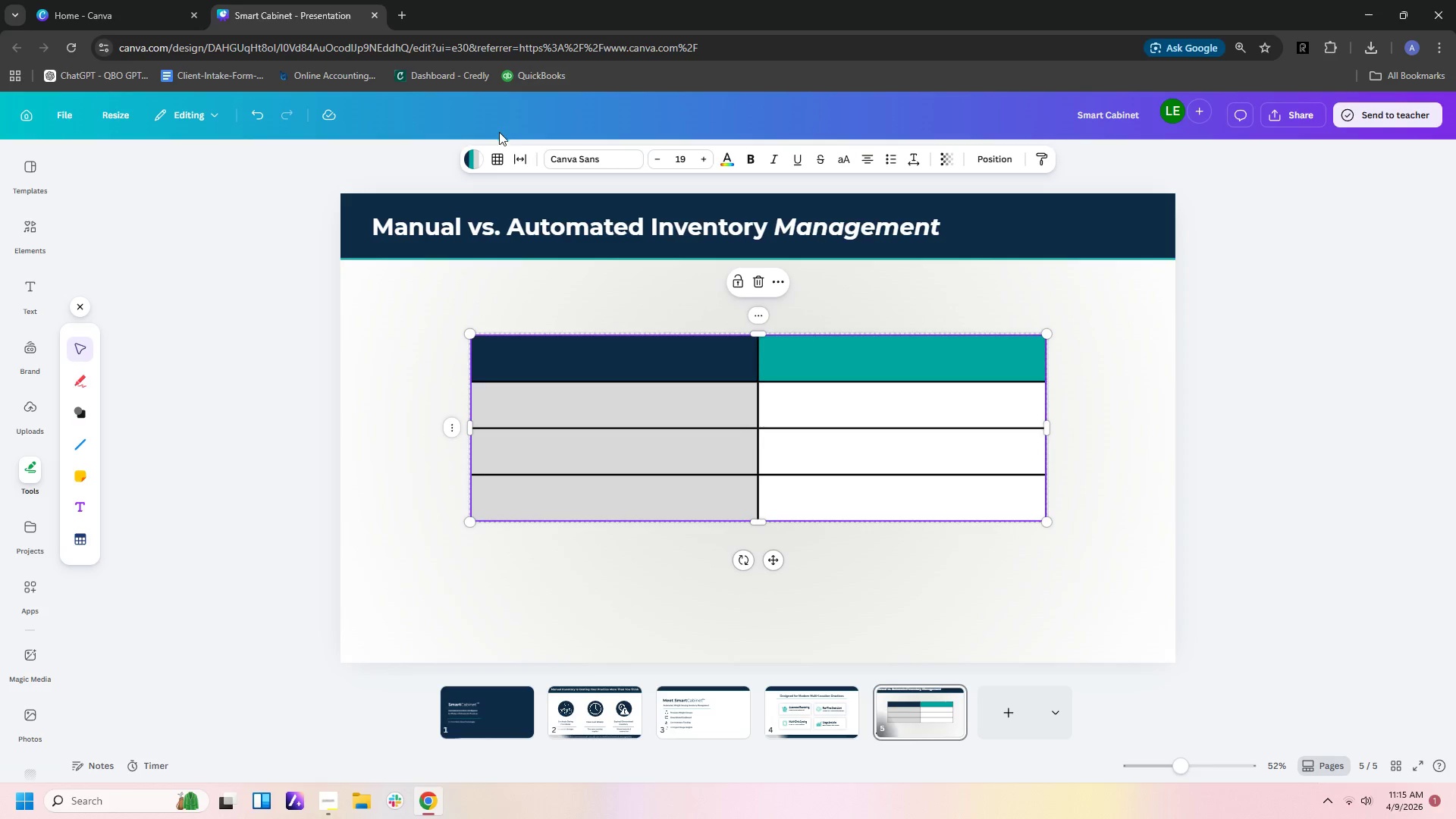 
left_click([497, 158])
 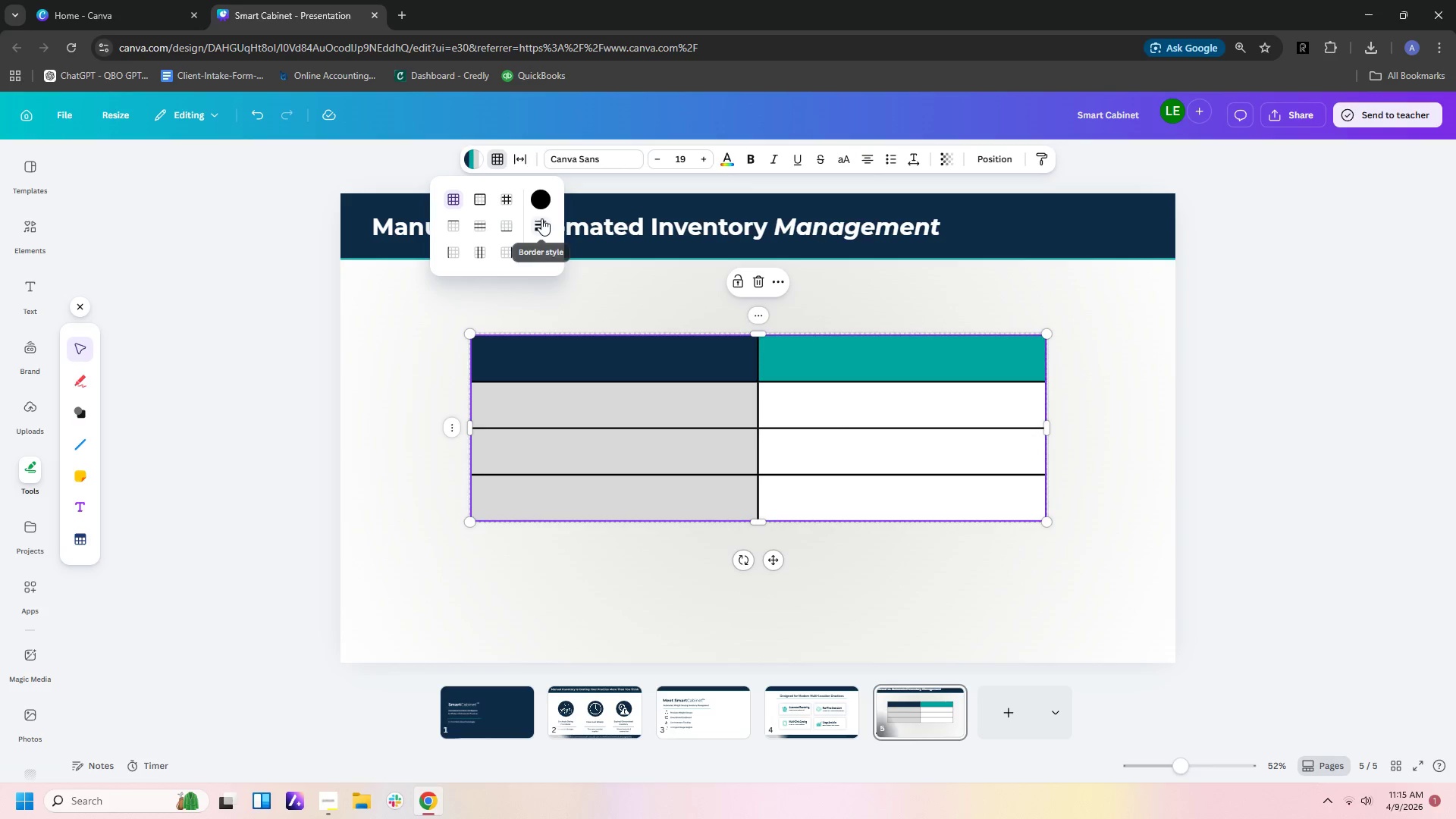 
left_click([541, 224])
 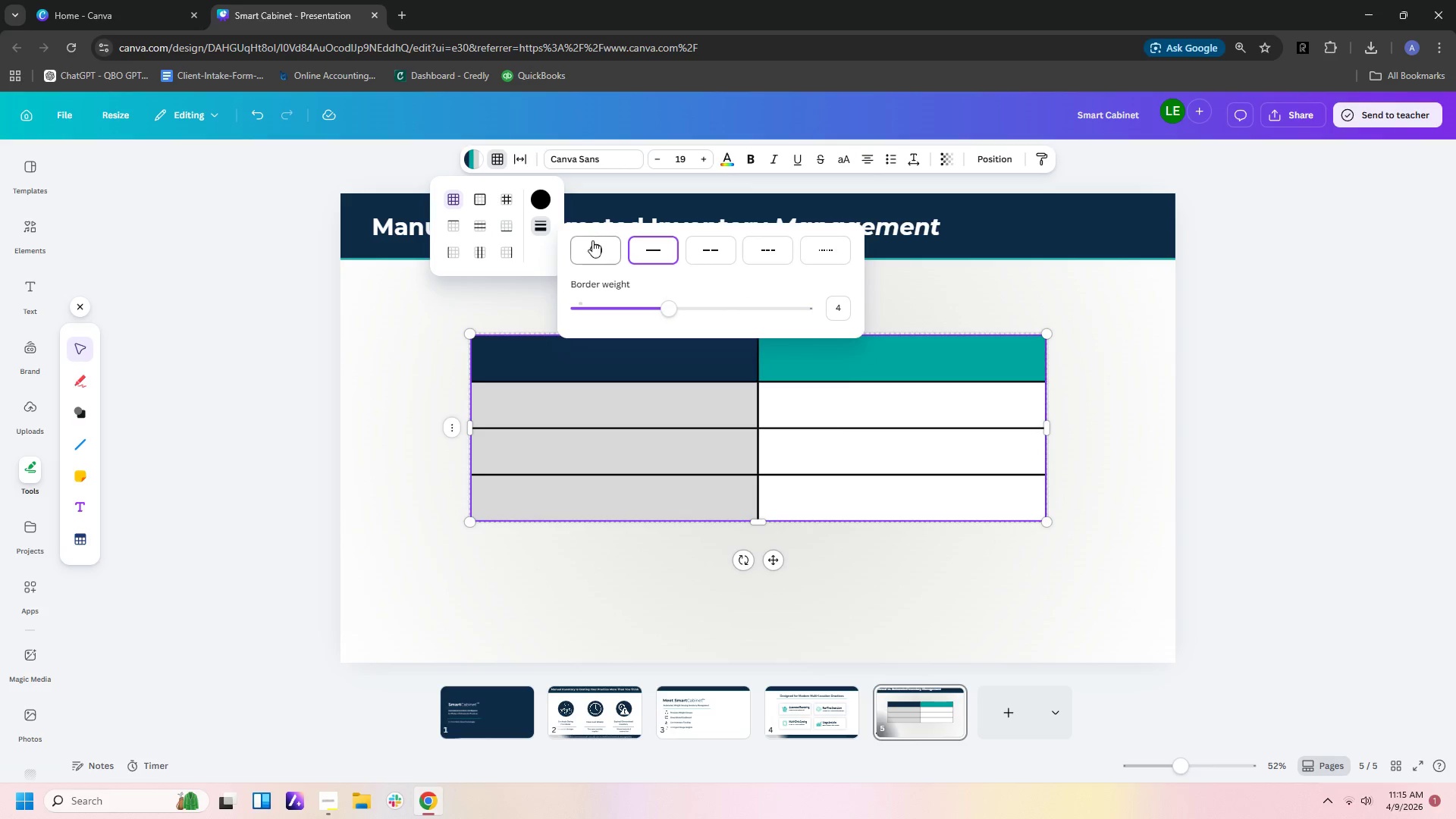 
left_click([595, 246])
 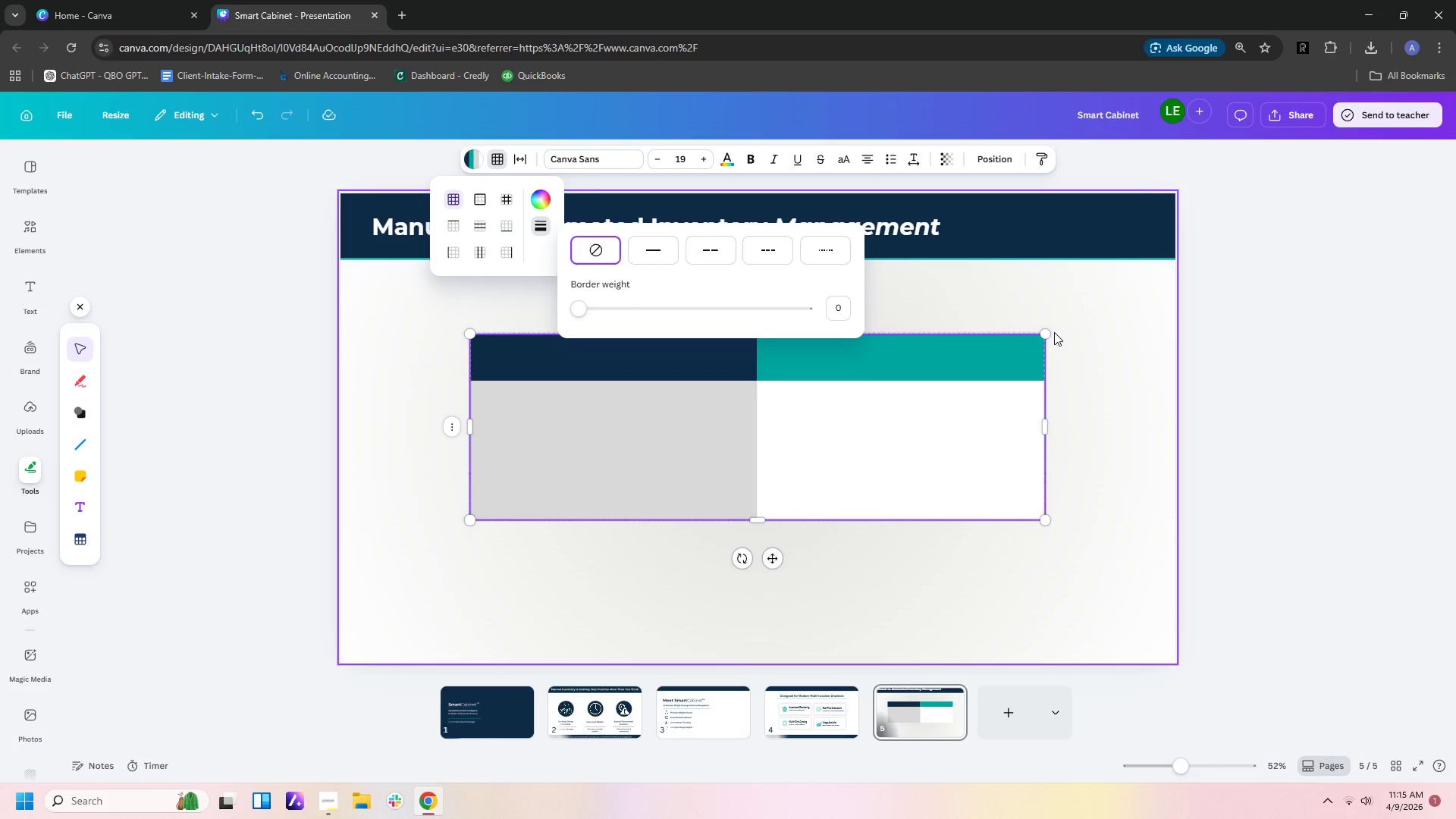 
left_click([1065, 373])
 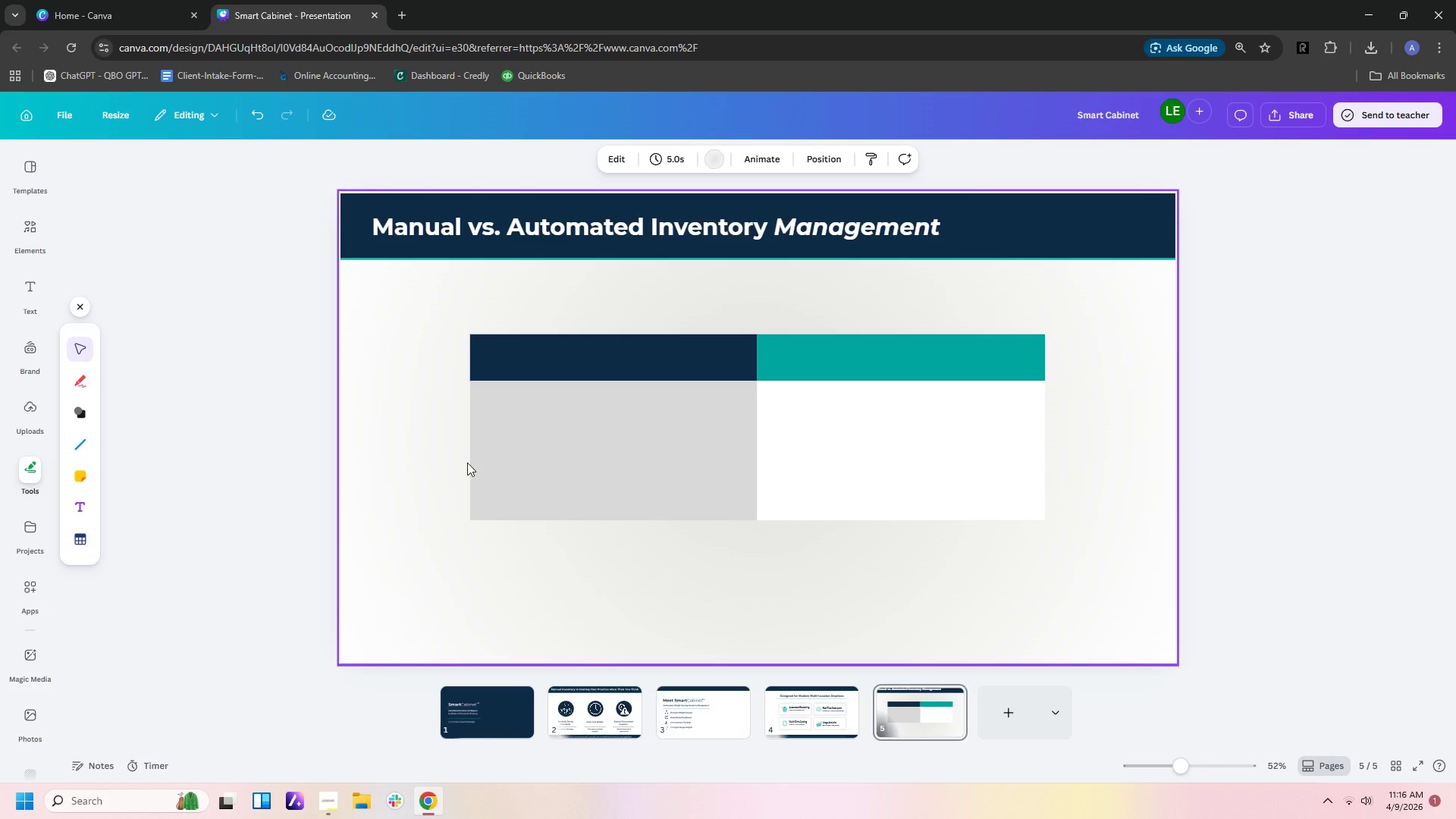 
left_click([66, 503])
 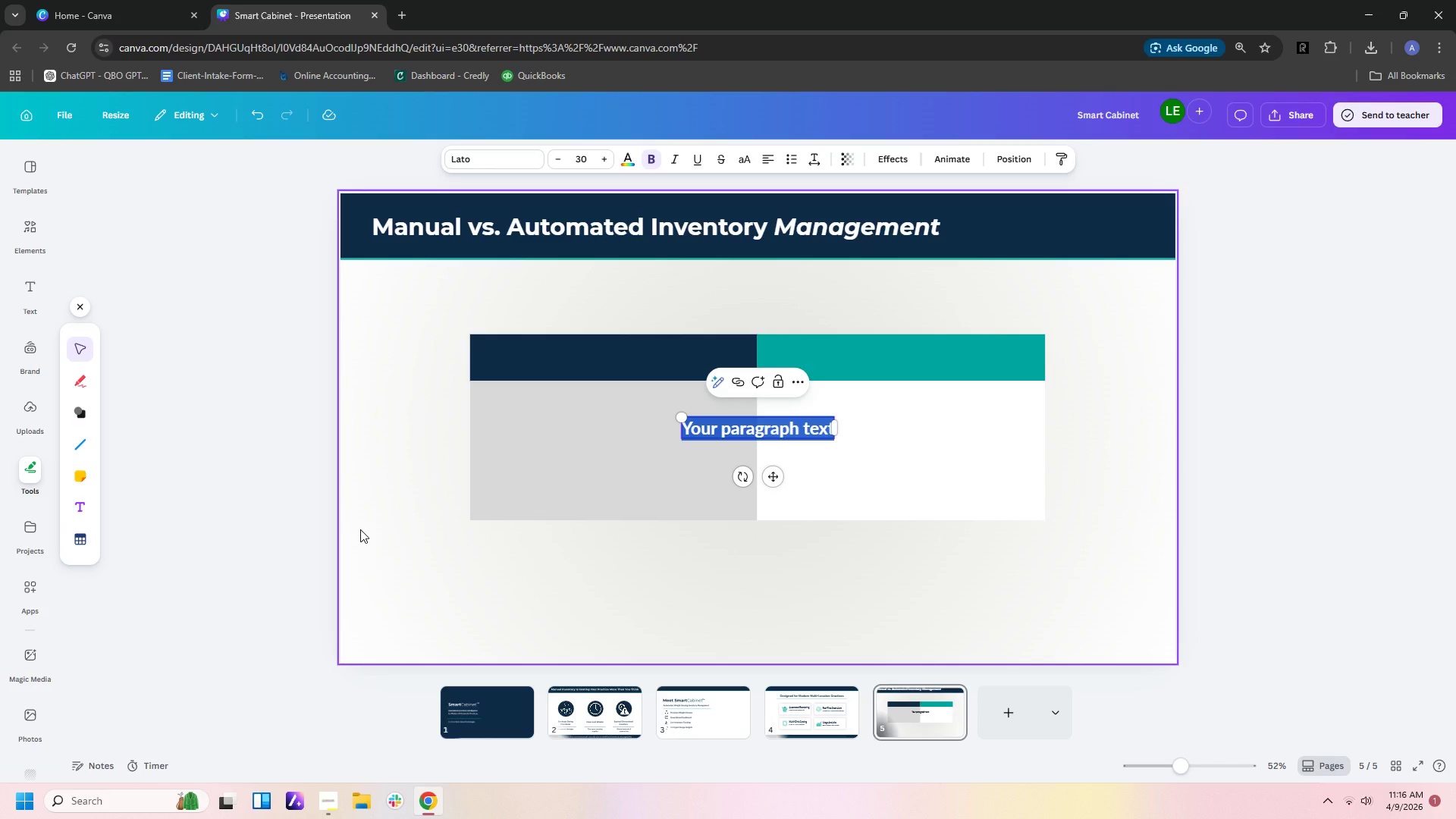 
type(Manual Process)
 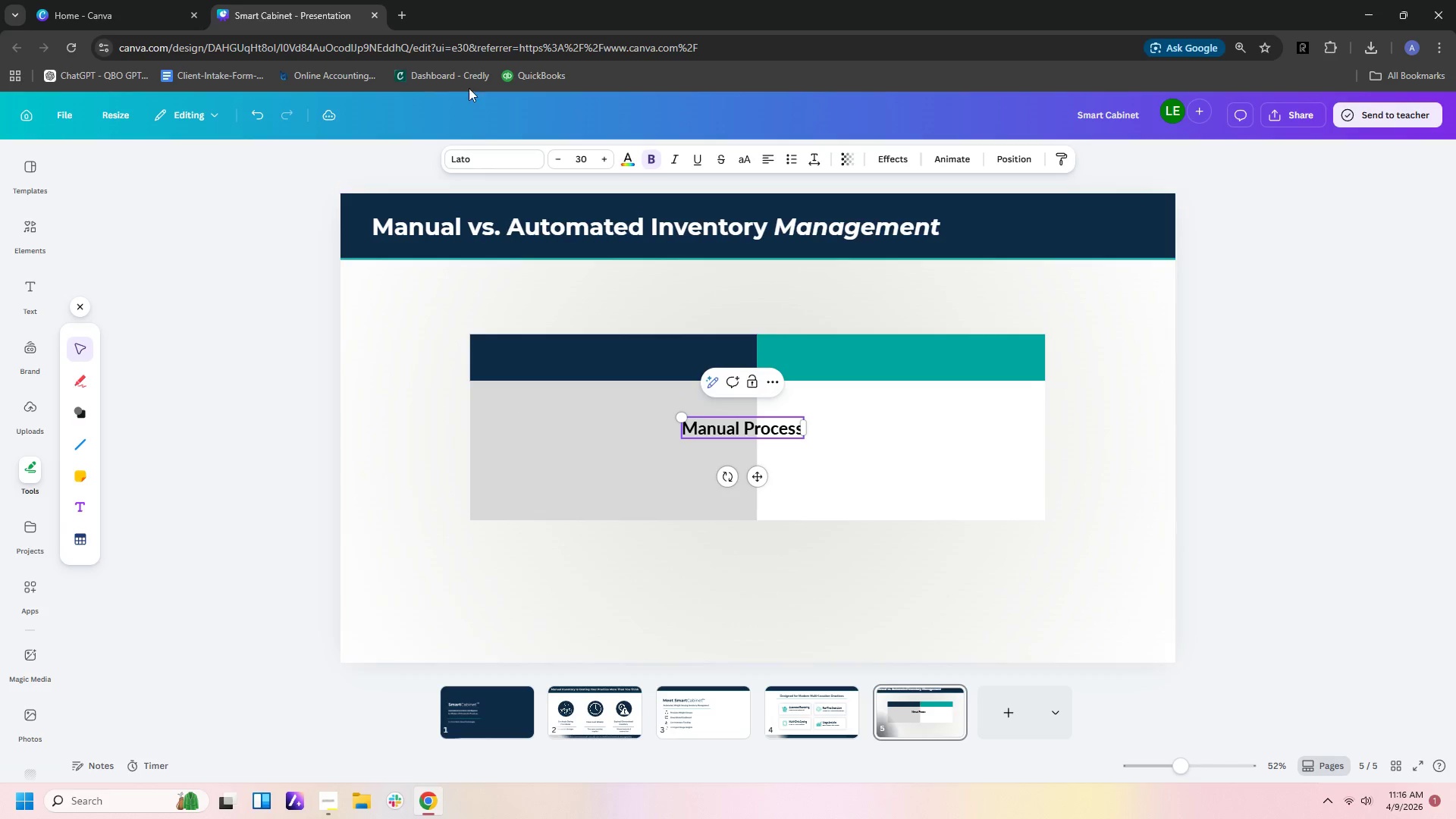 
left_click([619, 162])
 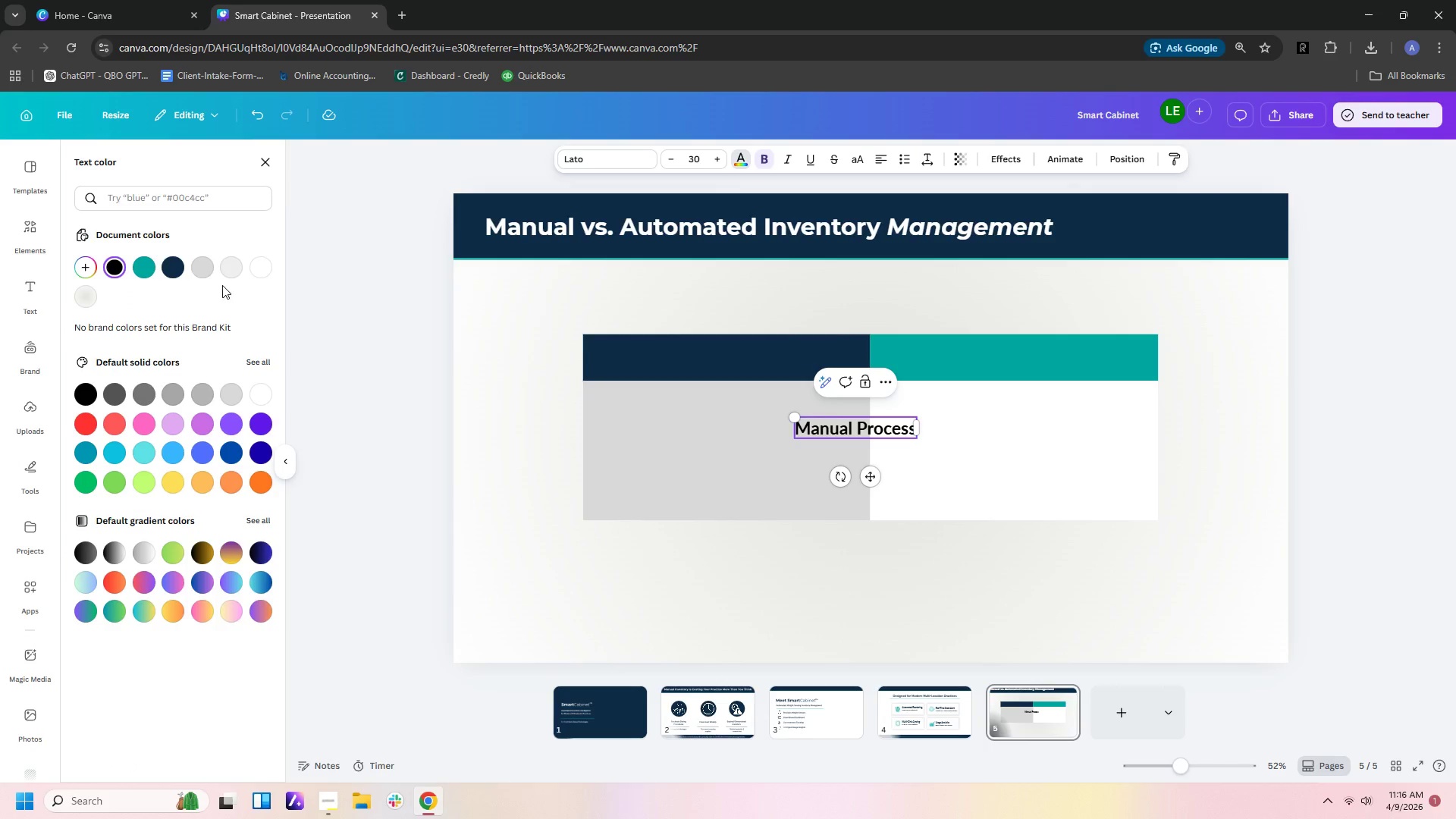 
left_click([262, 272])
 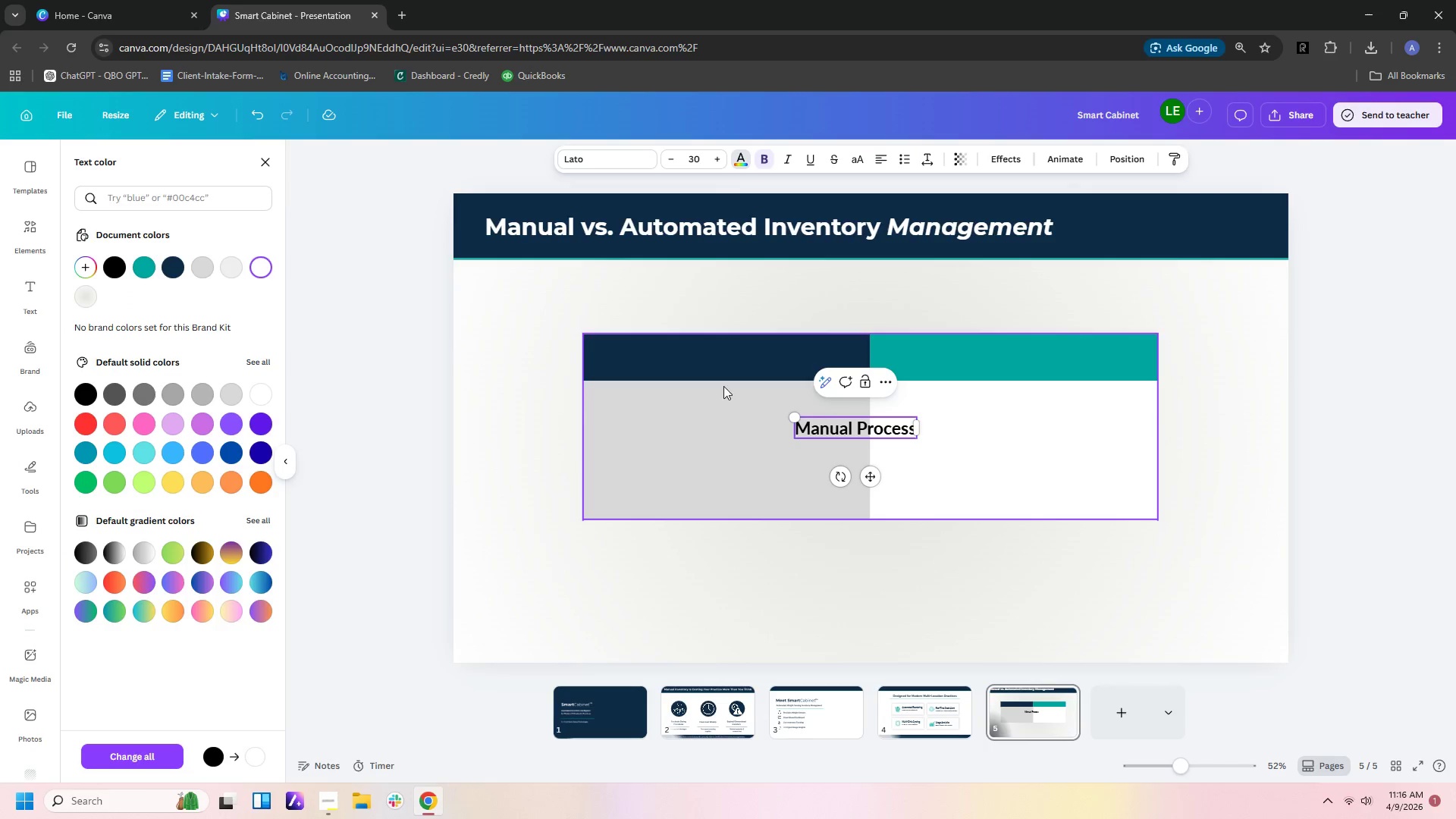 
left_click([881, 419])
 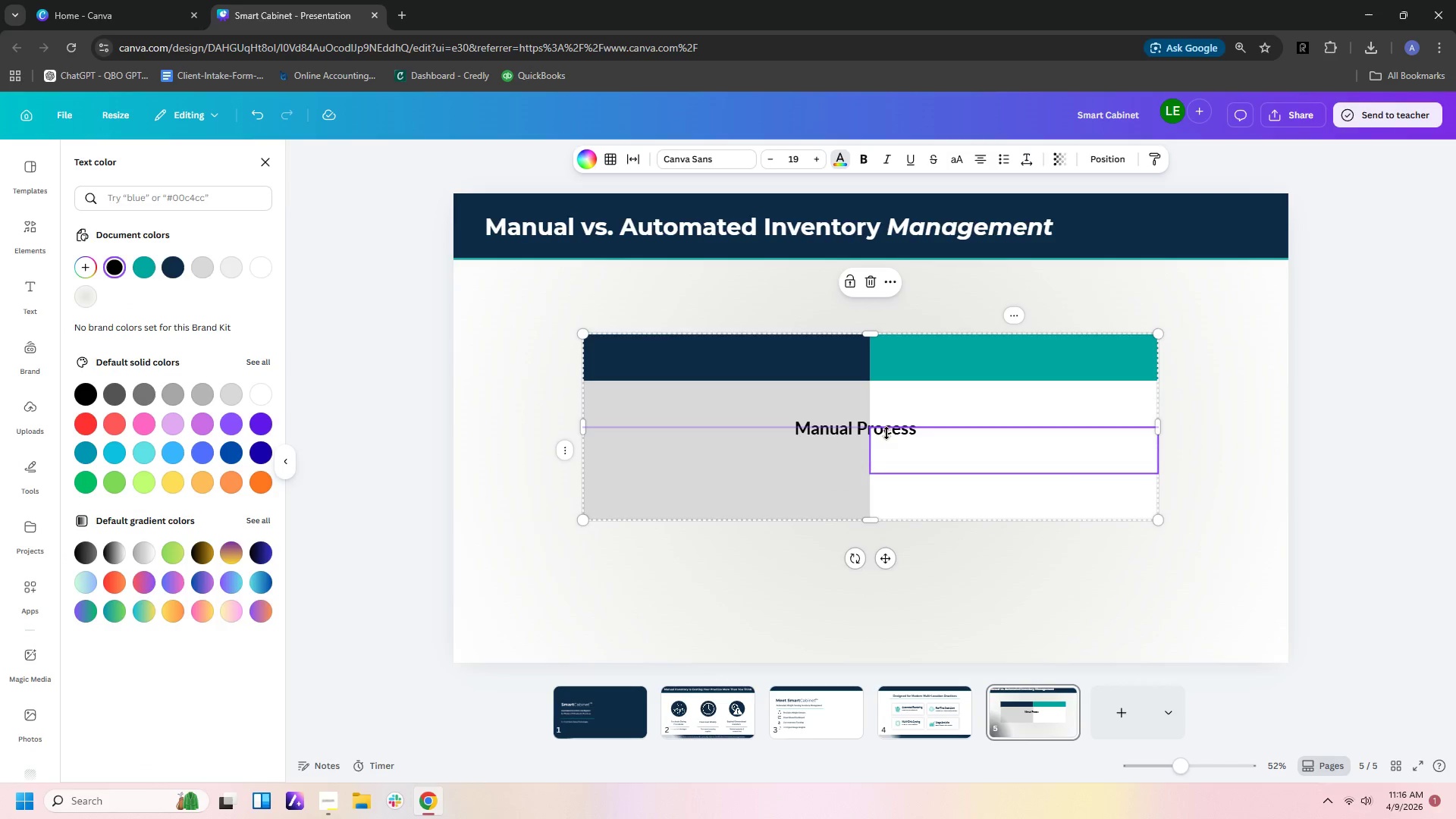 
left_click([885, 431])
 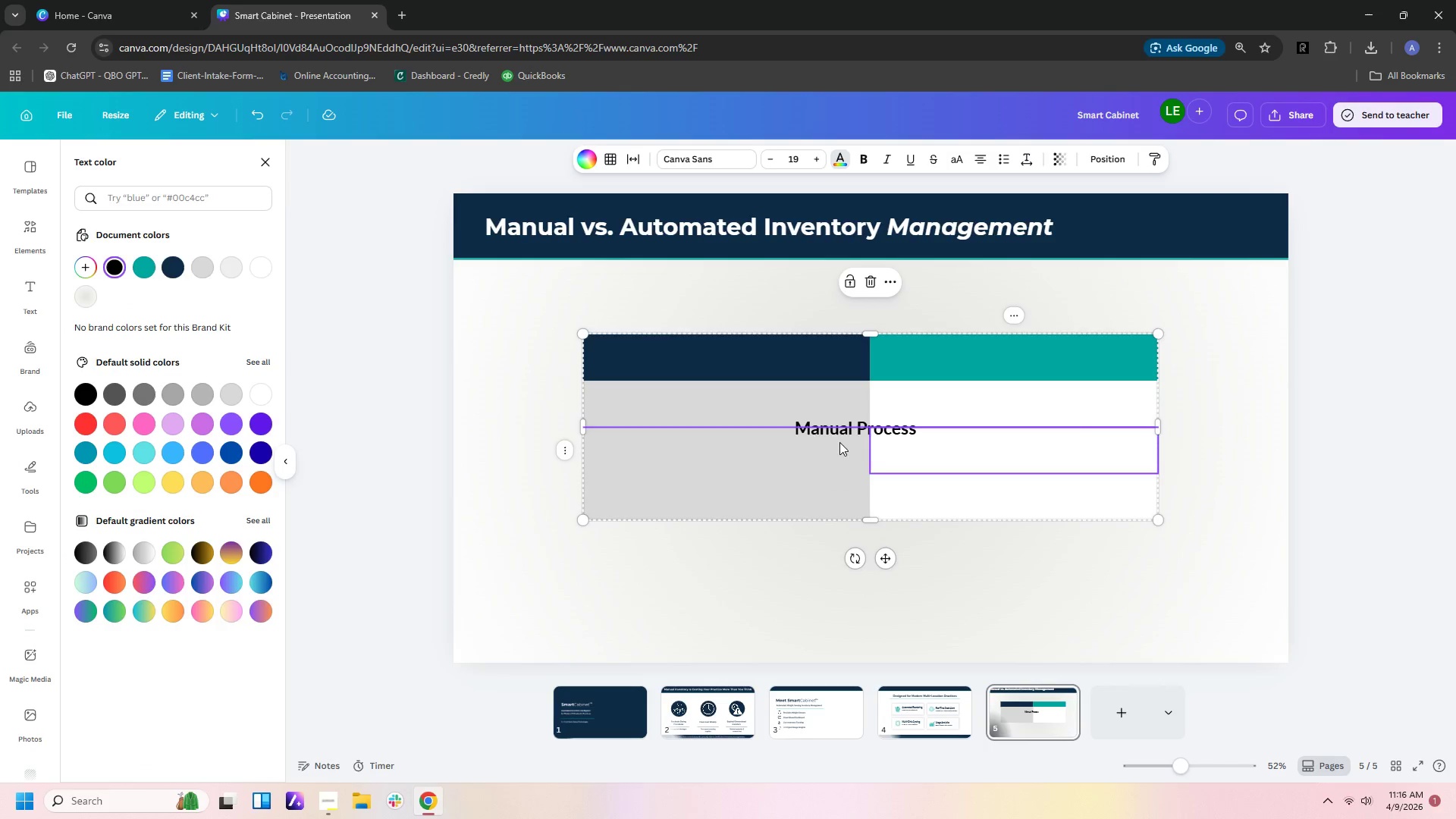 
double_click([811, 457])
 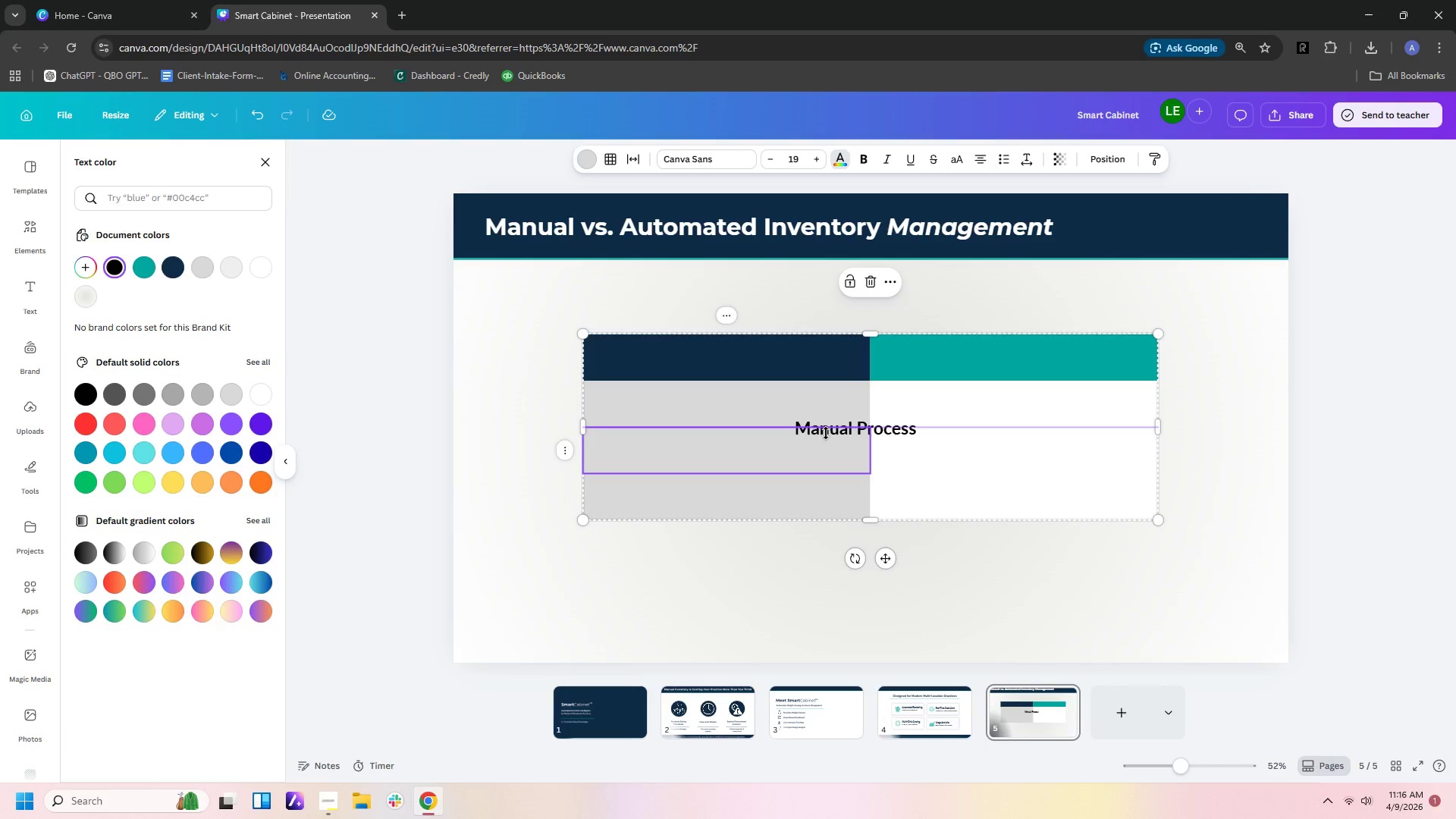 
left_click([827, 431])
 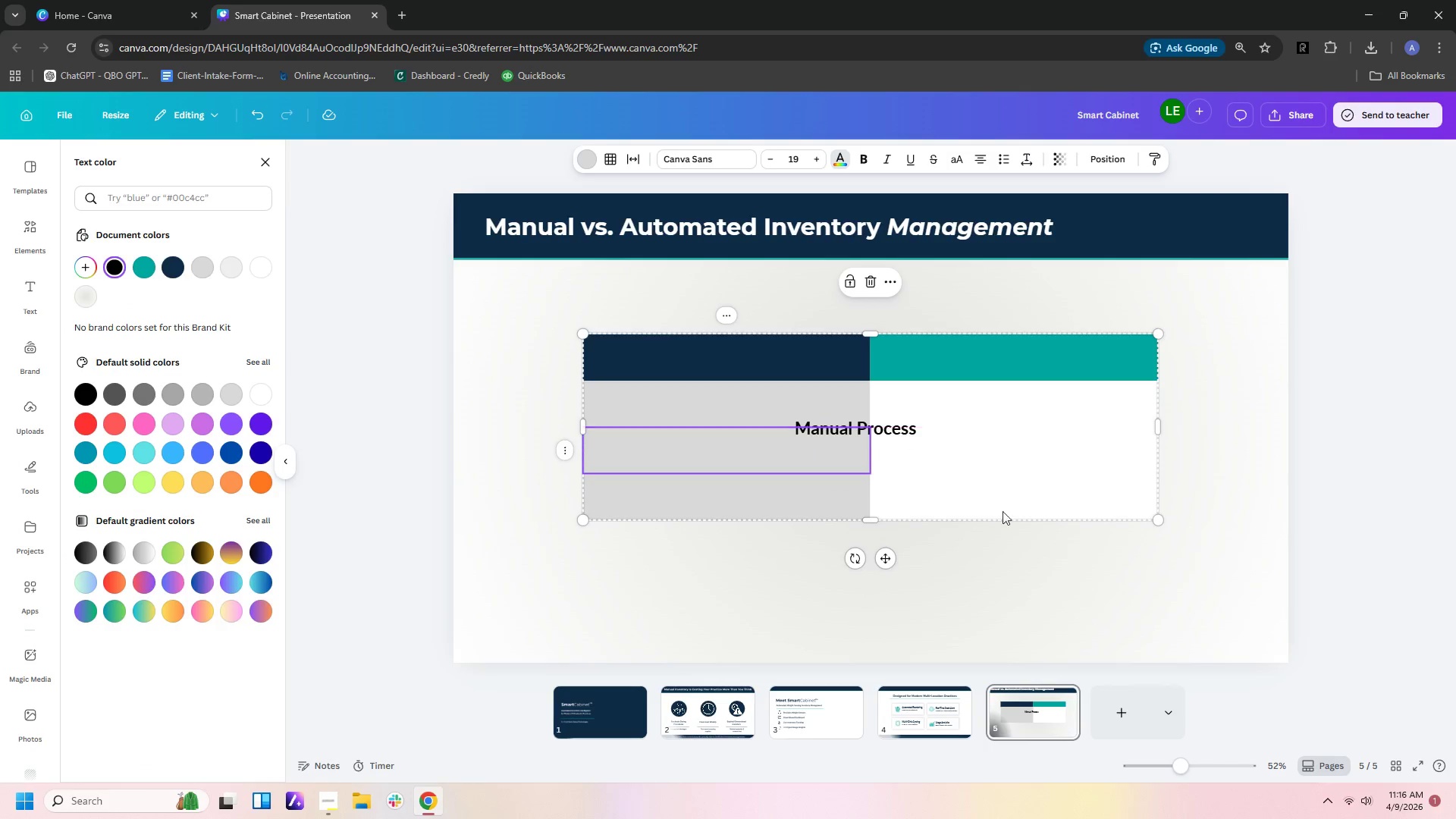 
double_click([1117, 557])
 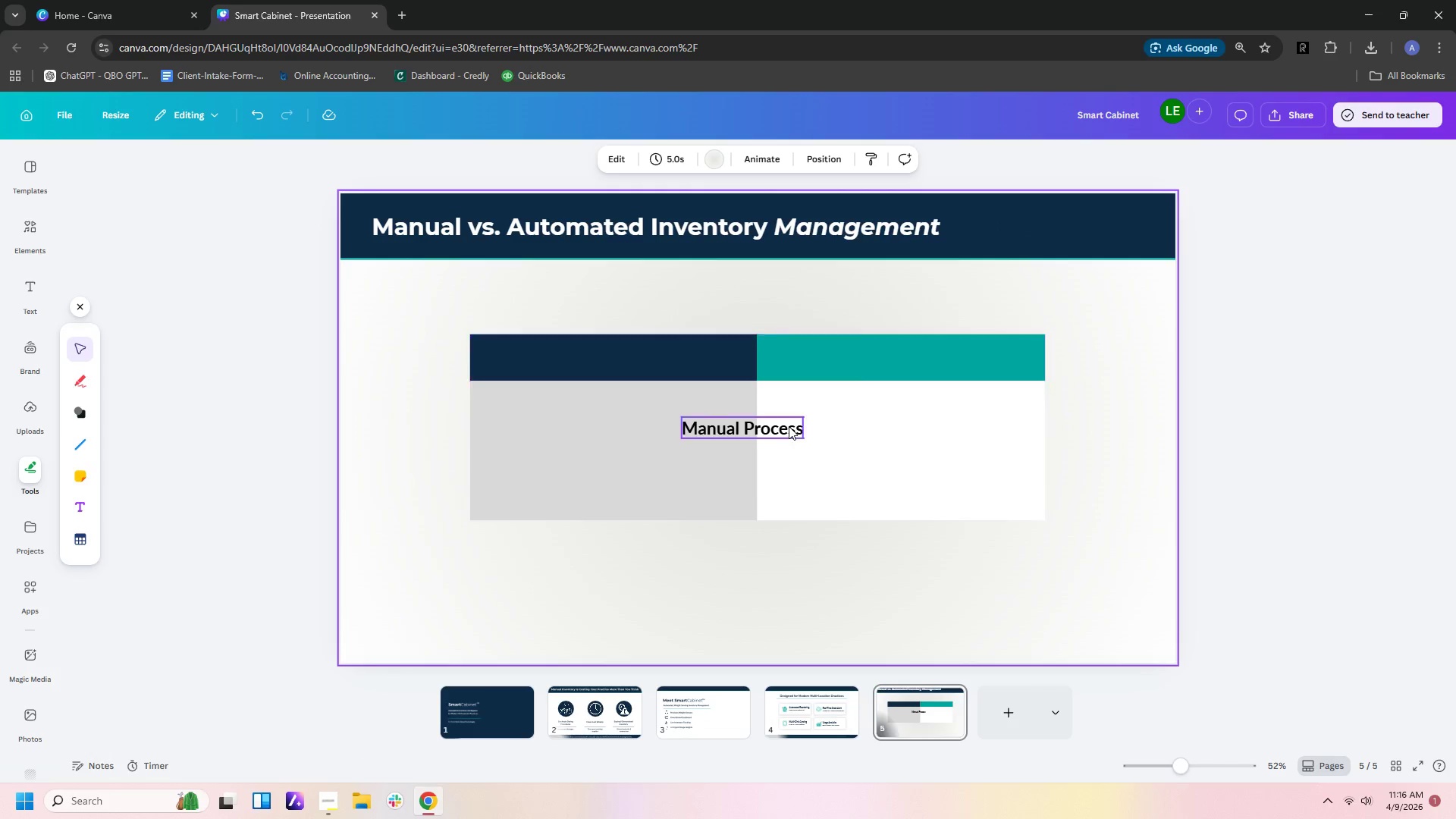 
left_click([786, 426])
 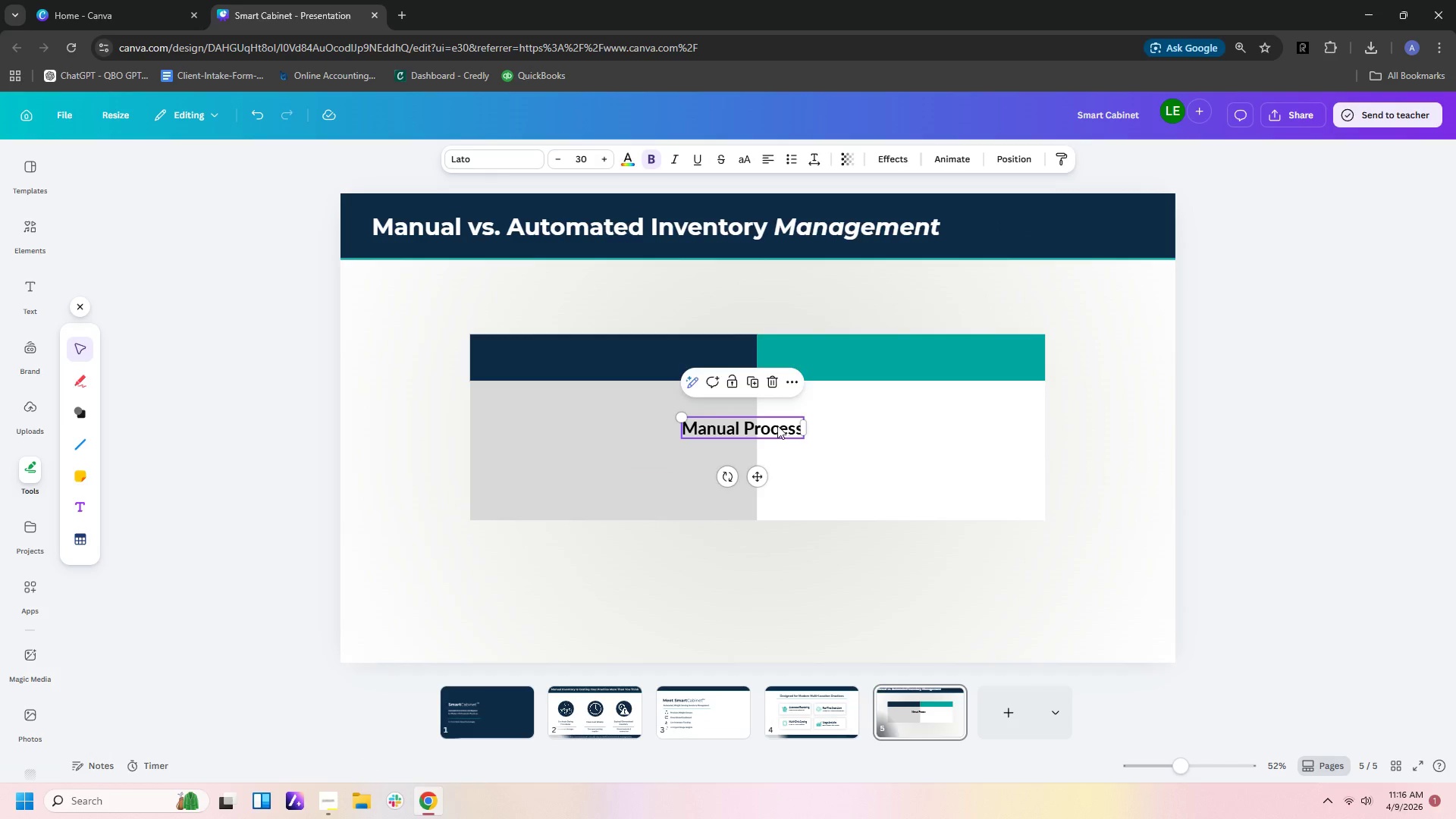 
left_click_drag(start_coordinate=[782, 426], to_coordinate=[650, 357])
 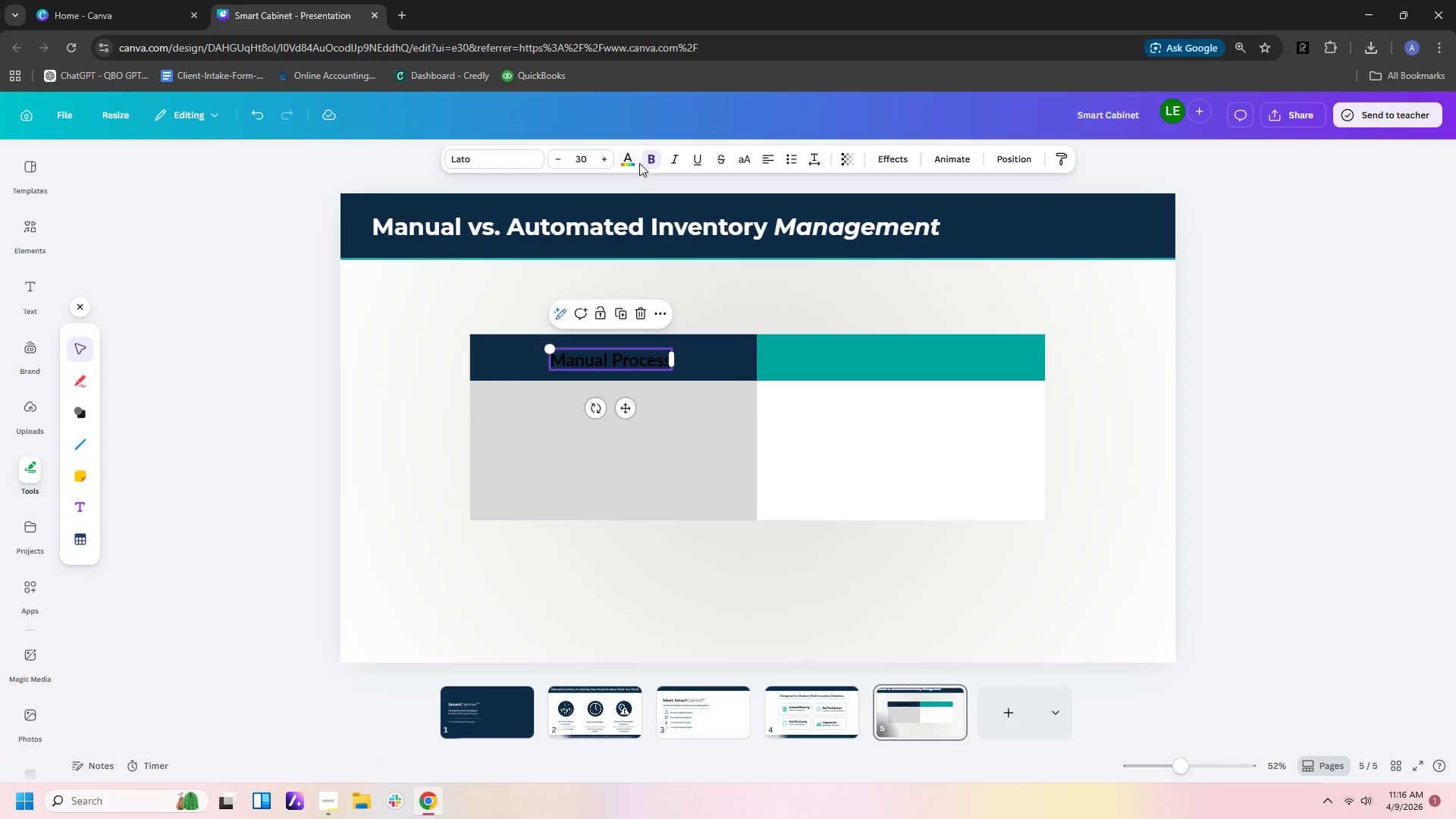 
left_click([654, 160])
 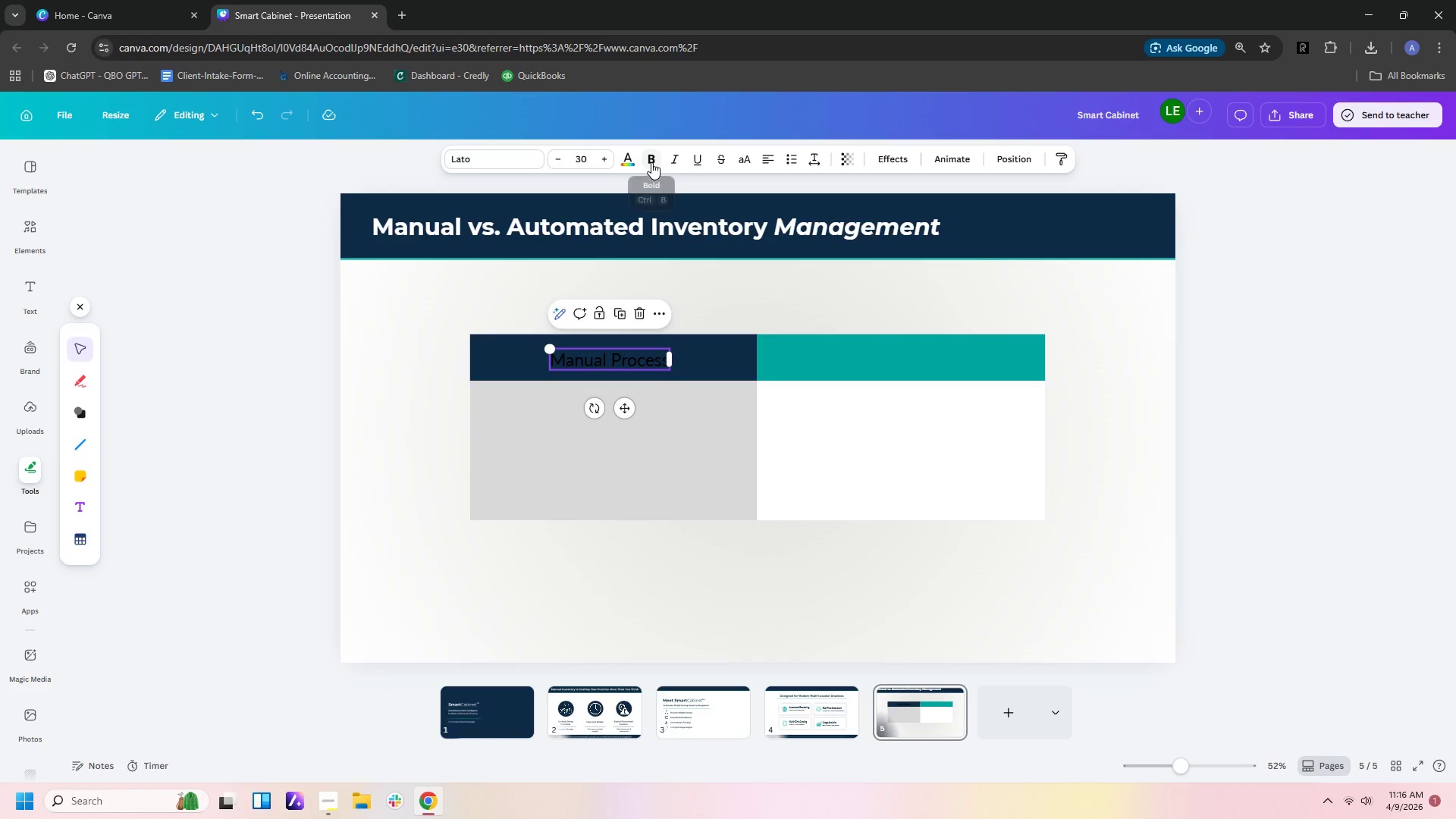 
double_click([626, 165])
 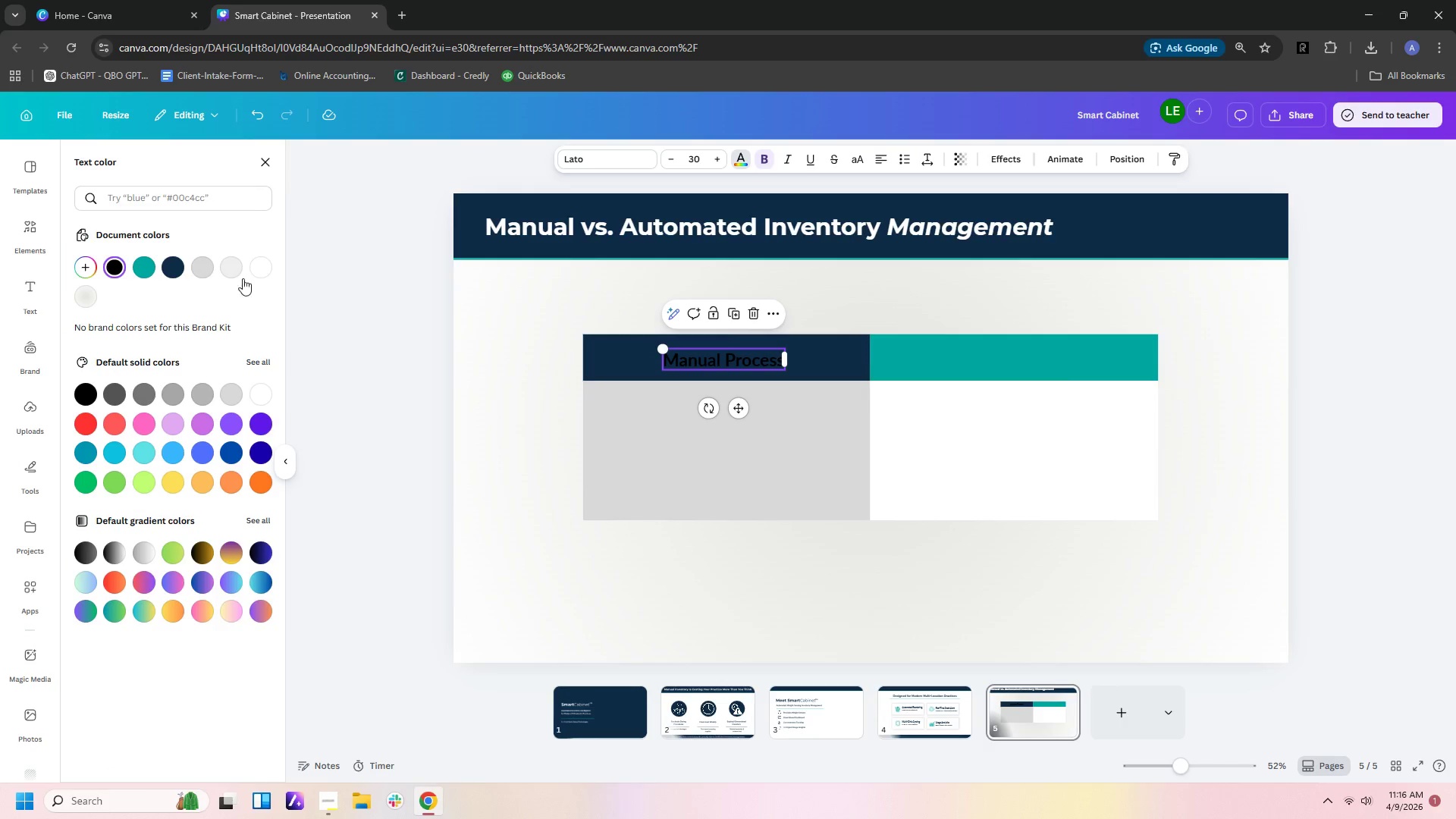 
left_click([262, 263])
 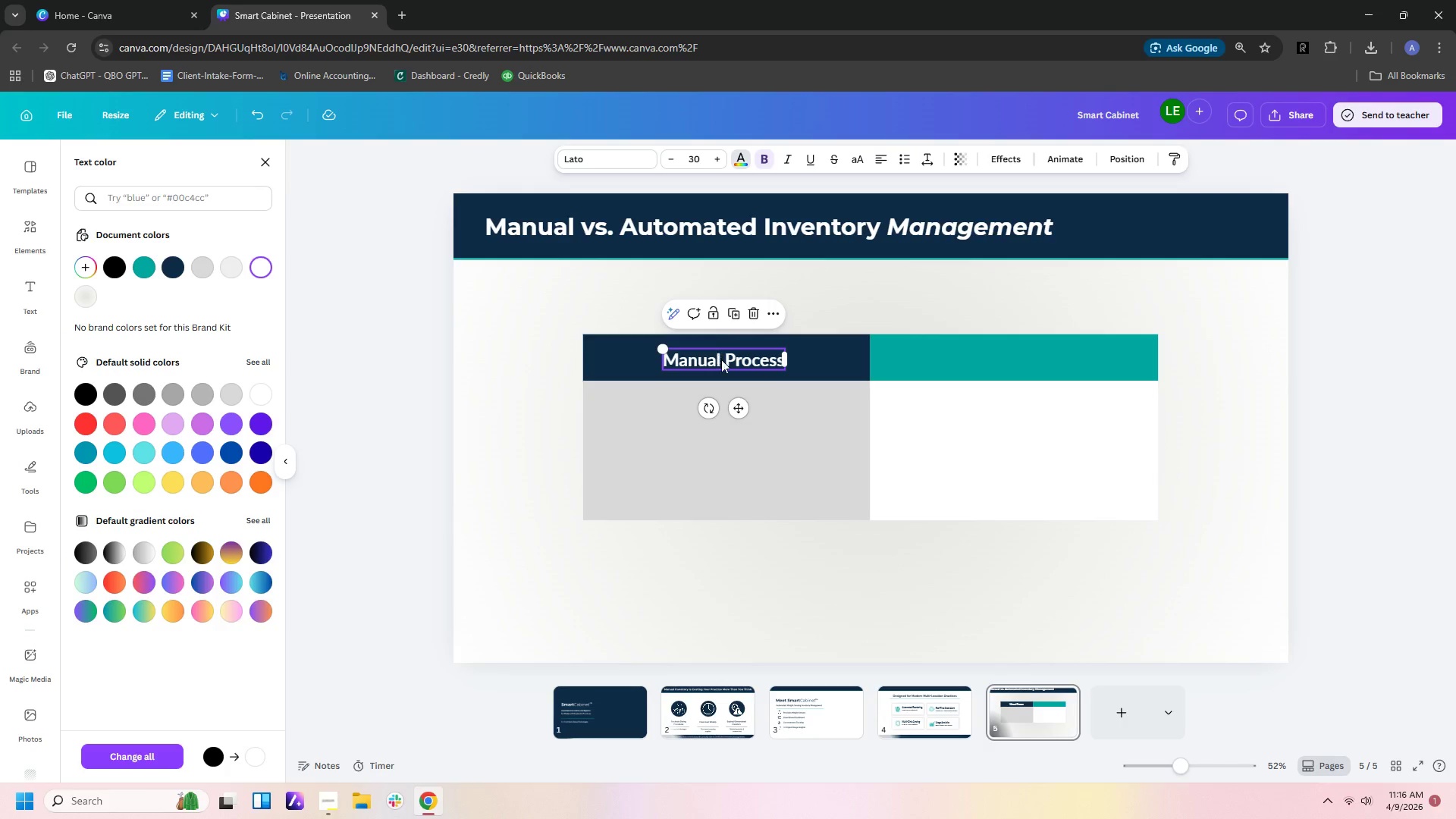 
key(Control+C)
 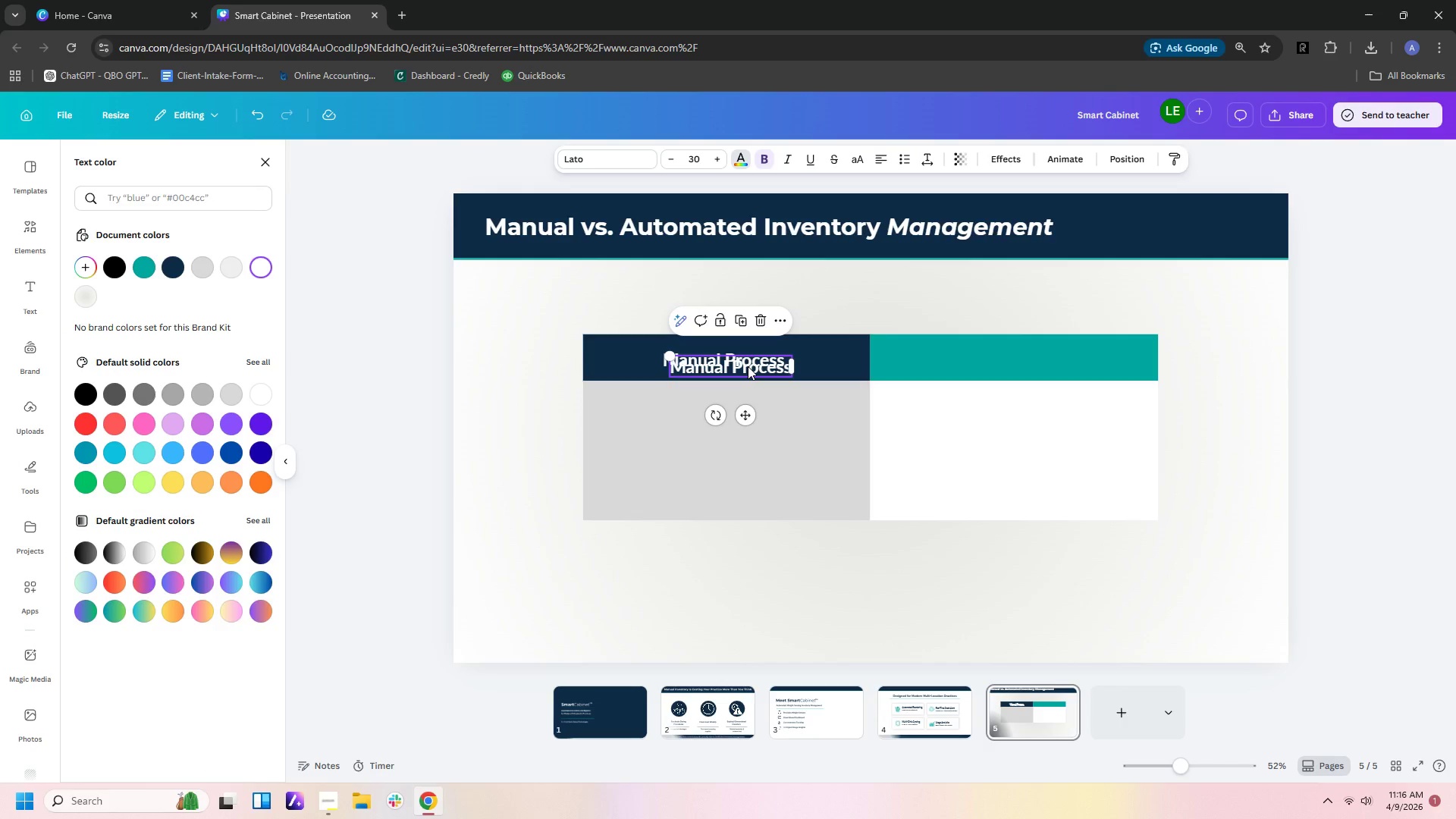 
key(Control+V)
 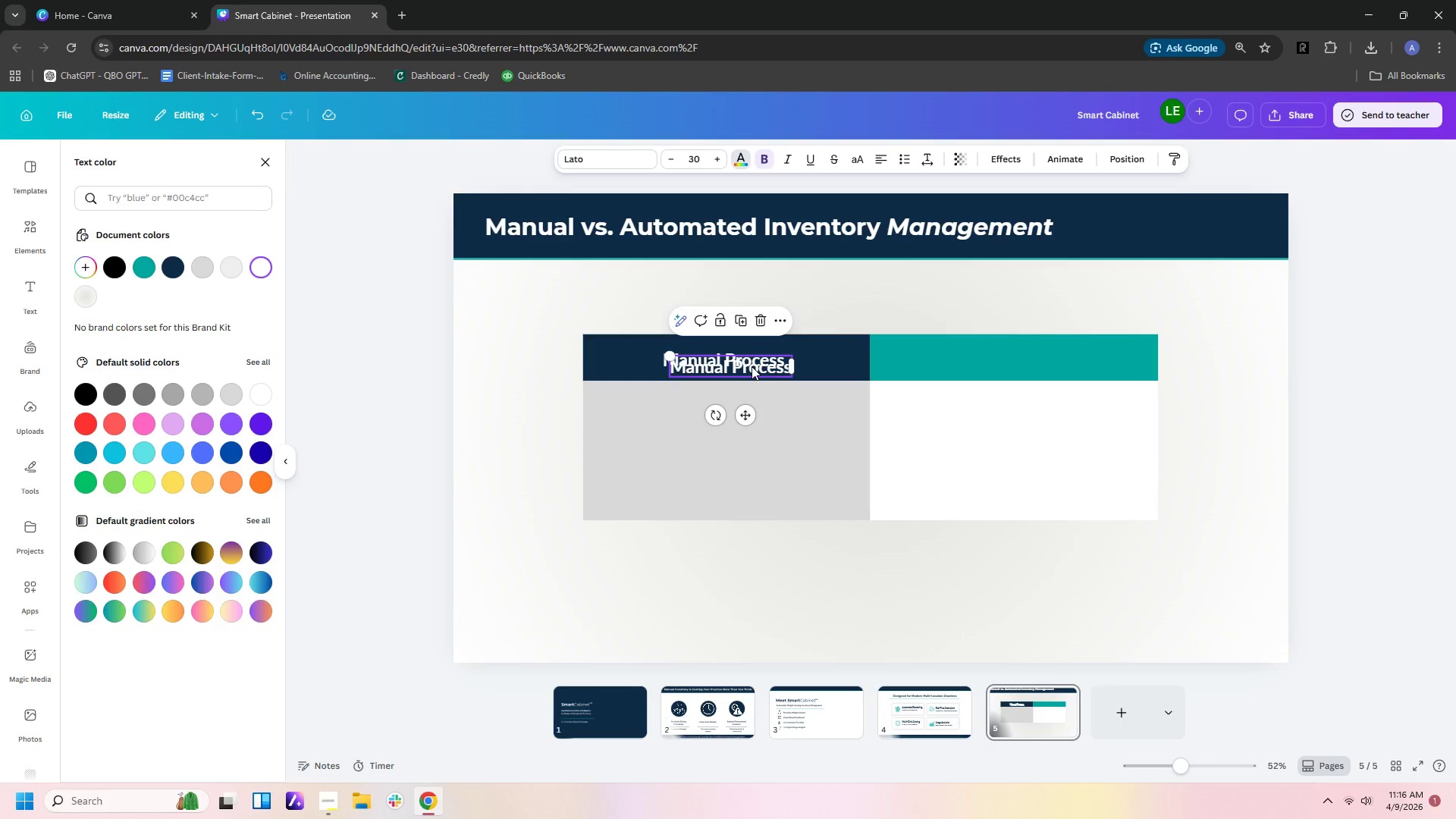 
left_click_drag(start_coordinate=[752, 366], to_coordinate=[1042, 359])
 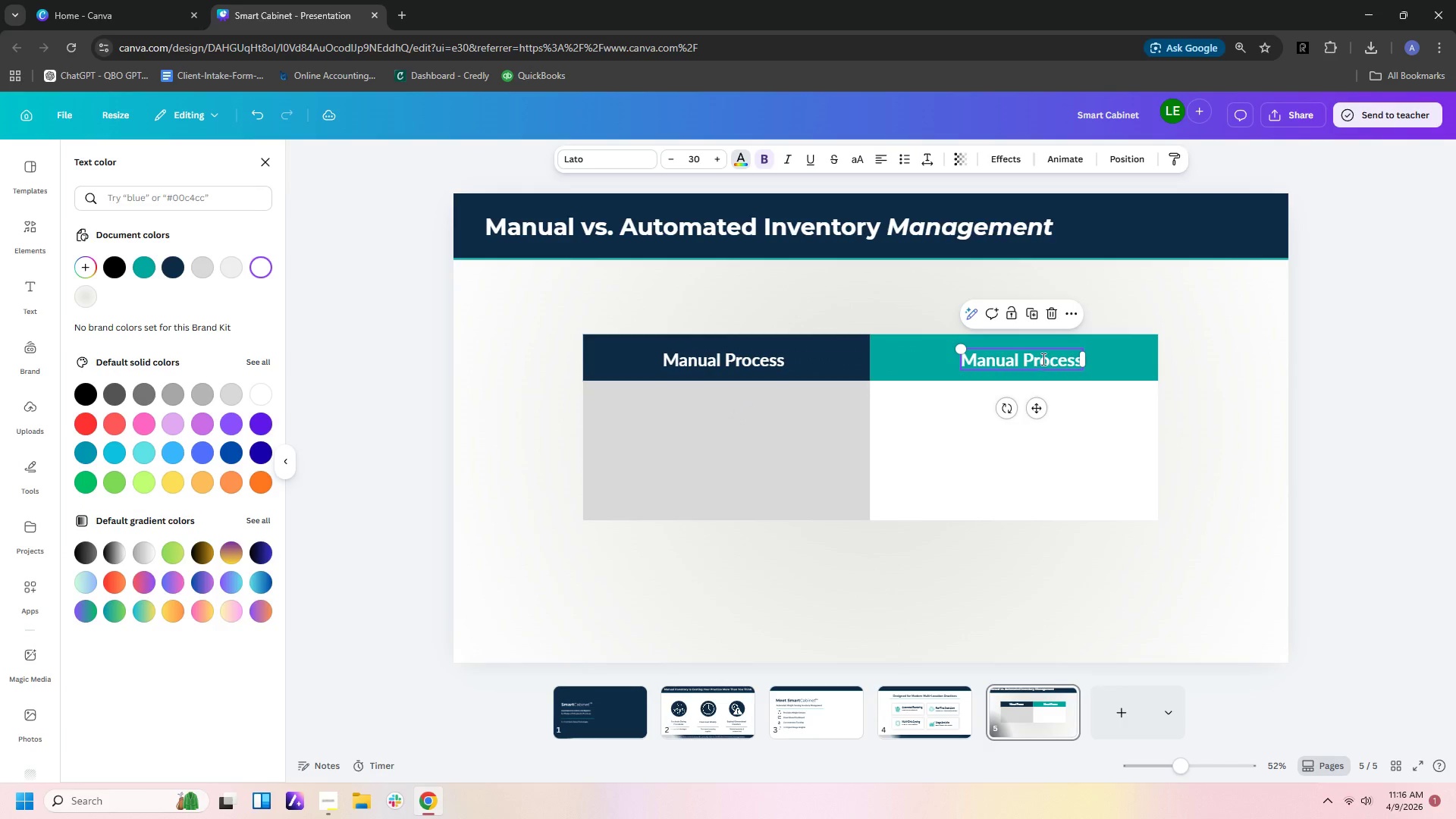 
double_click([1042, 359])
 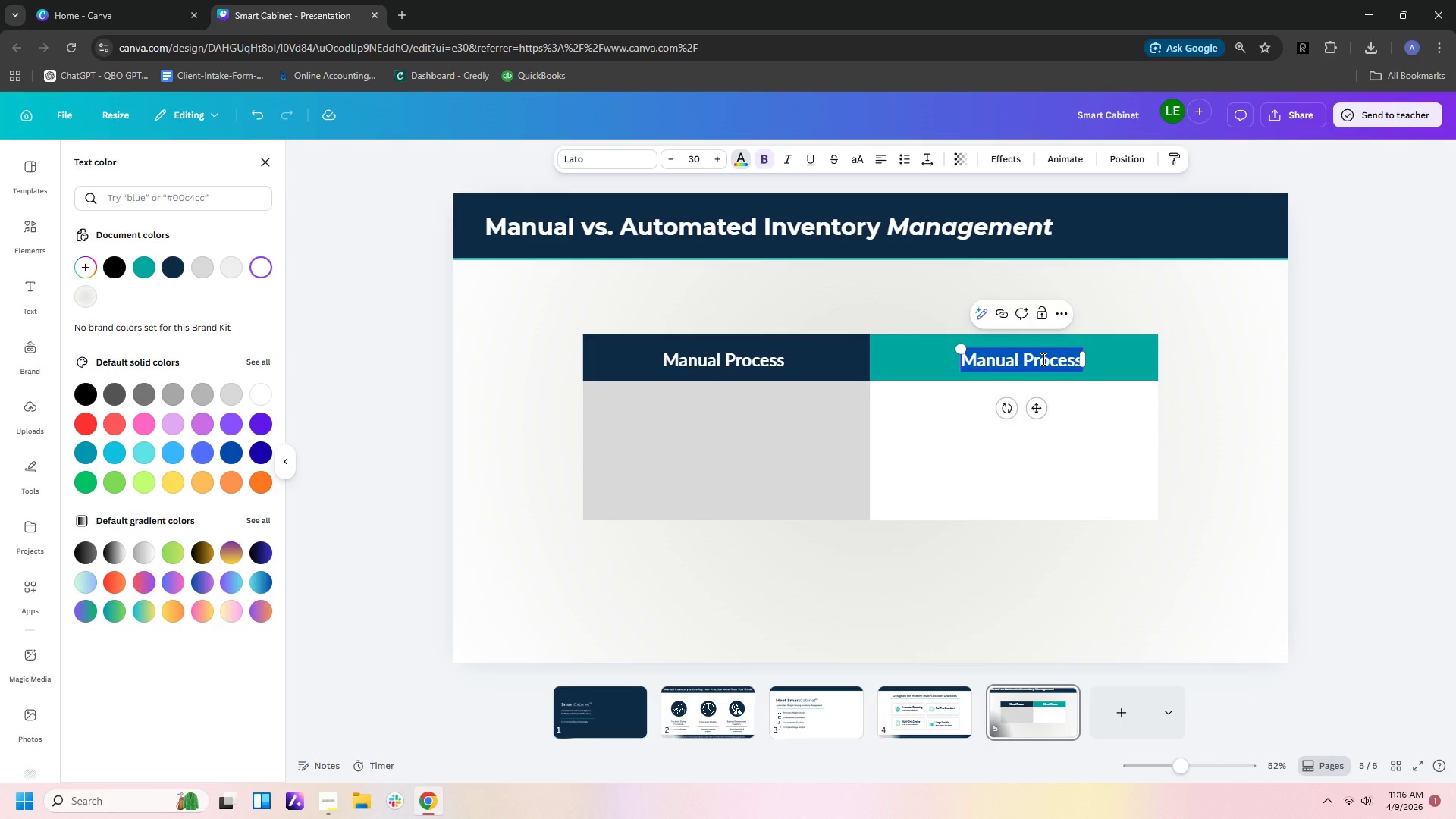 
type(SmartCabinet Automated)
 